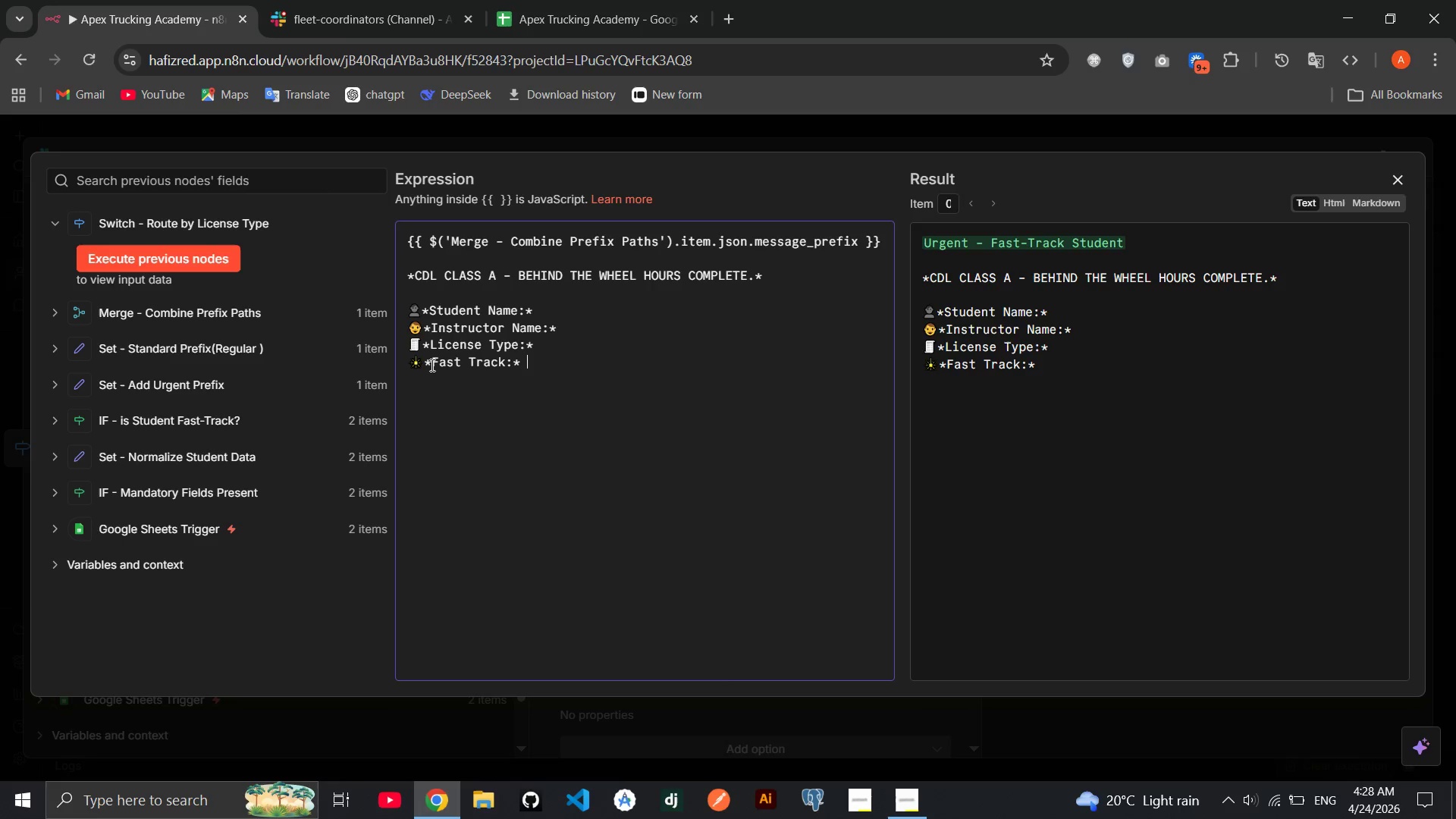 
 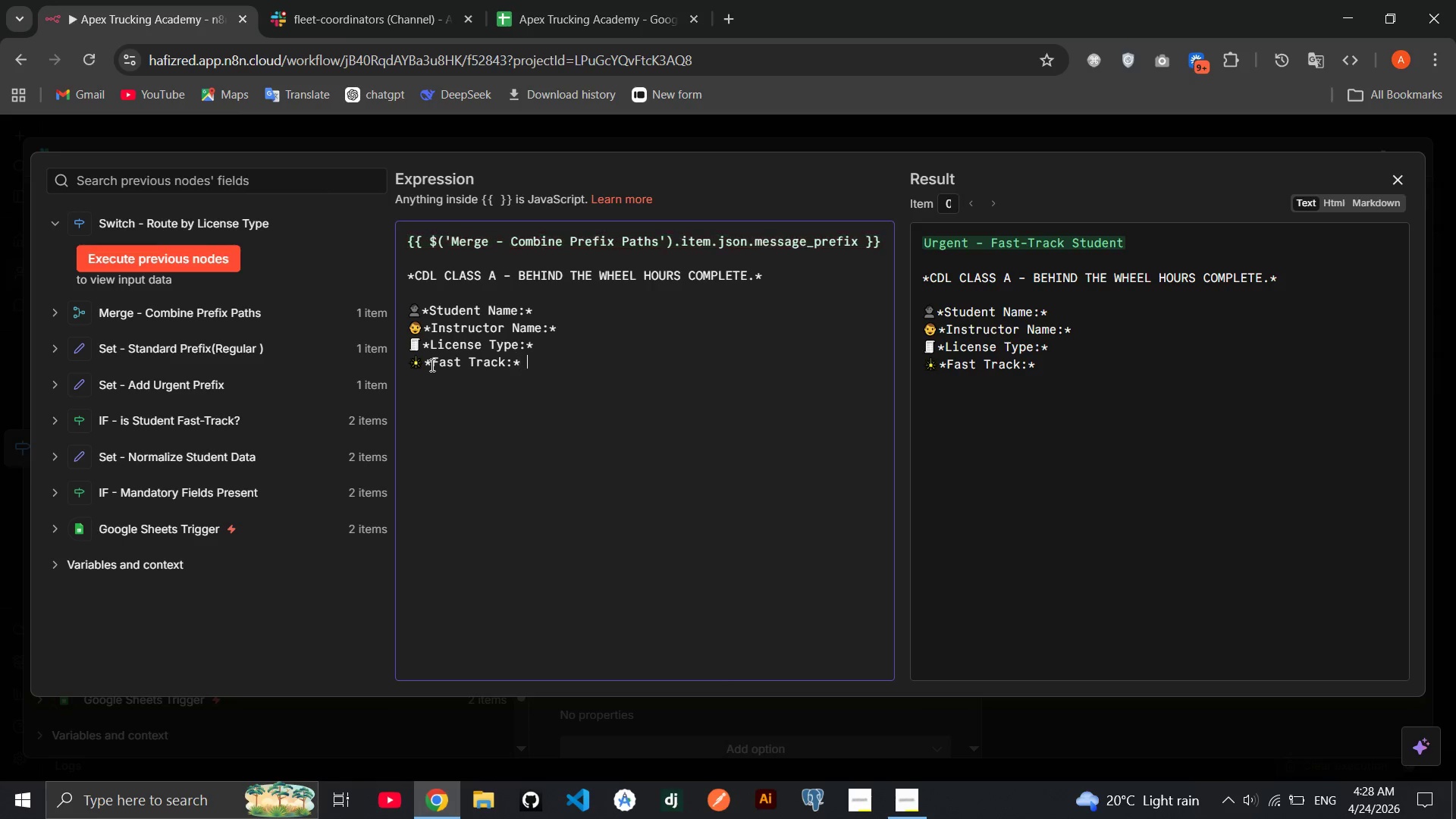 
key(ArrowRight)
 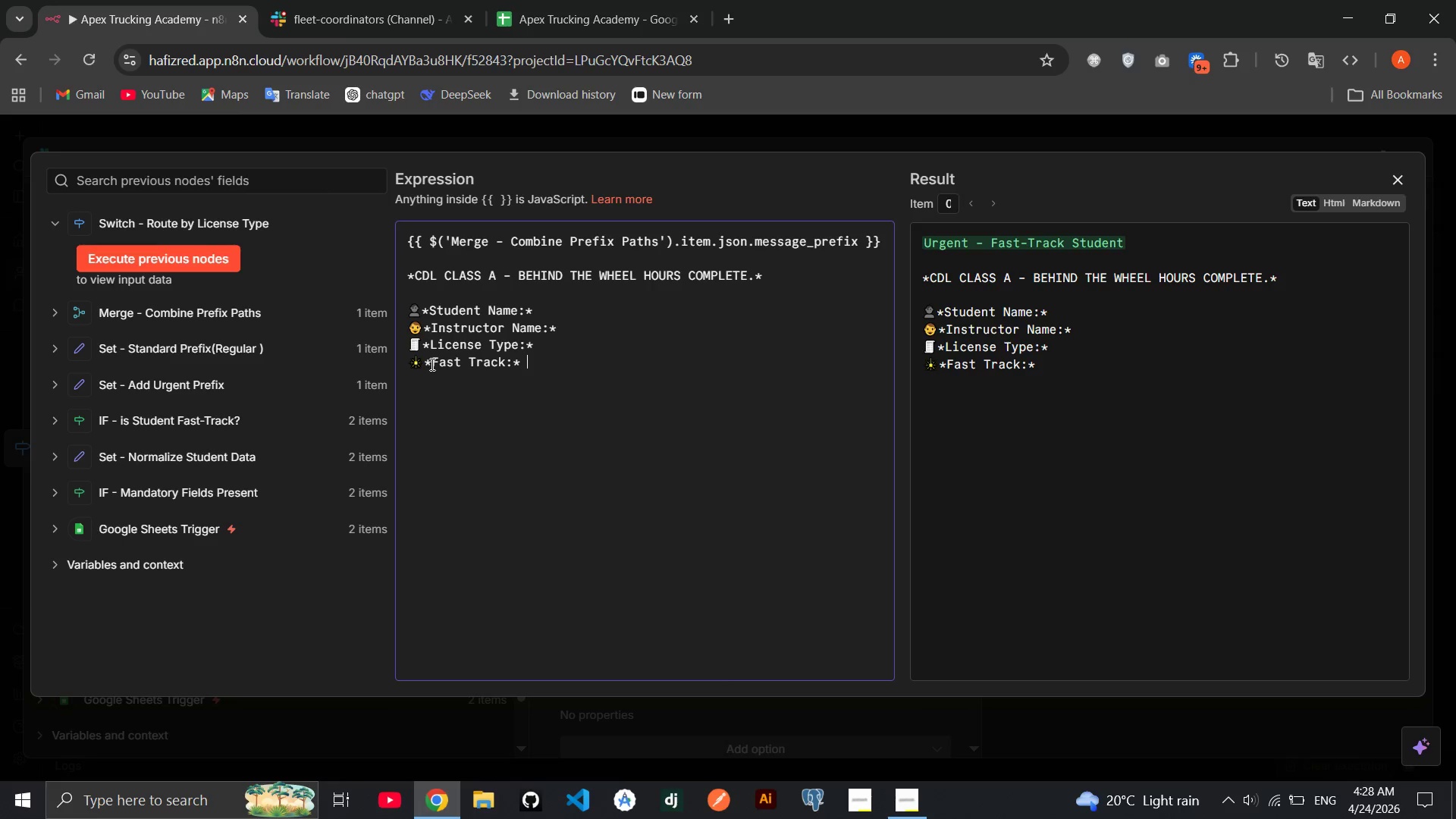 
key(Space)
 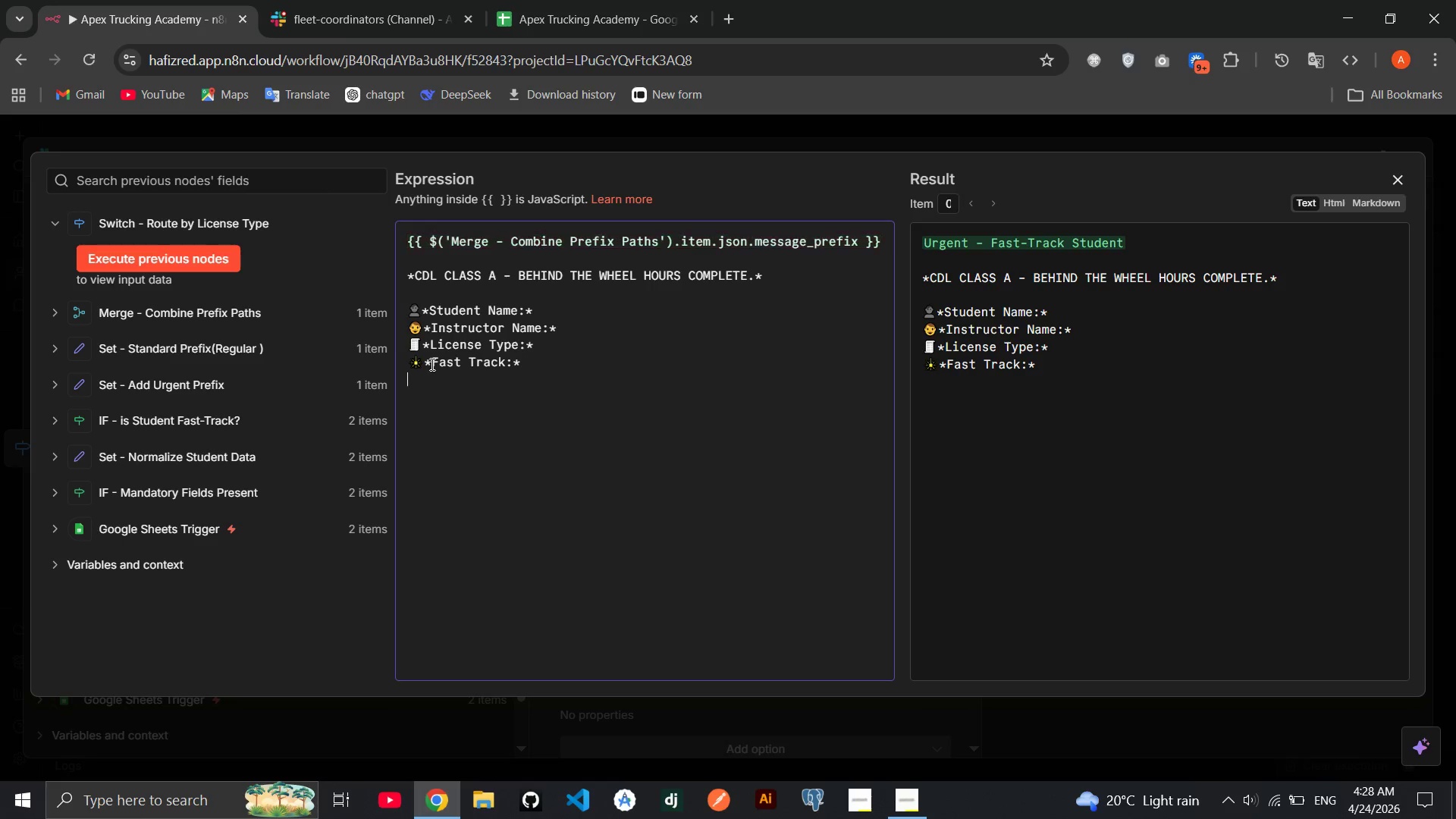 
key(Enter)
 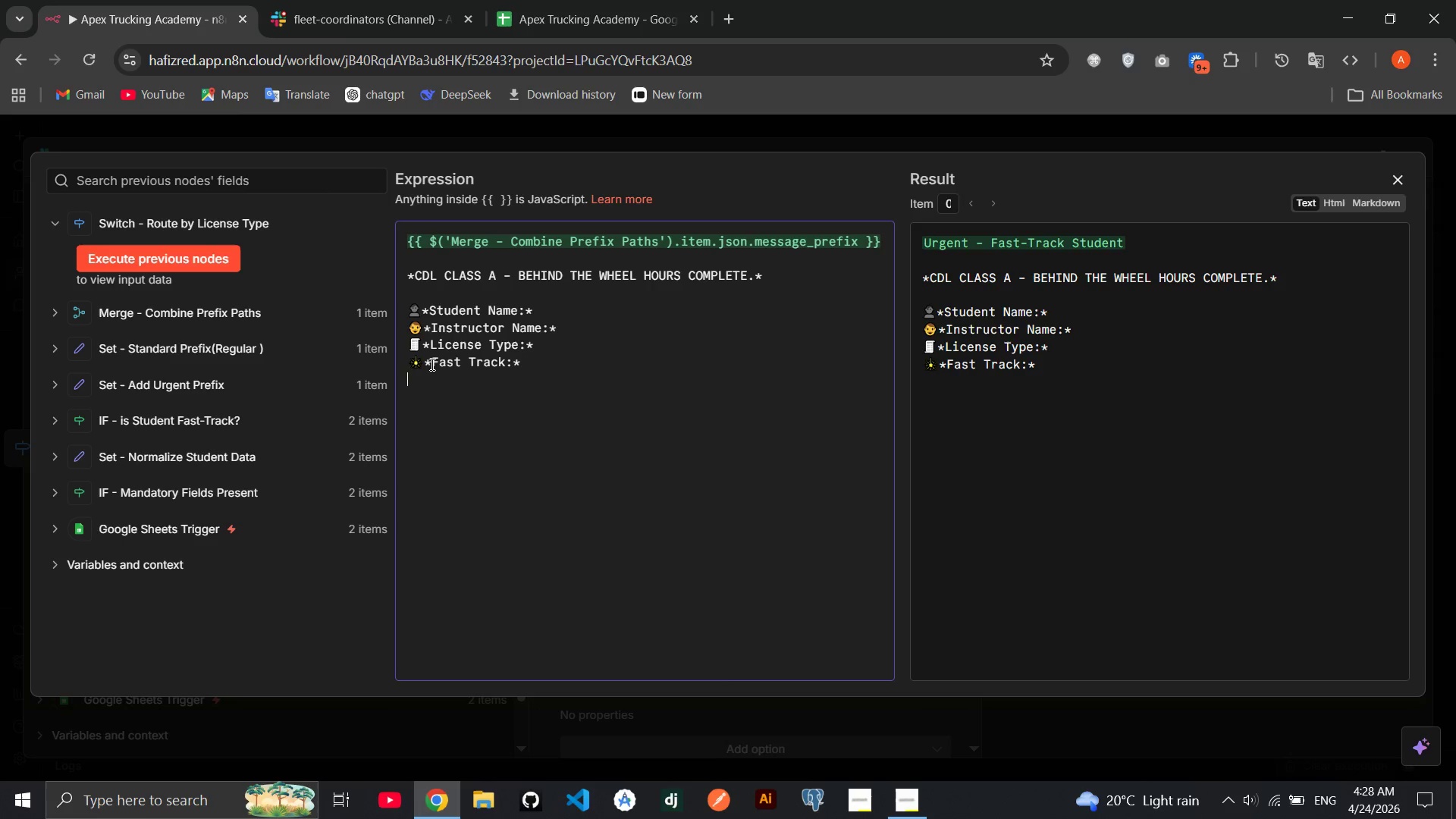 
key(Meta+Period)
 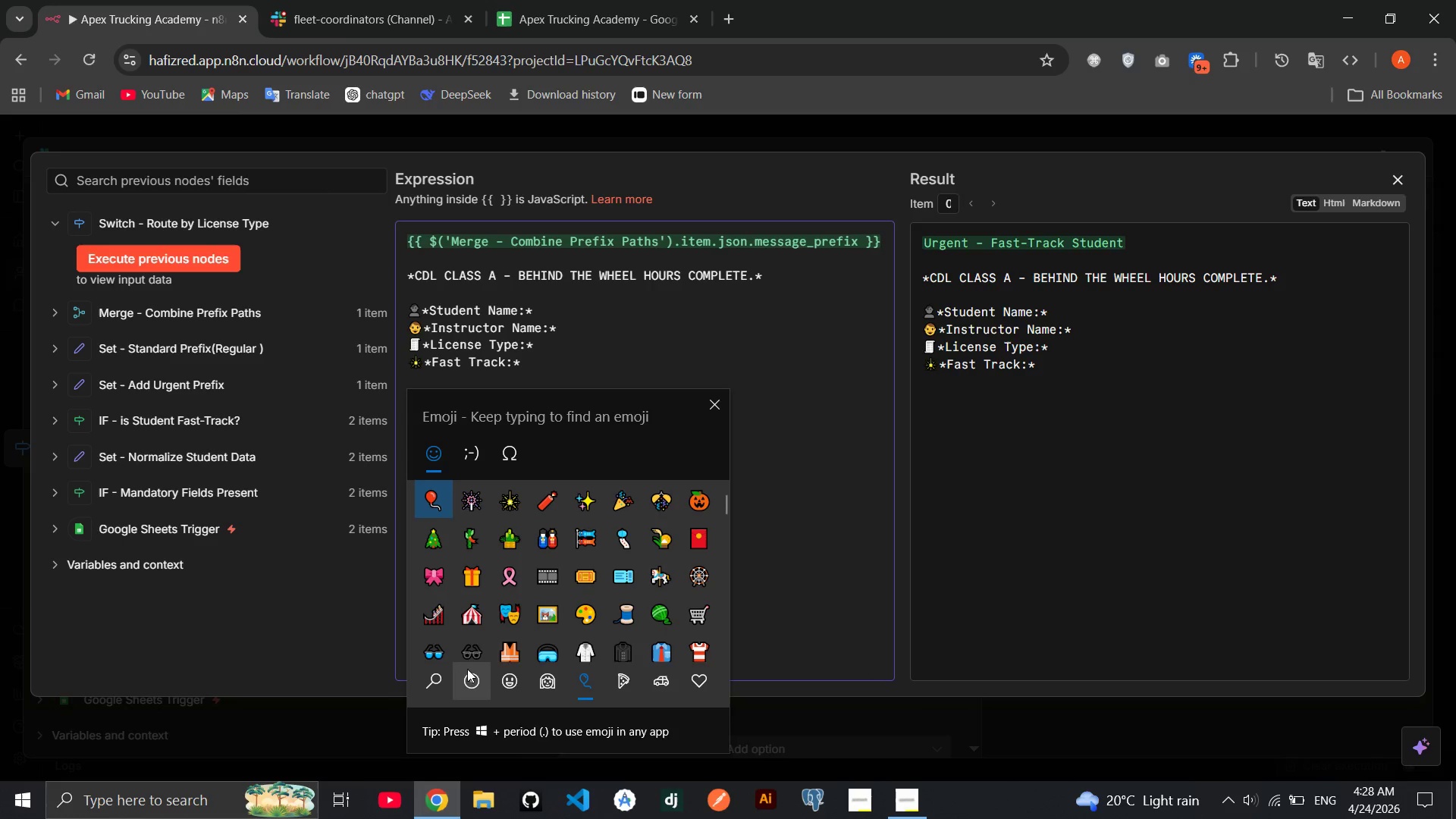 
left_click([464, 679])
 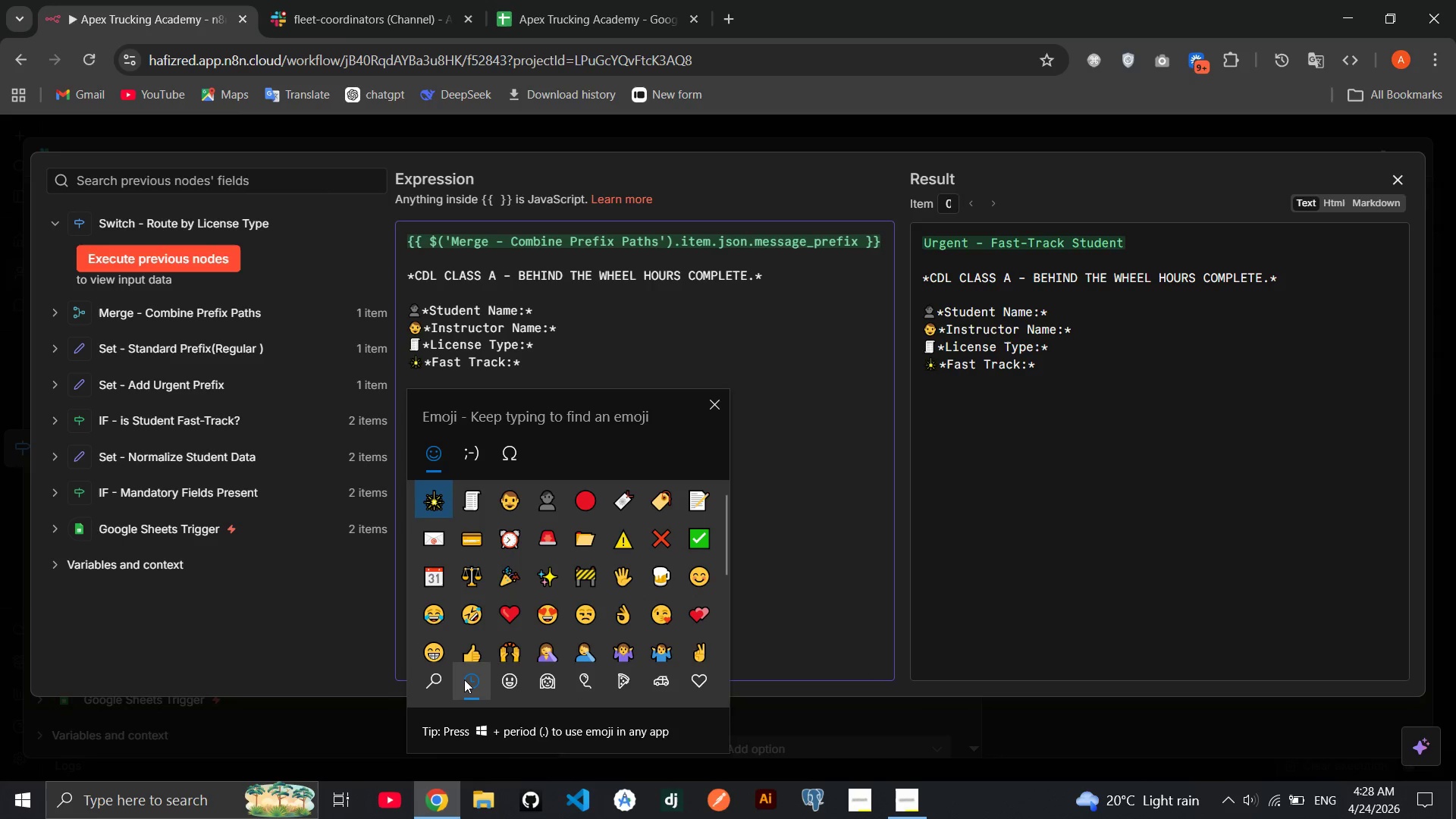 
right_click([464, 679])
 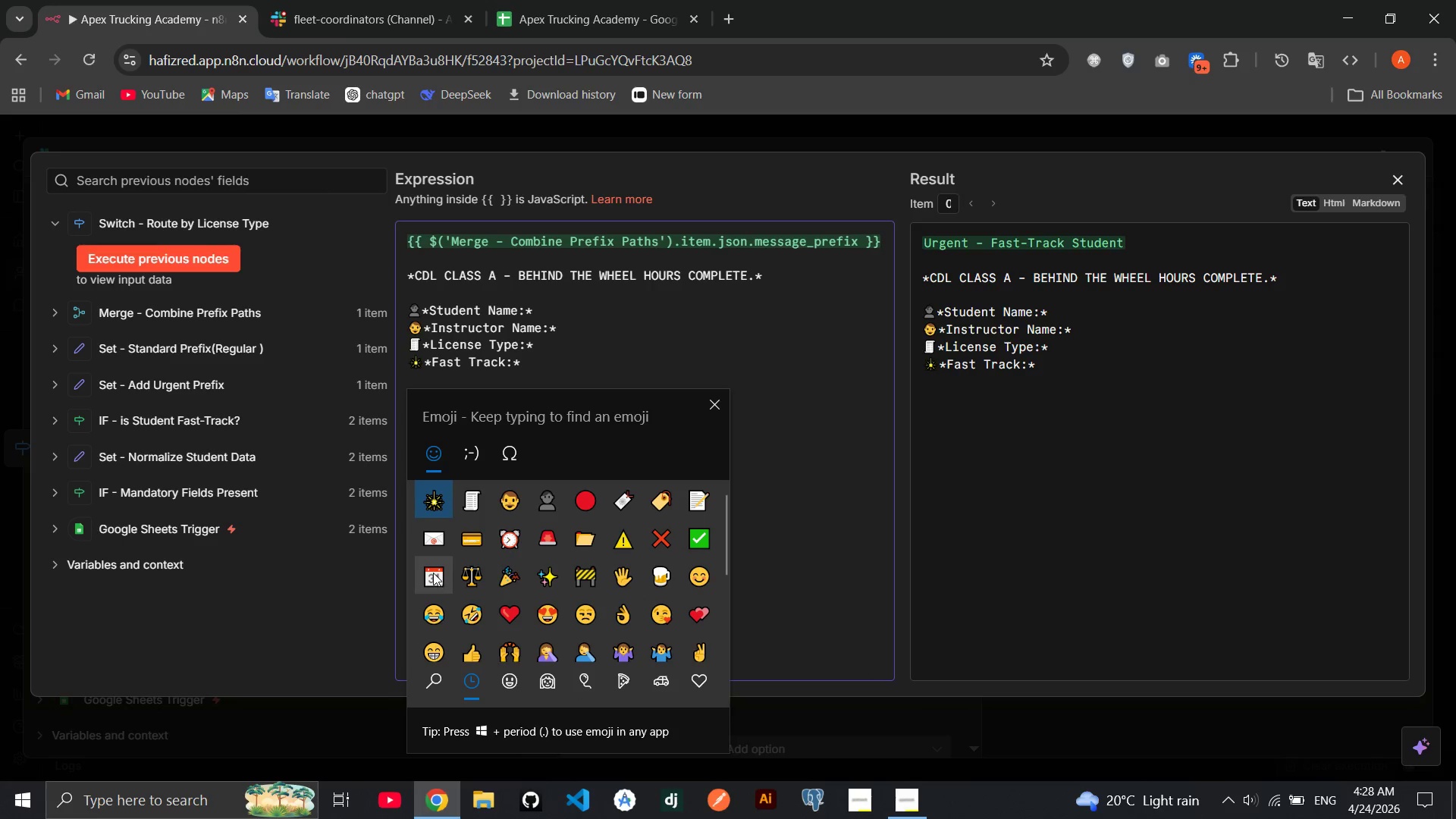 
left_click([433, 573])
 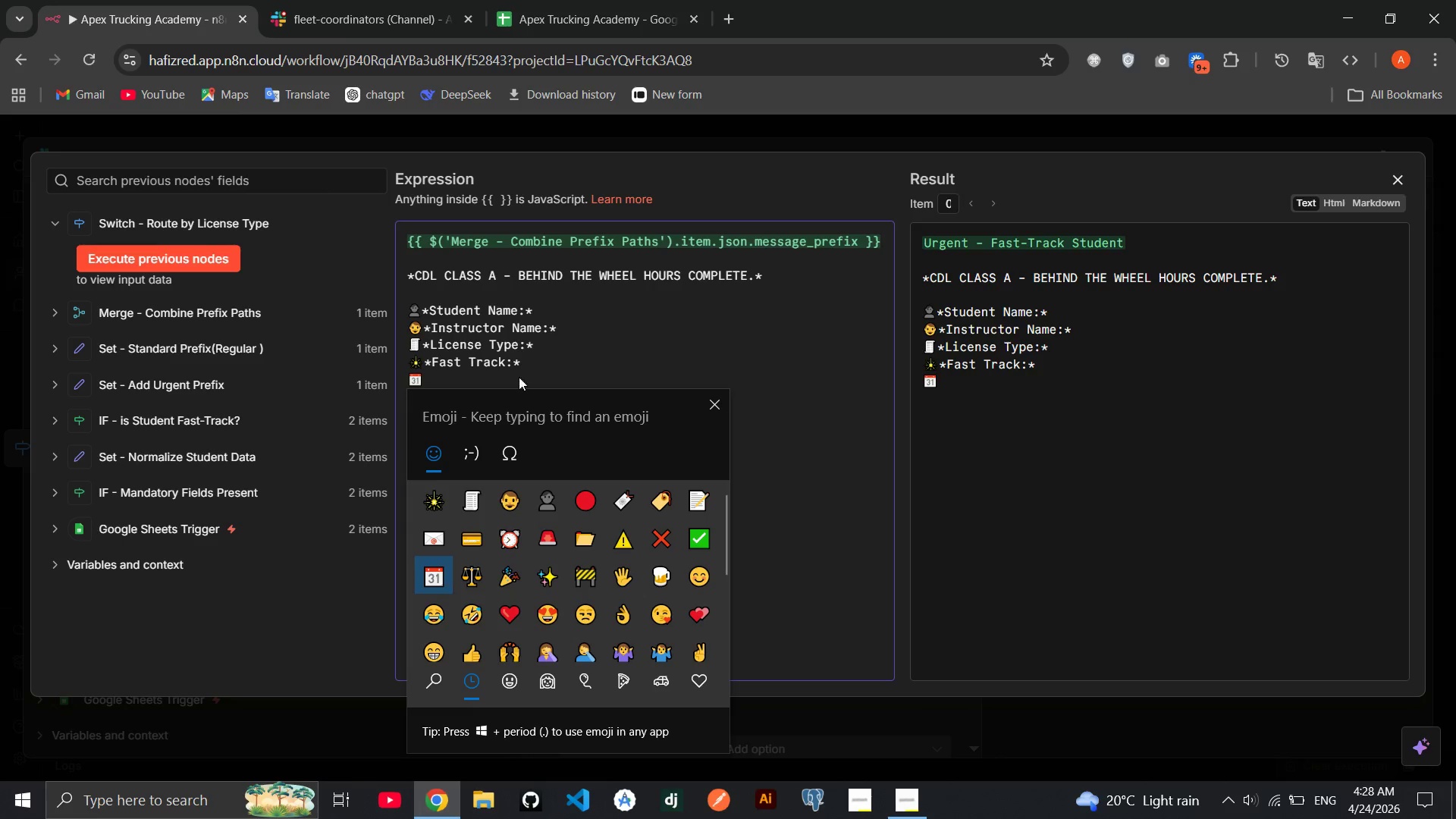 
left_click([507, 370])
 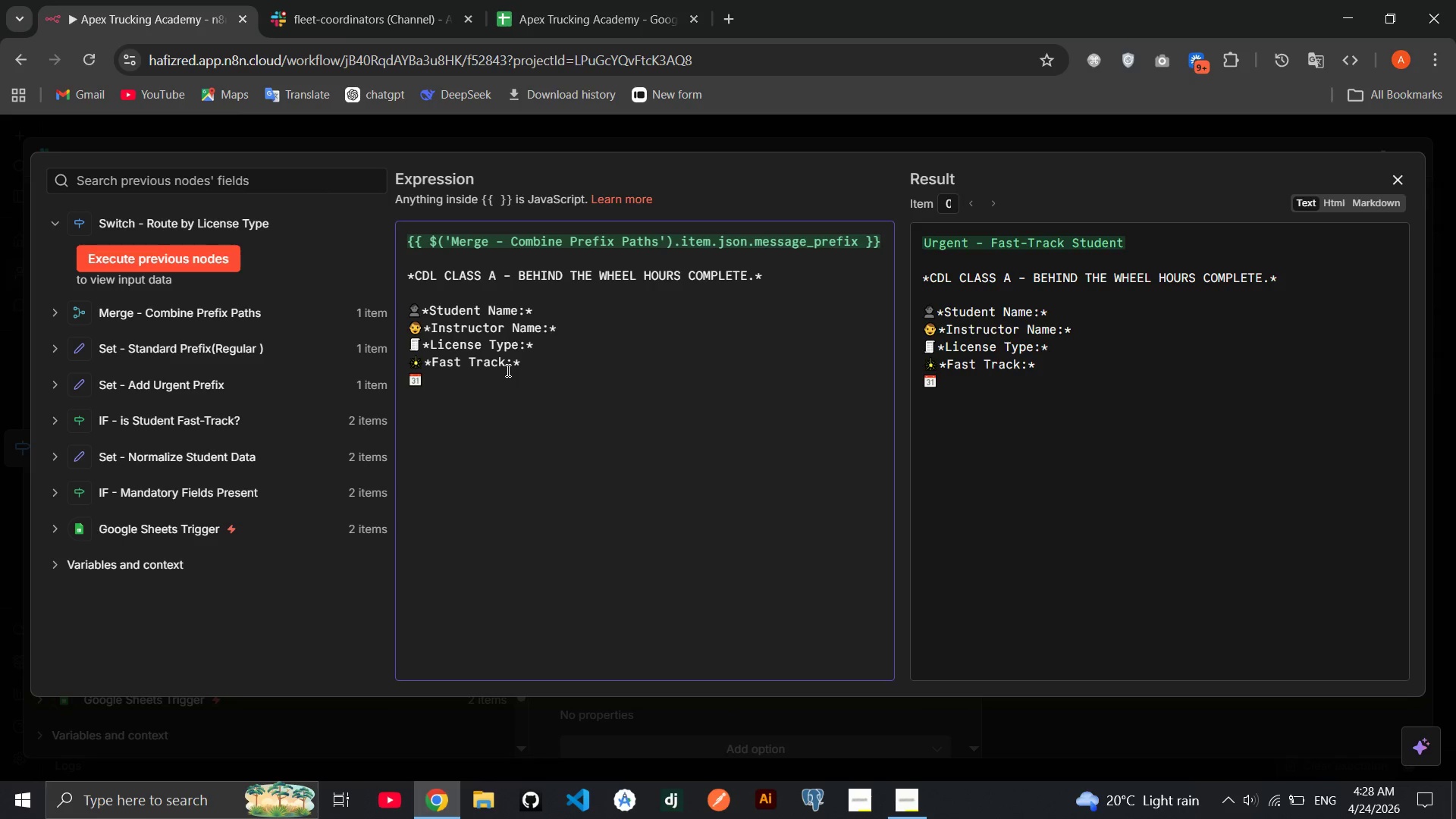 
hold_key(key=Period, duration=0.52)
 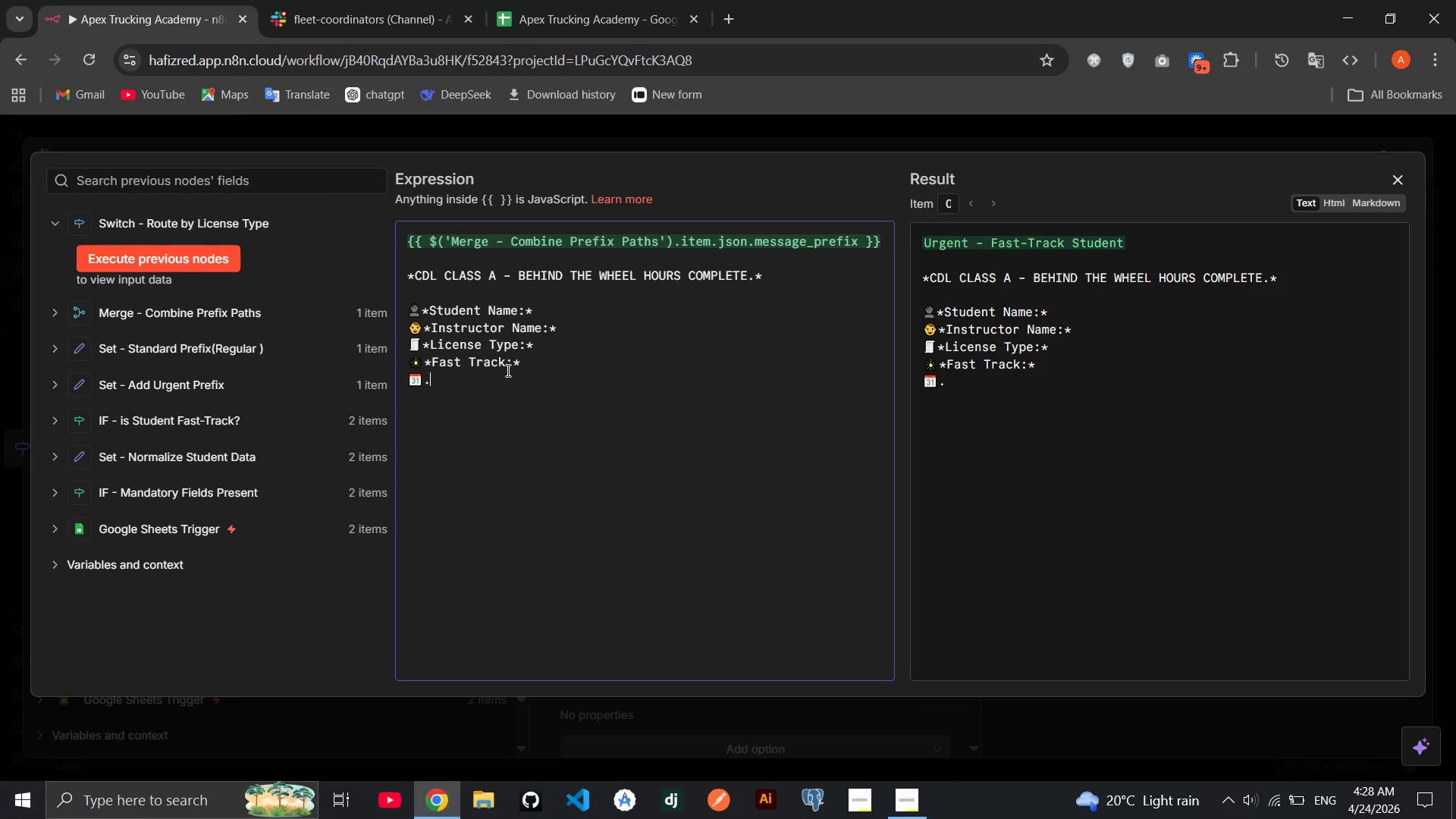 
type(**)
 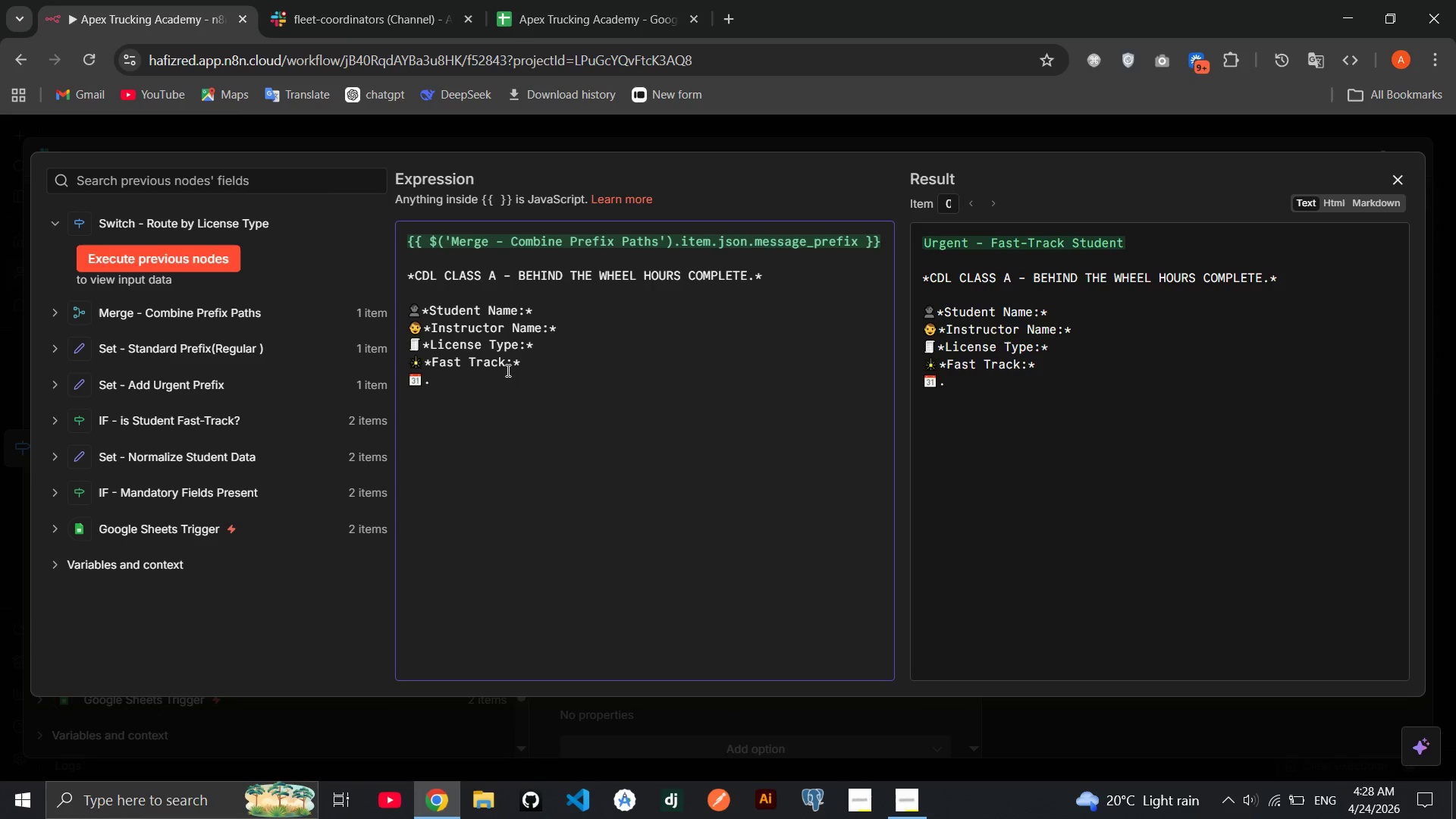 
key(ArrowLeft)
 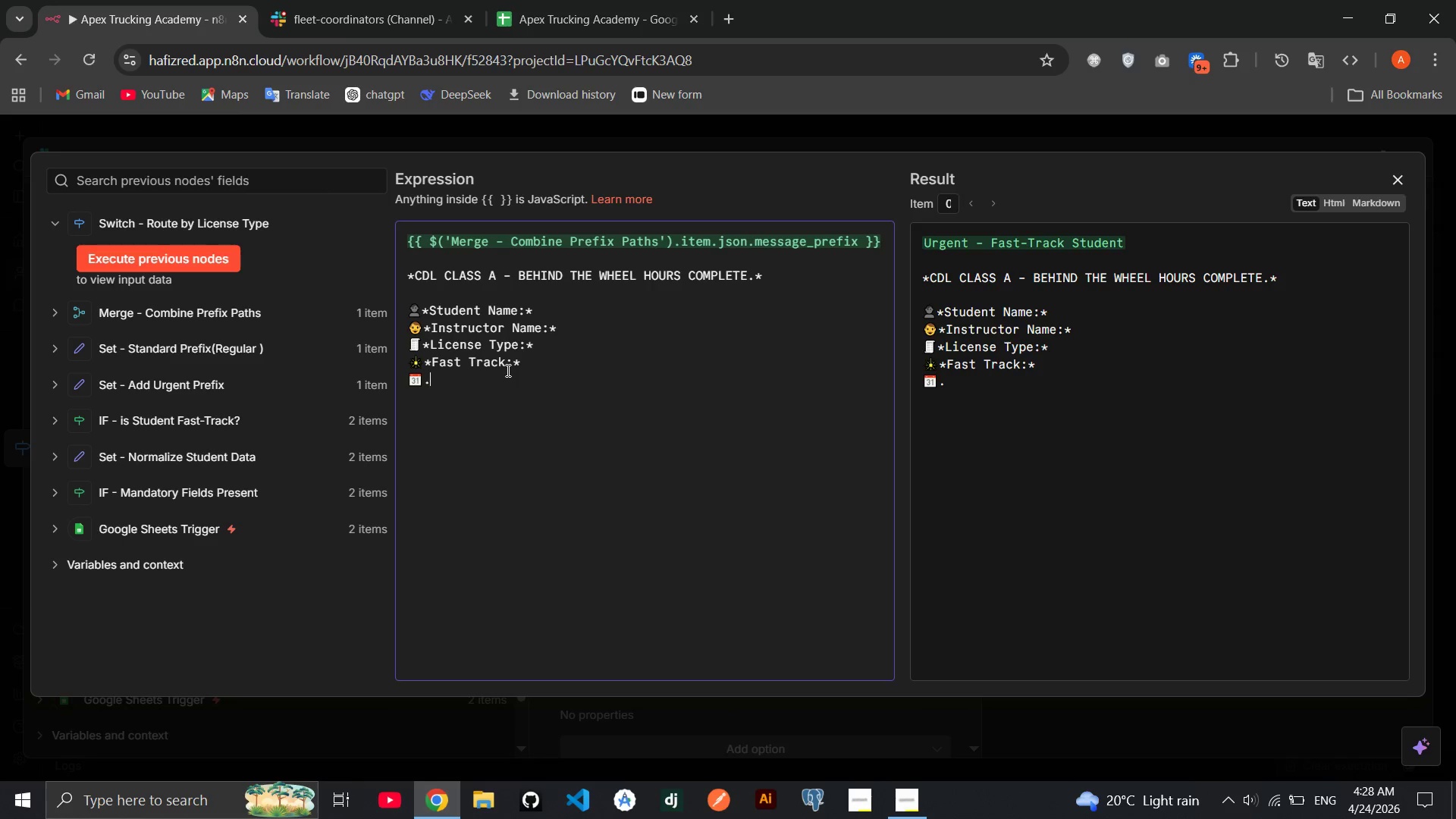 
key(ArrowDown)
 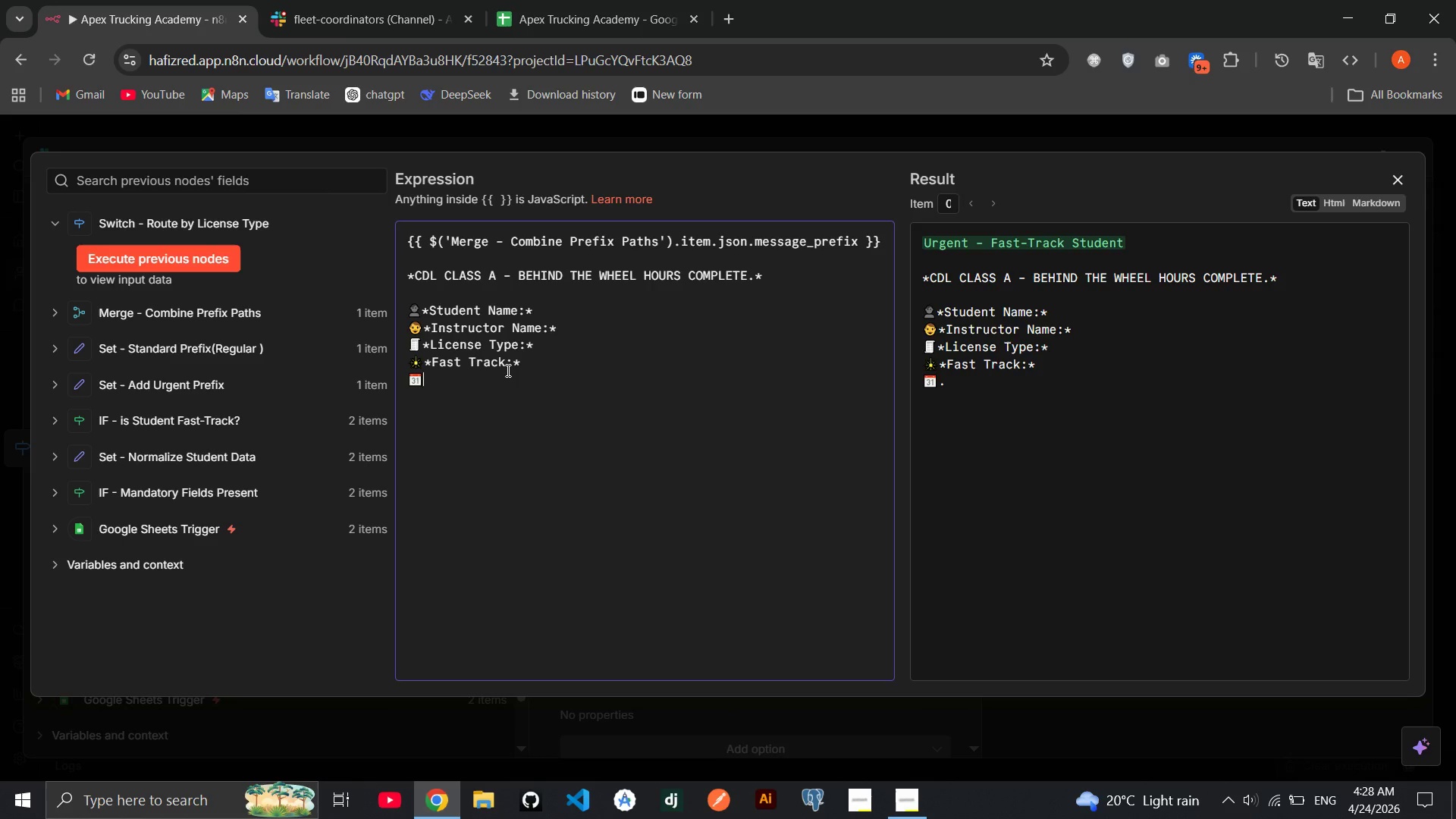 
key(Backspace)
type(**)
 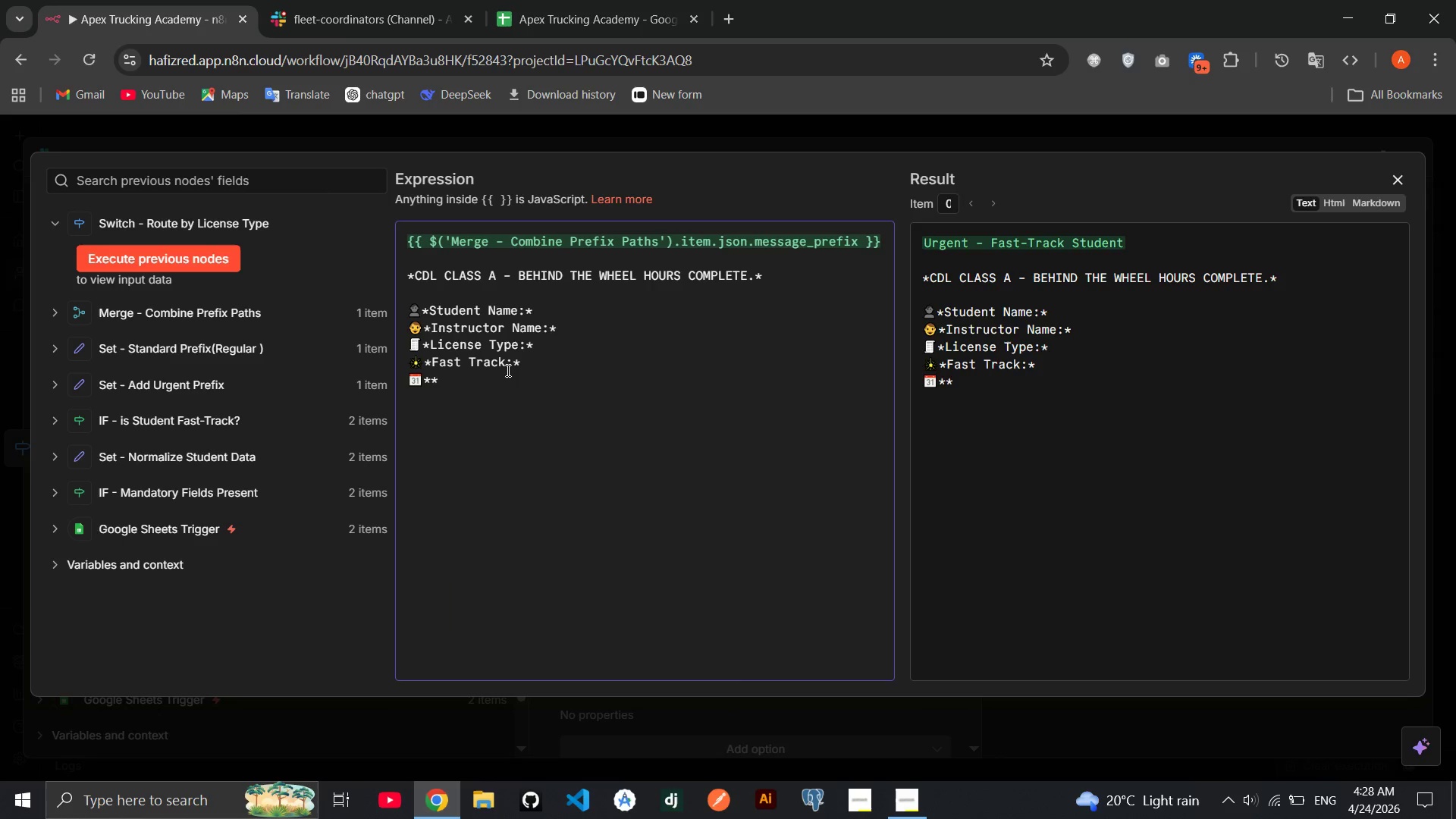 
key(ArrowLeft)
 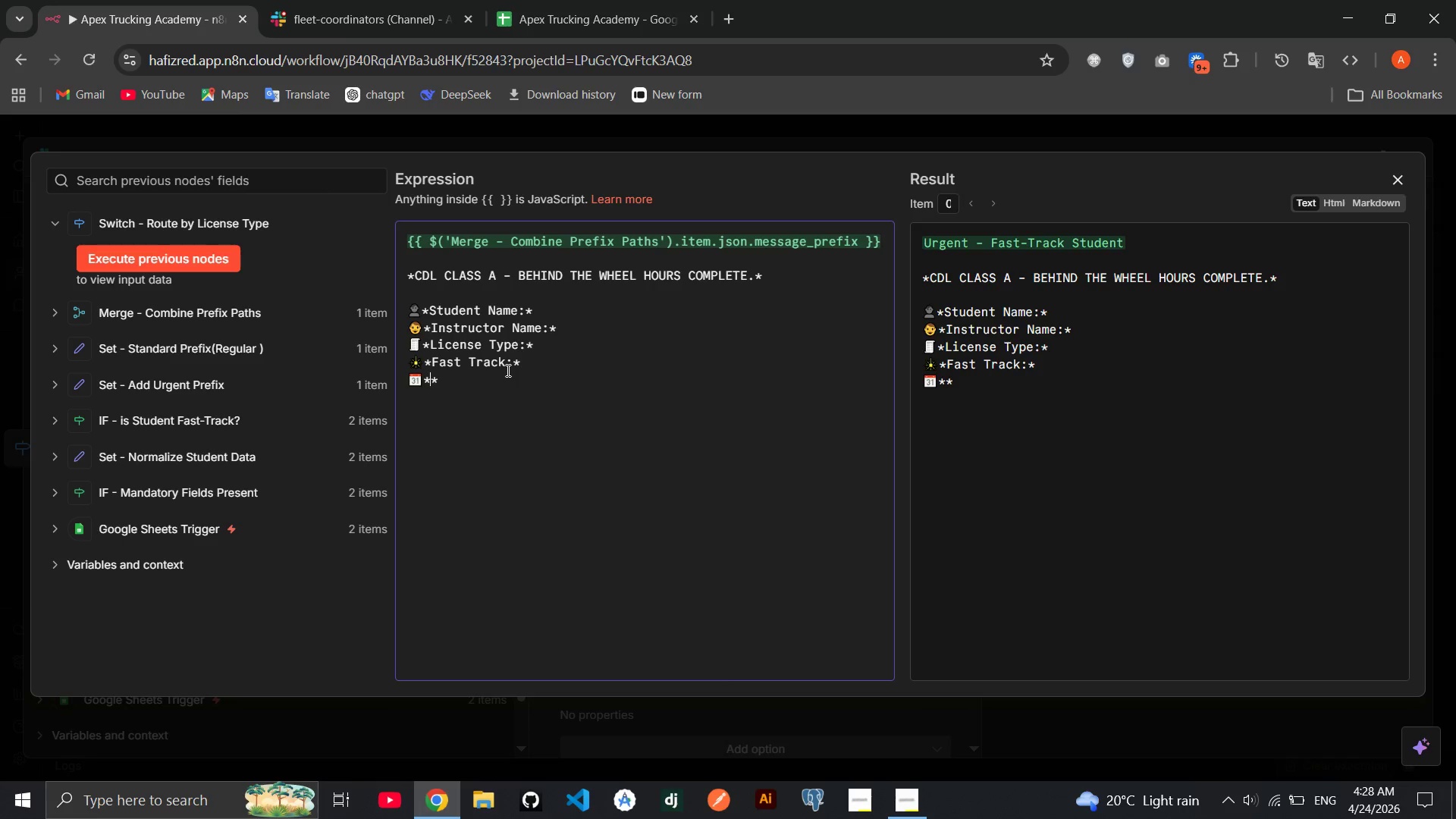 
type(Completin Date: )
key(Backspace)
 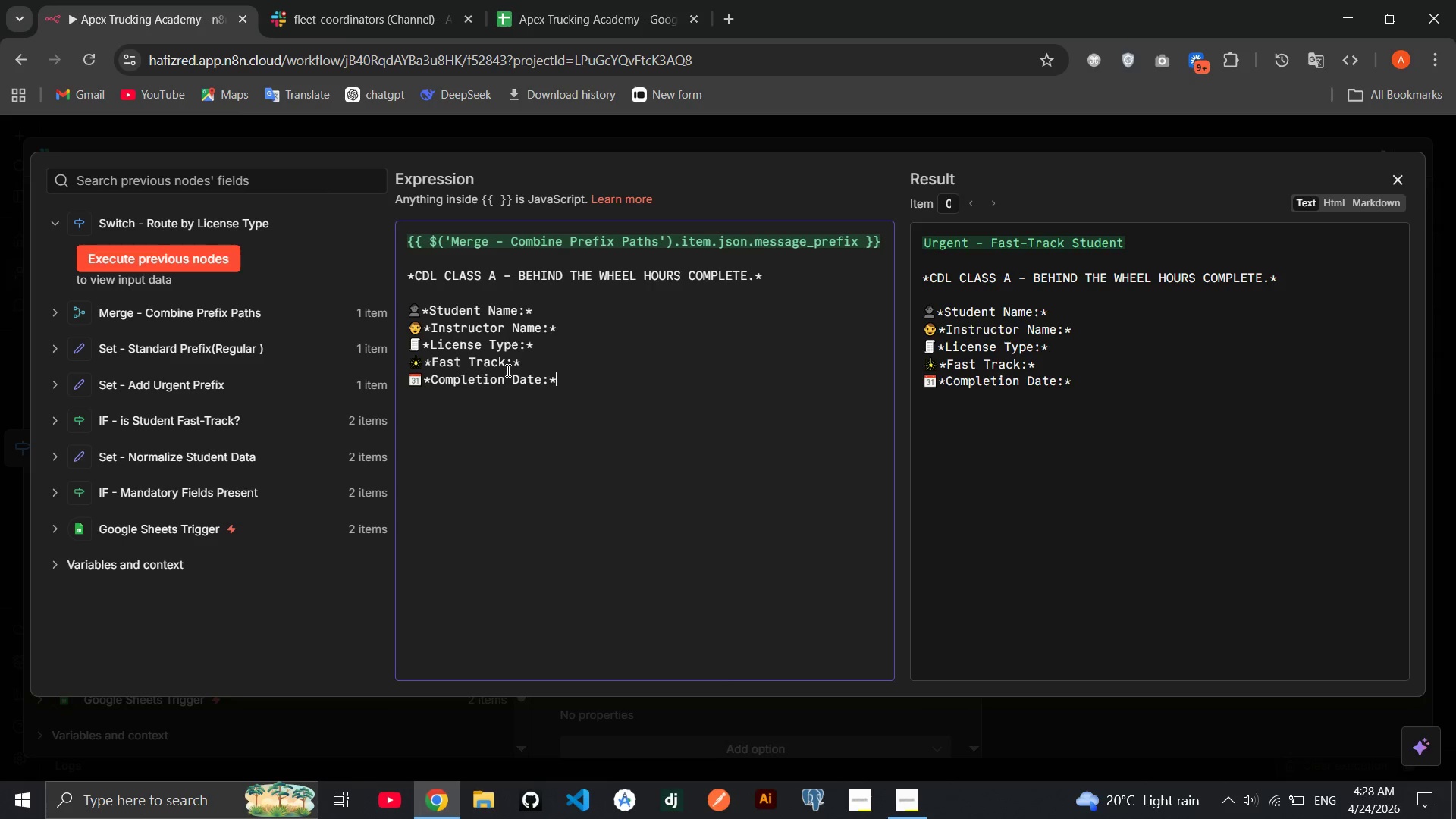 
key(ArrowRight)
 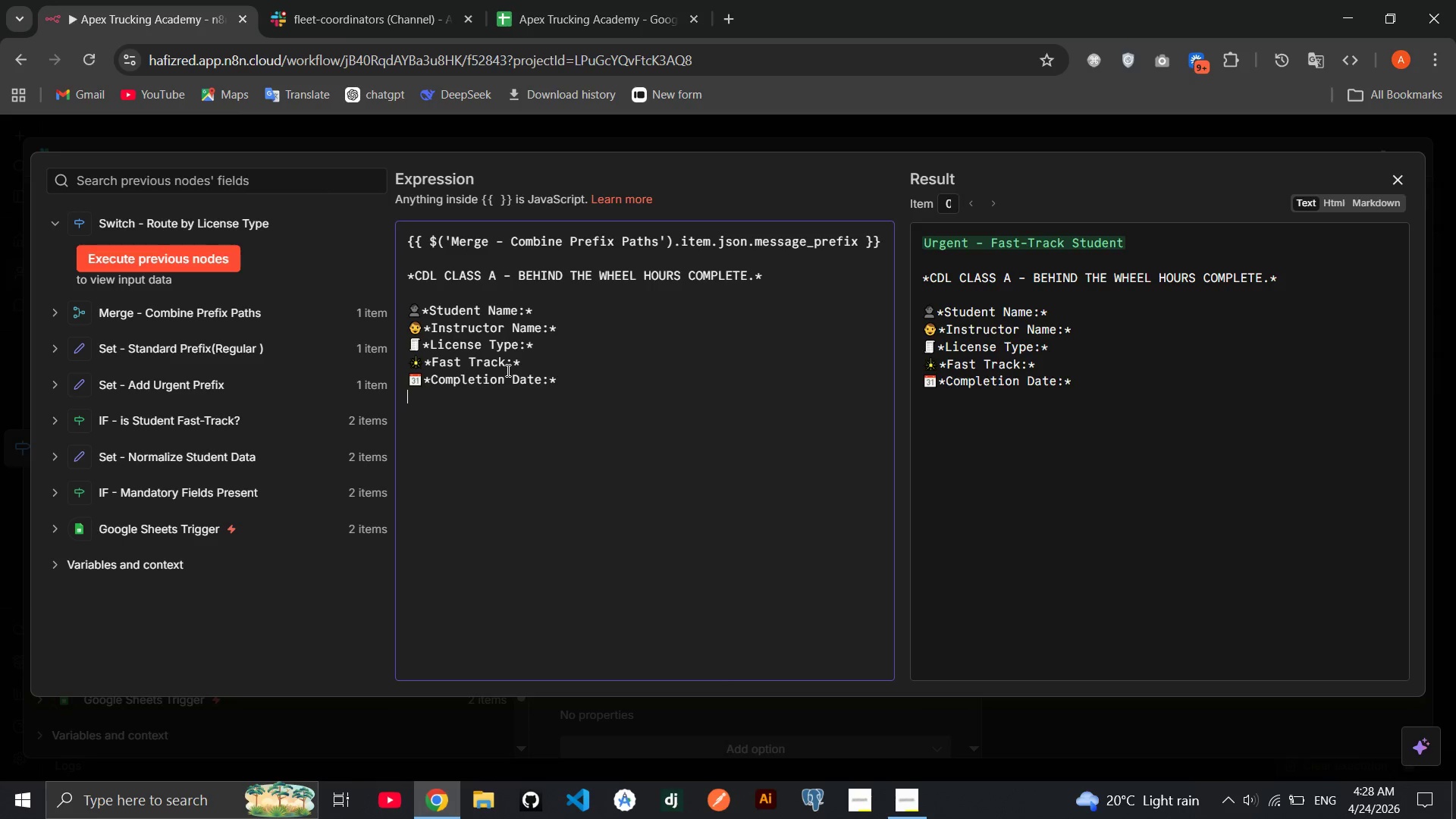 
key(Enter)
 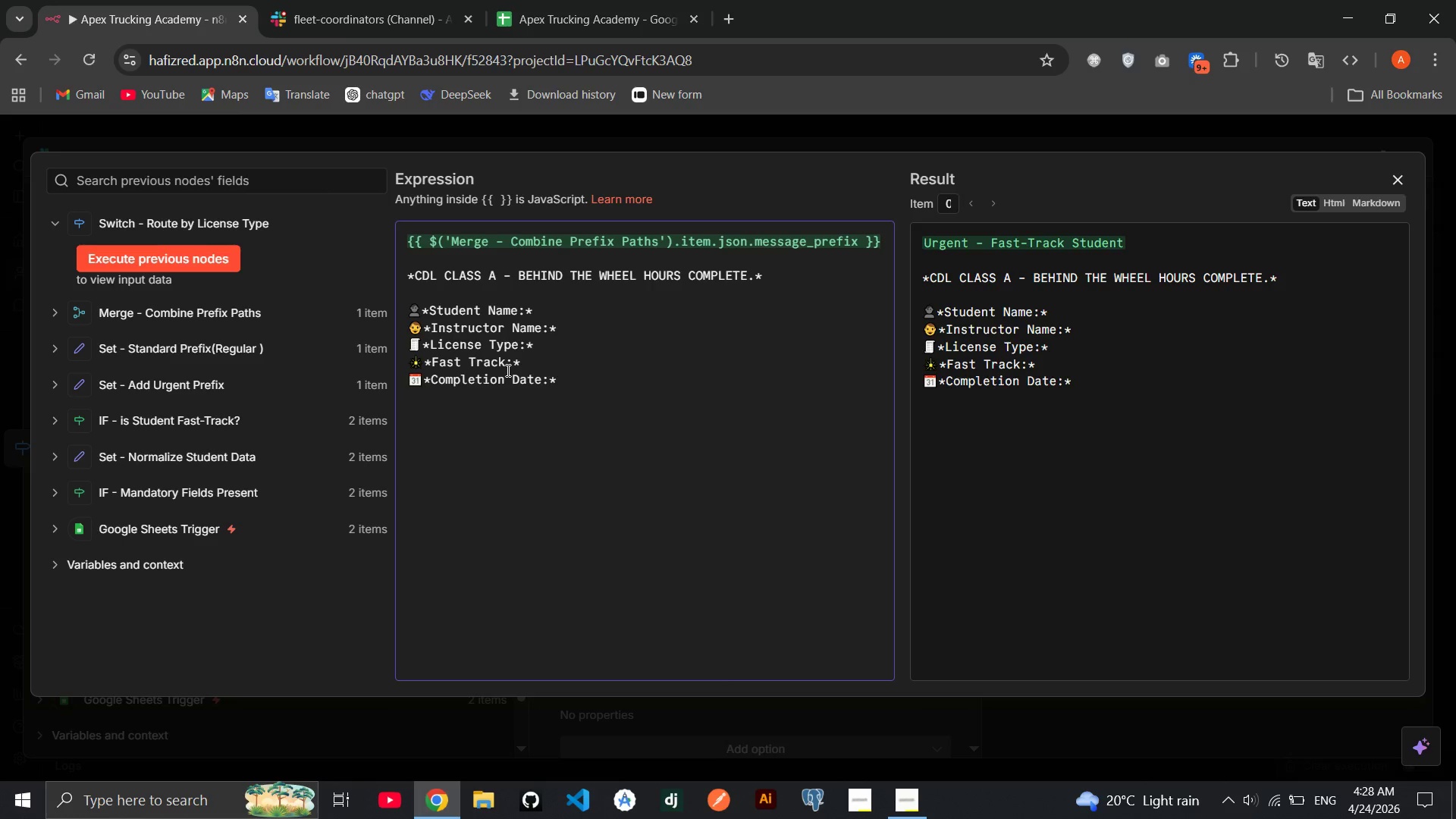 
hold_key(key=ShiftRight, duration=1.5)
 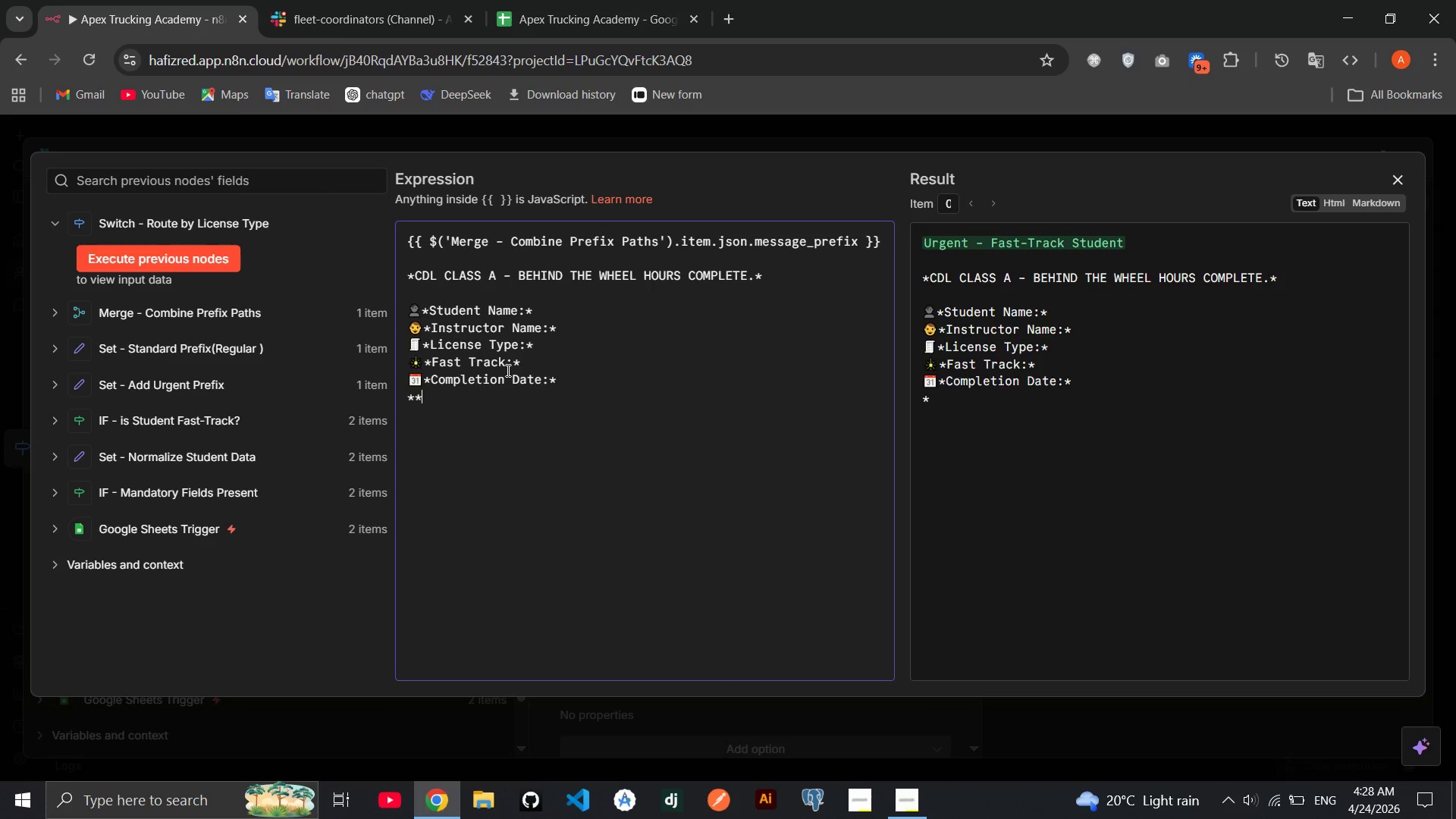 
type(**)
 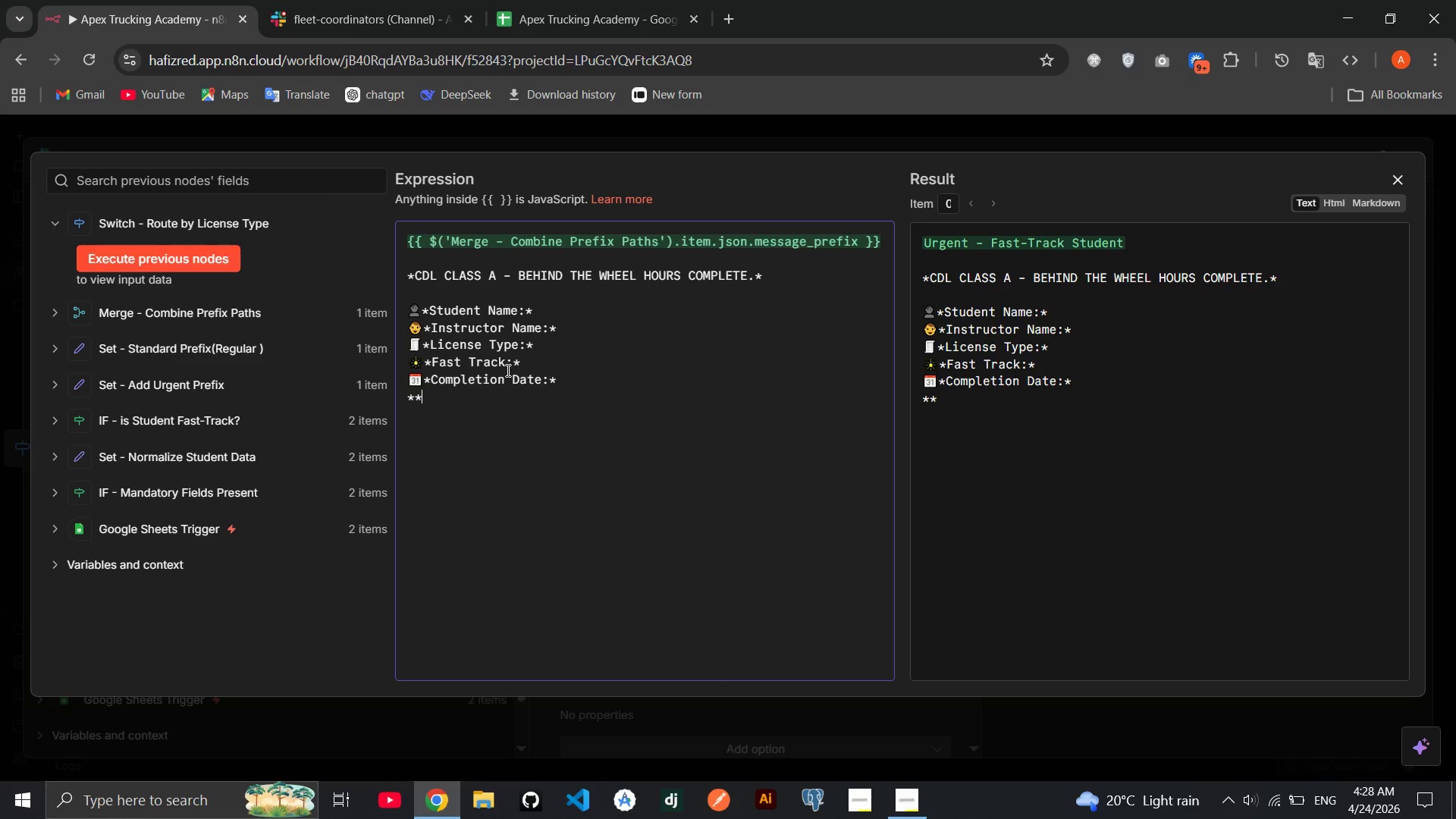 
key(ArrowLeft)
 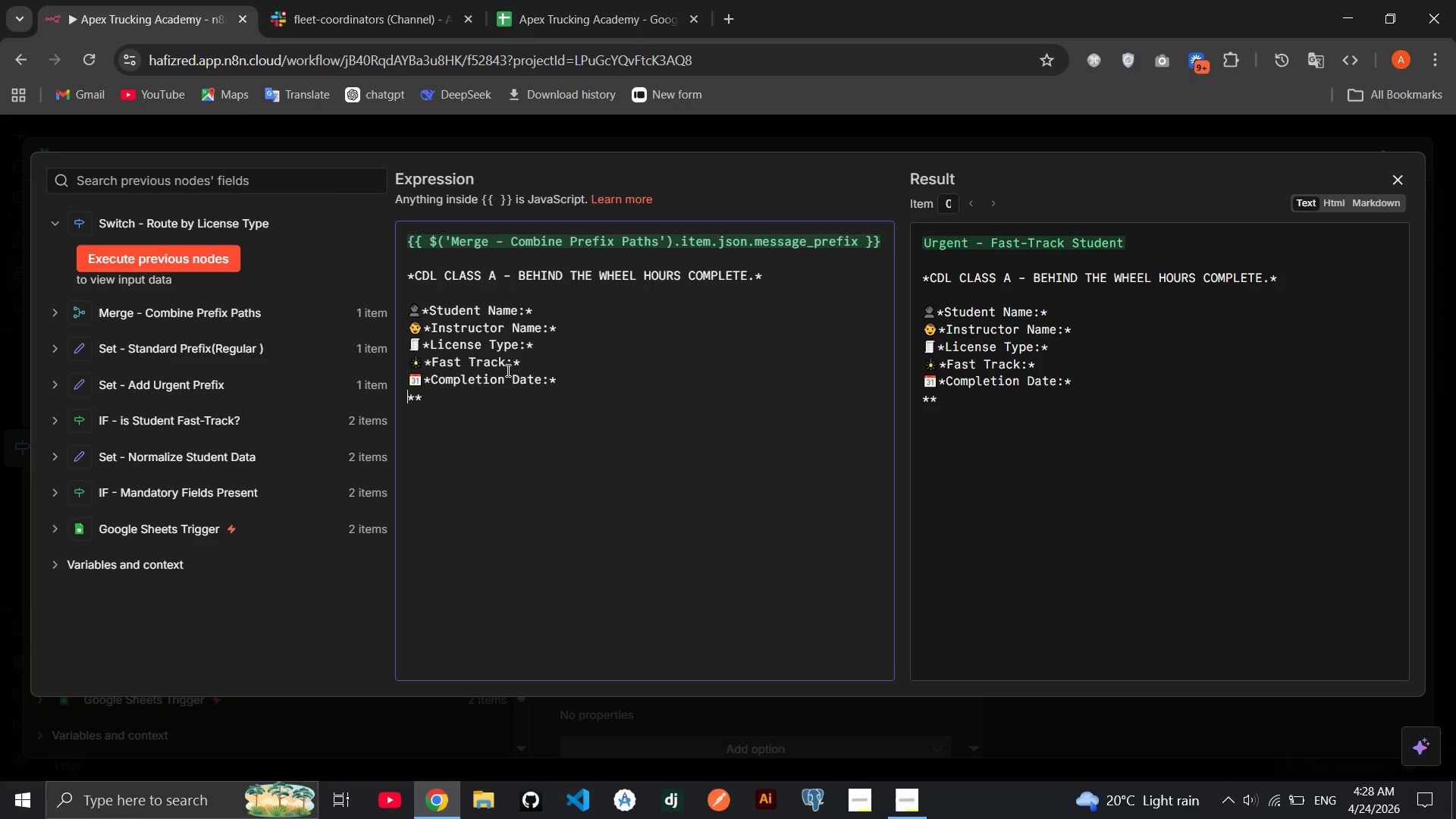 
key(ArrowLeft)
 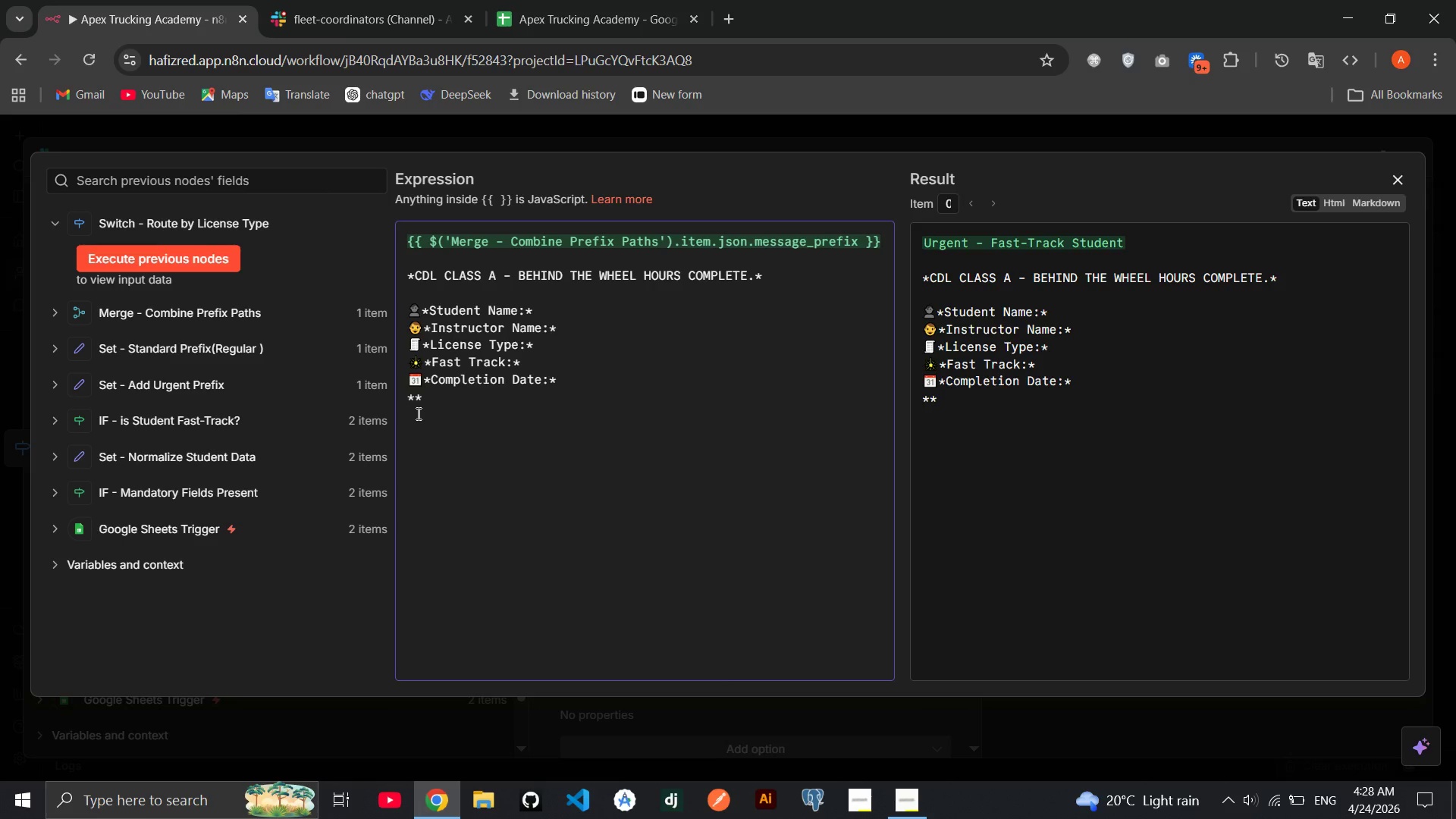 
wait(7.78)
 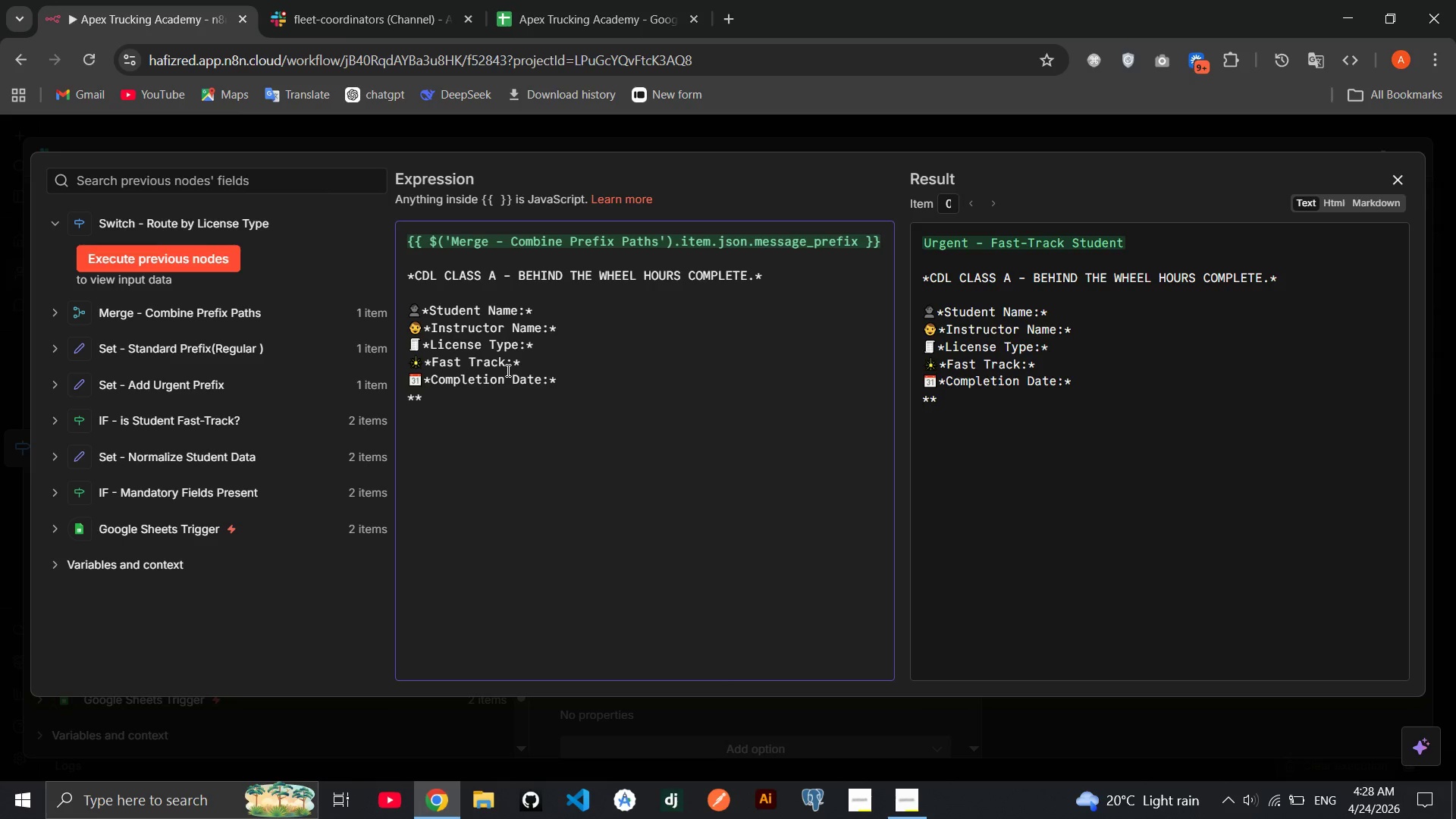 
key(Meta+MetaLeft)
 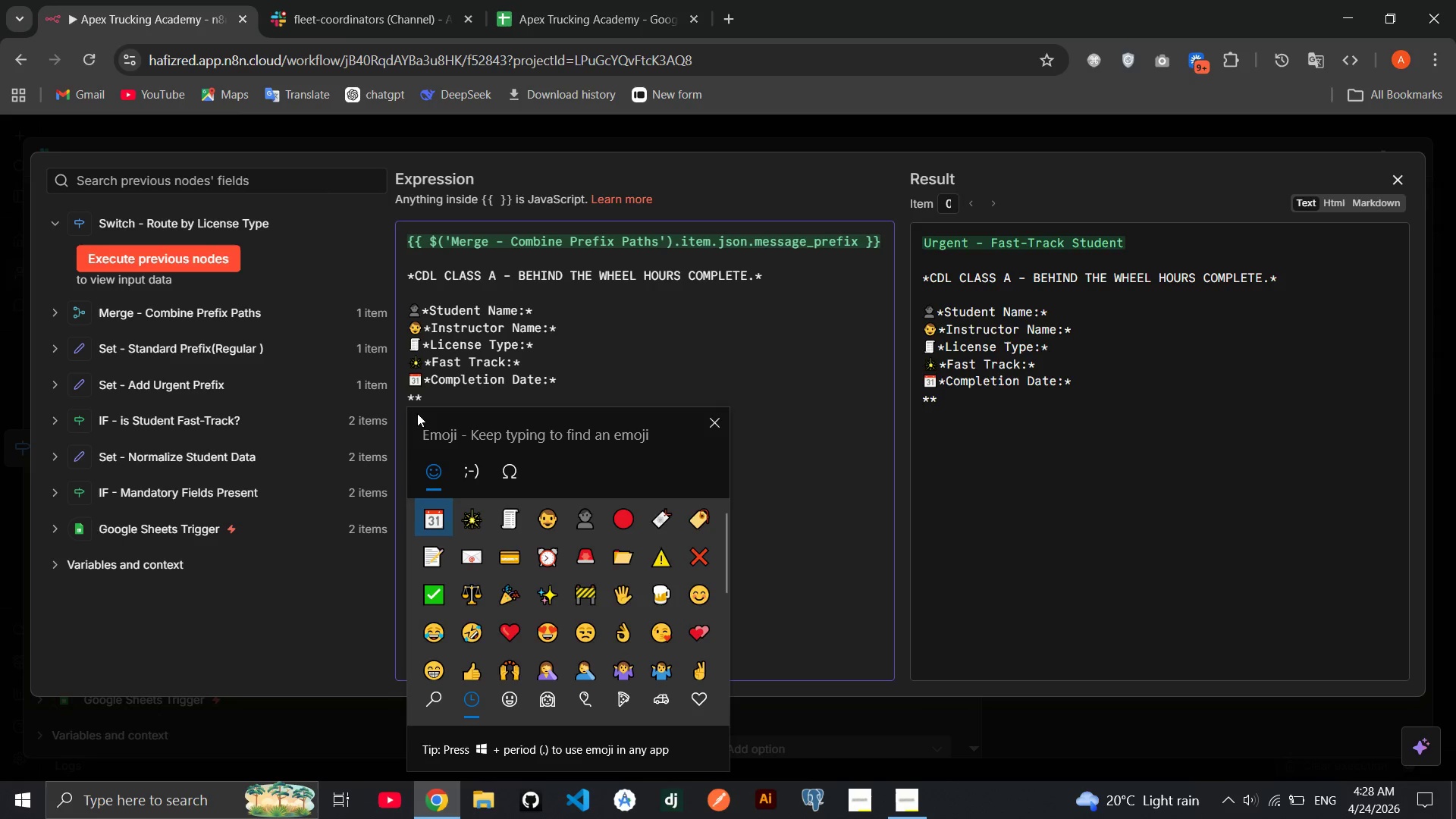 
key(Meta+Period)
 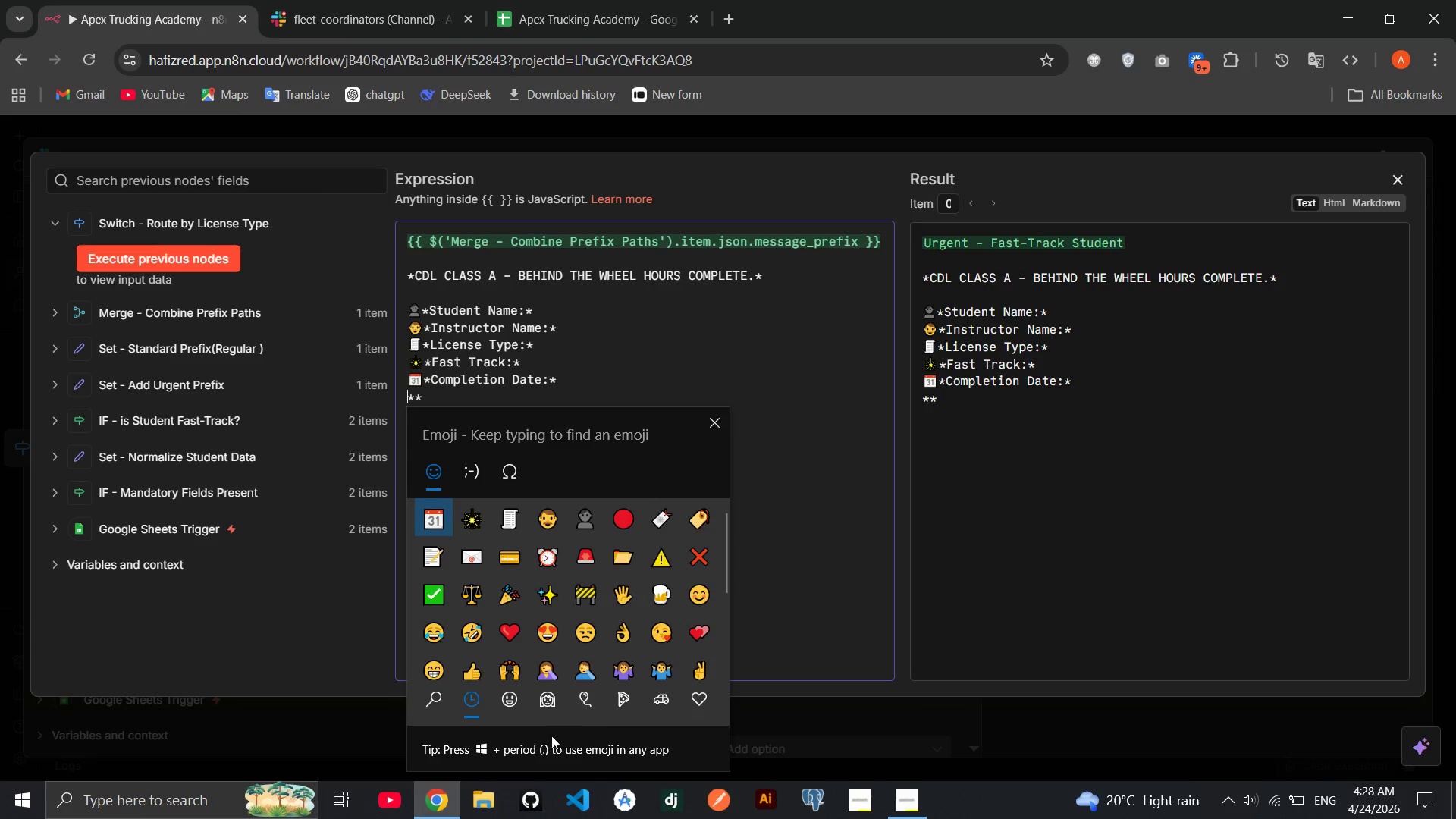 
left_click([599, 692])
 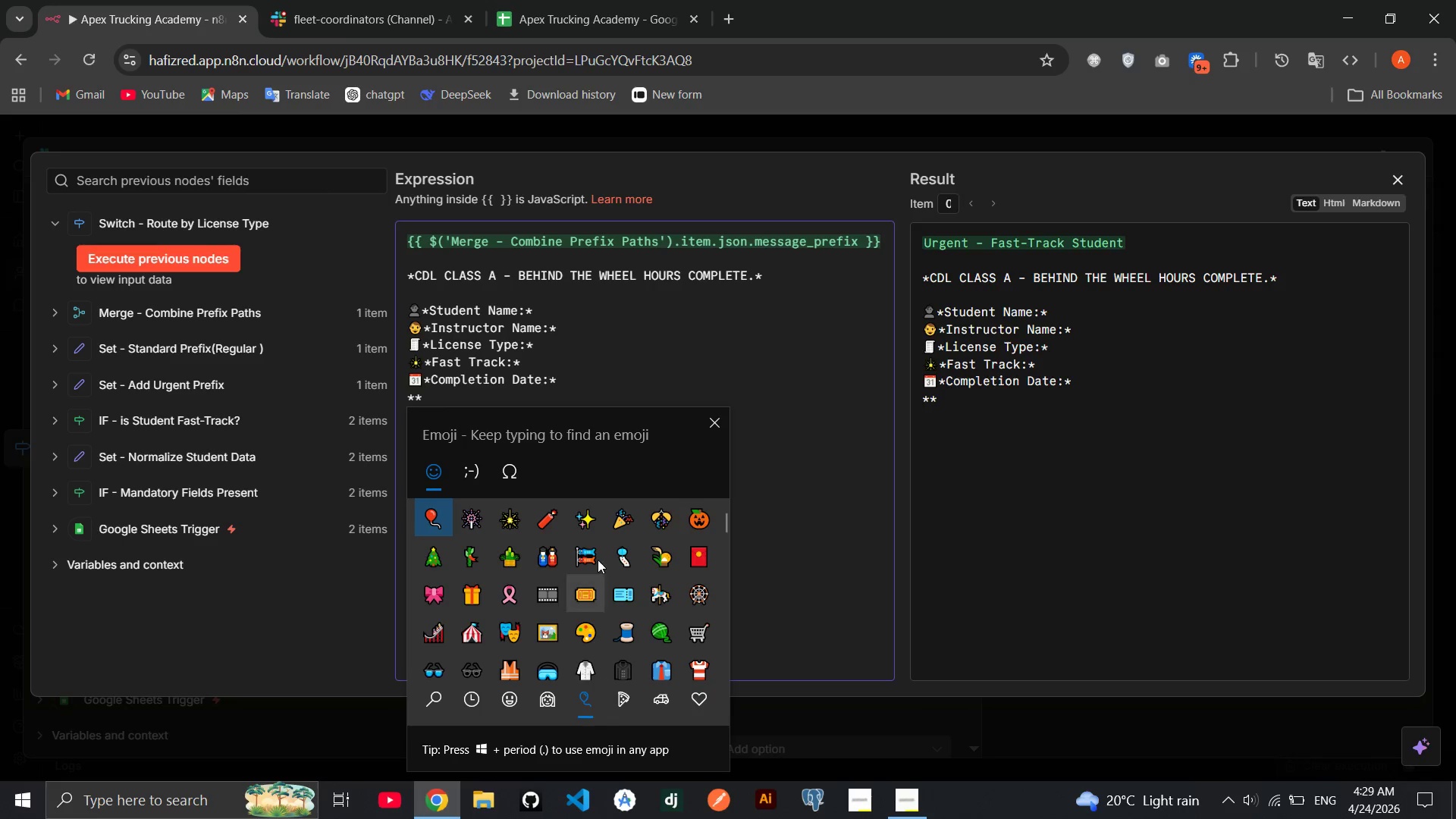 
mouse_move([598, 587])
 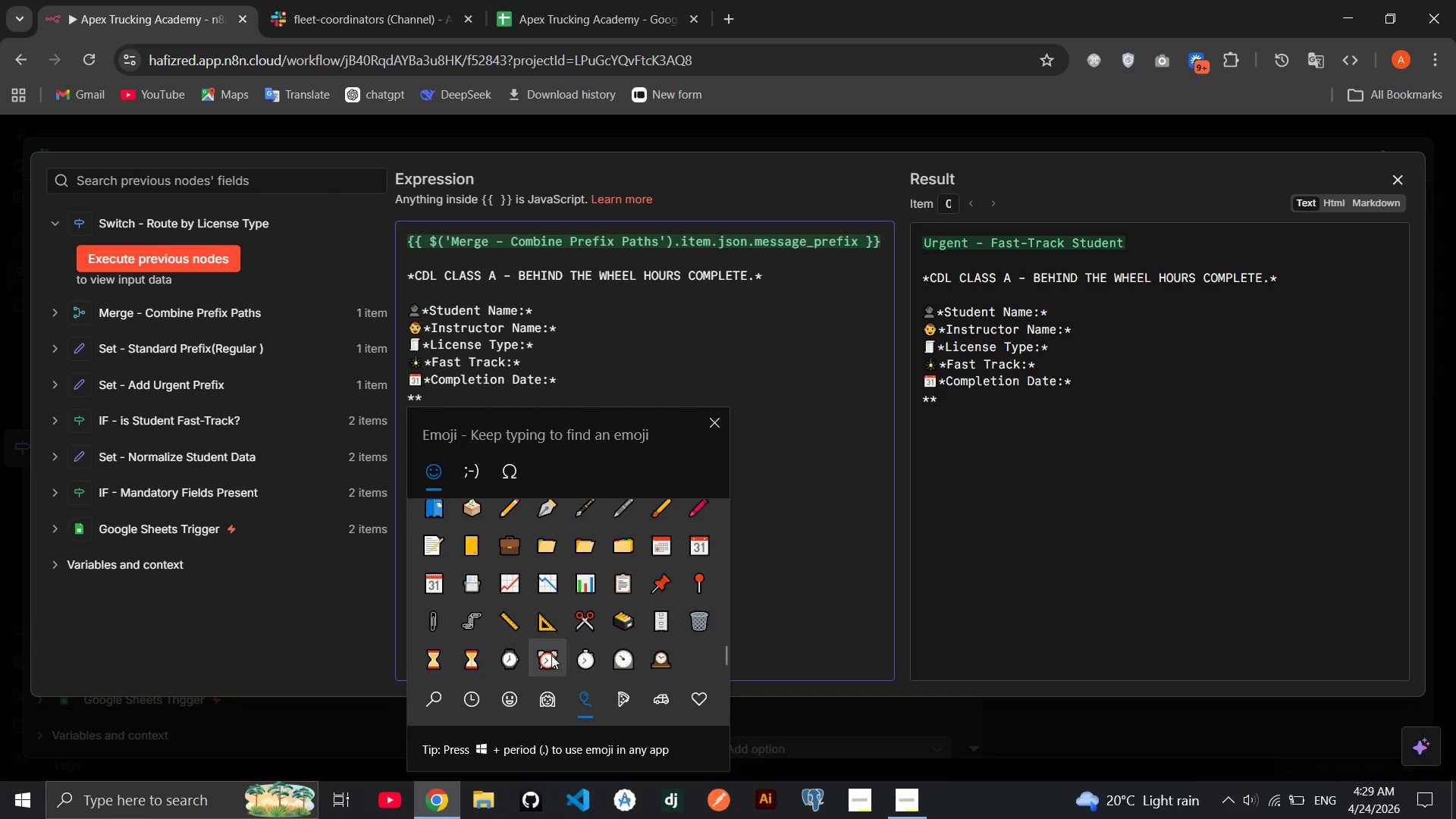 
mouse_move([509, 654])
 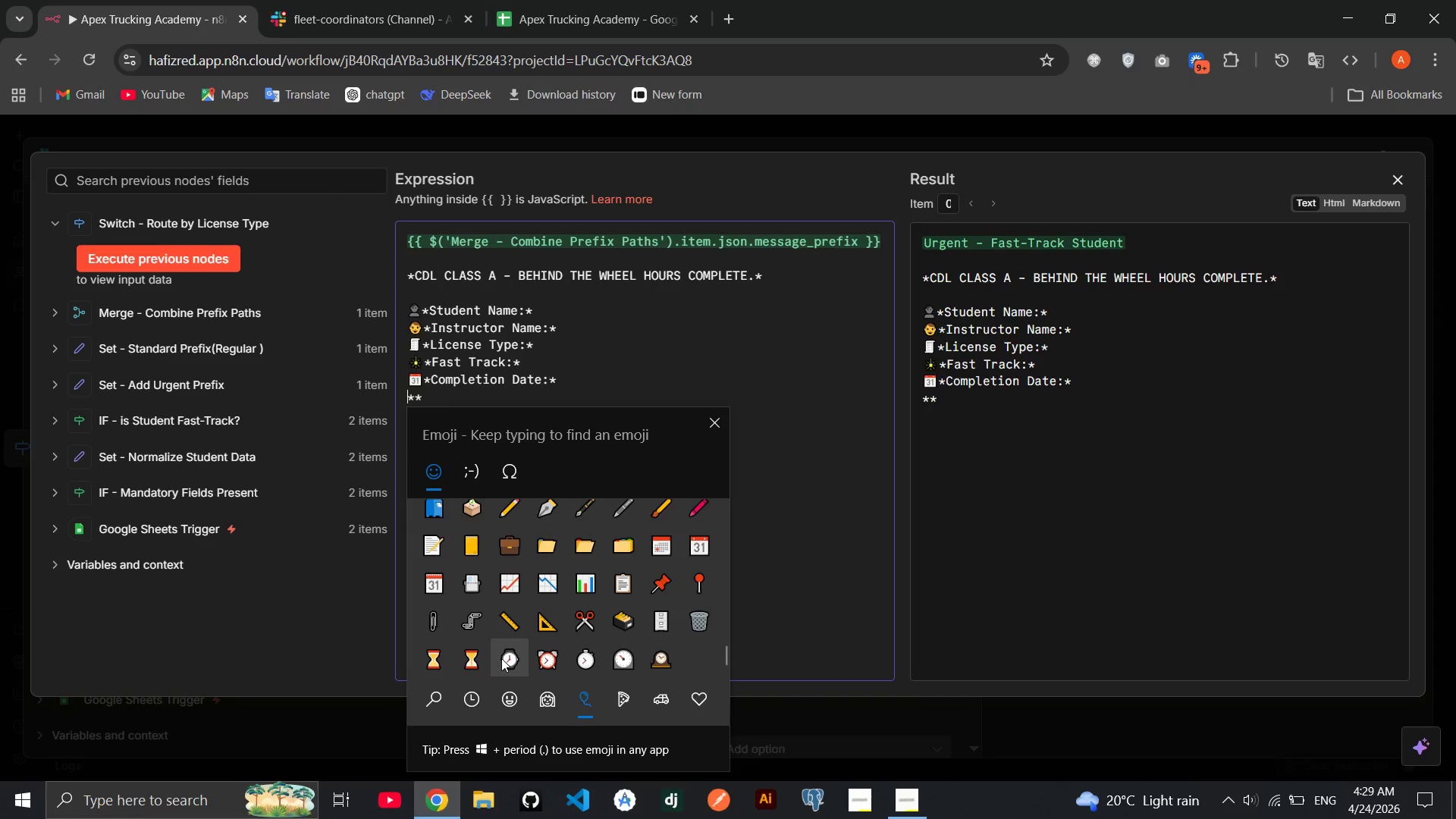 
left_click([501, 658])
 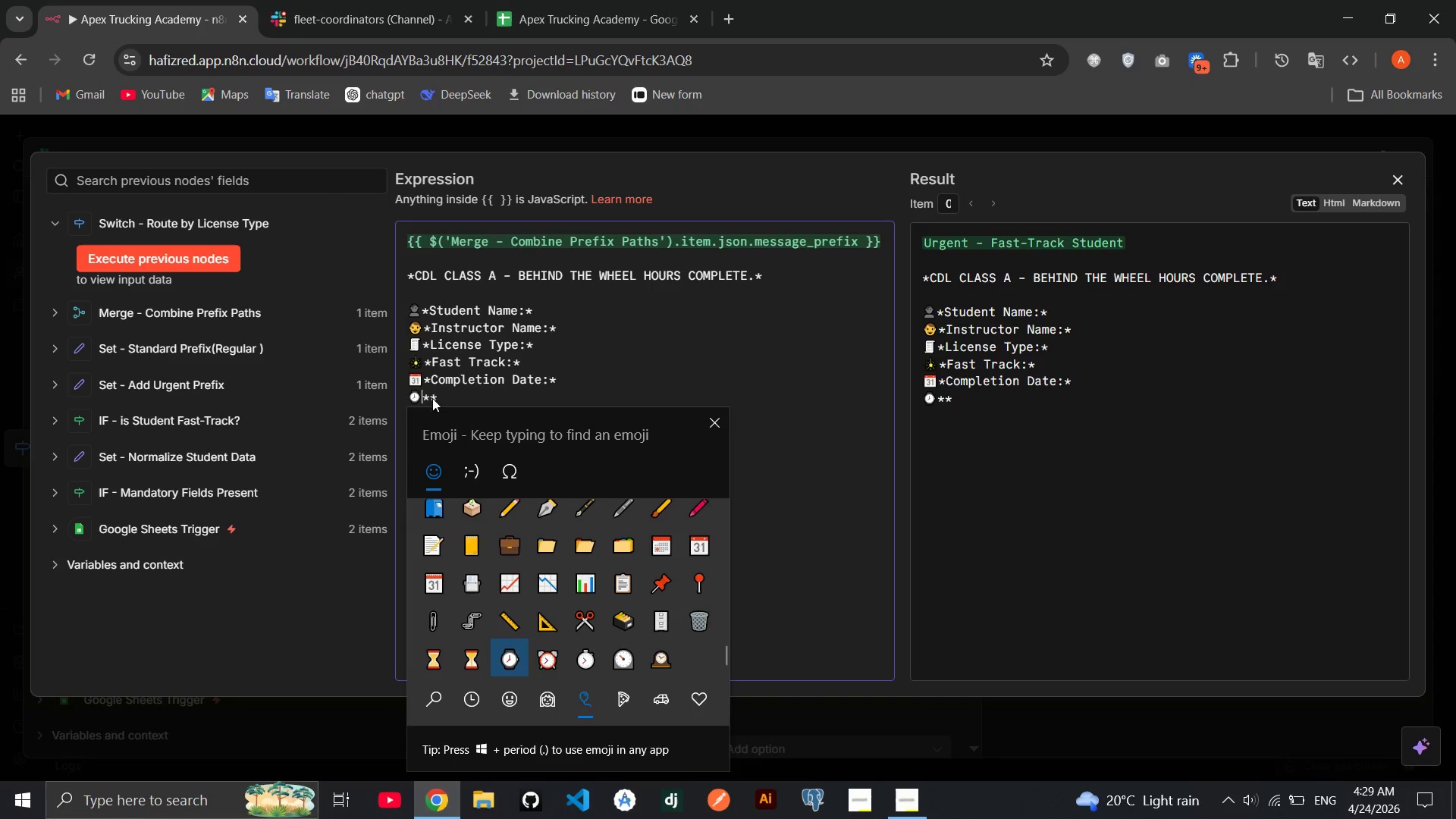 
left_click([428, 391])
 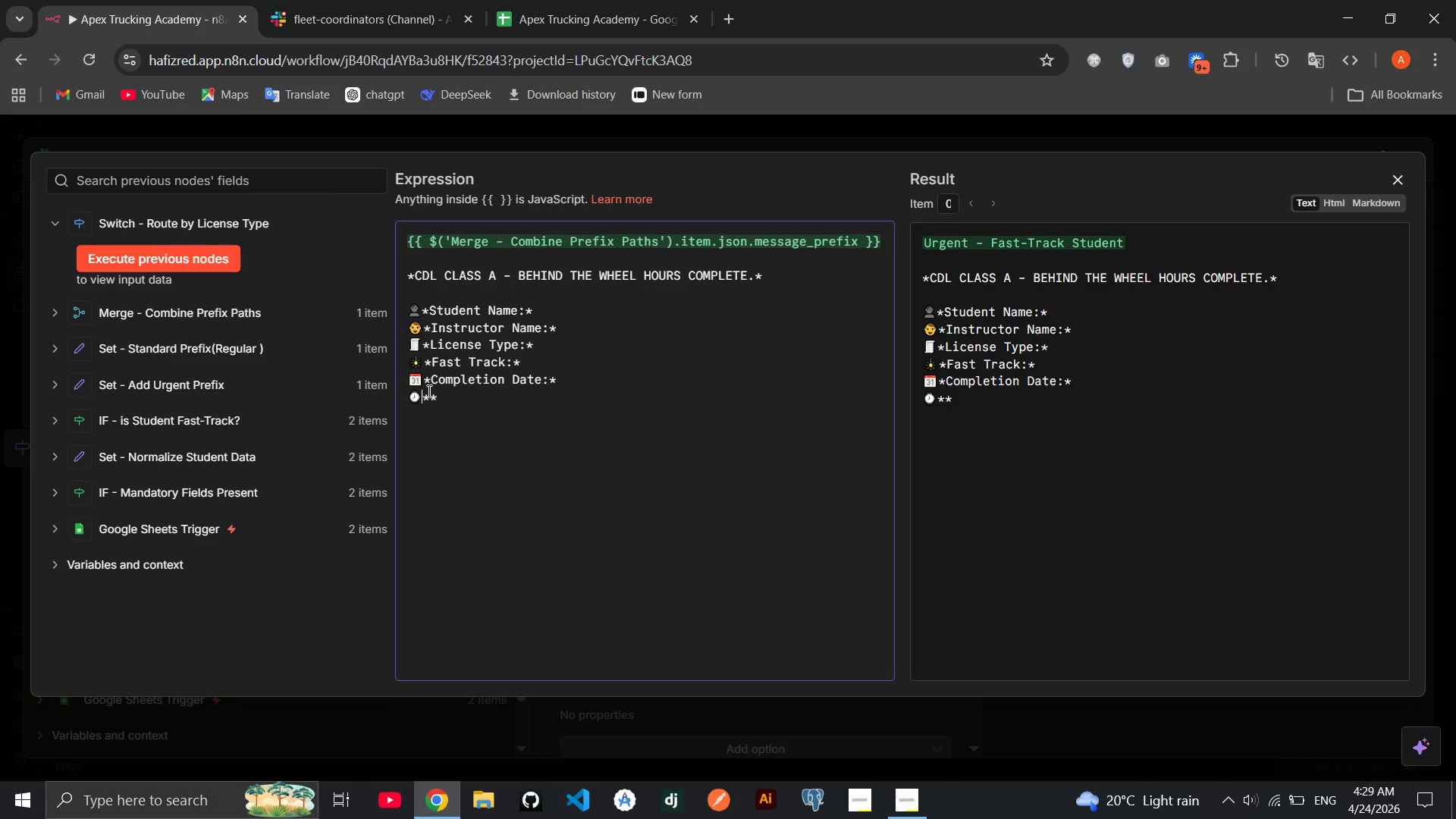 
key(ArrowRight)
 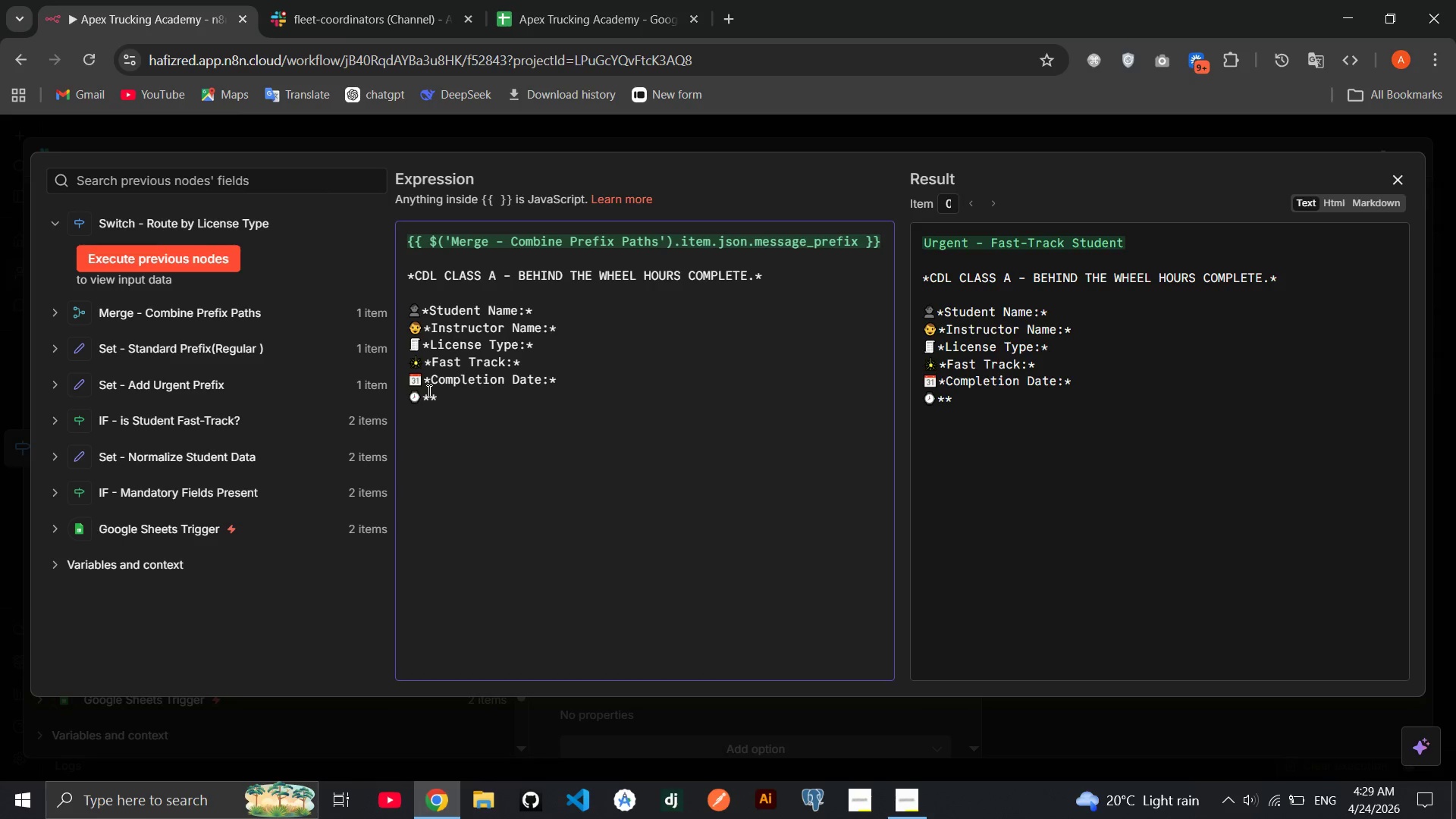 
type(Logged At:)
 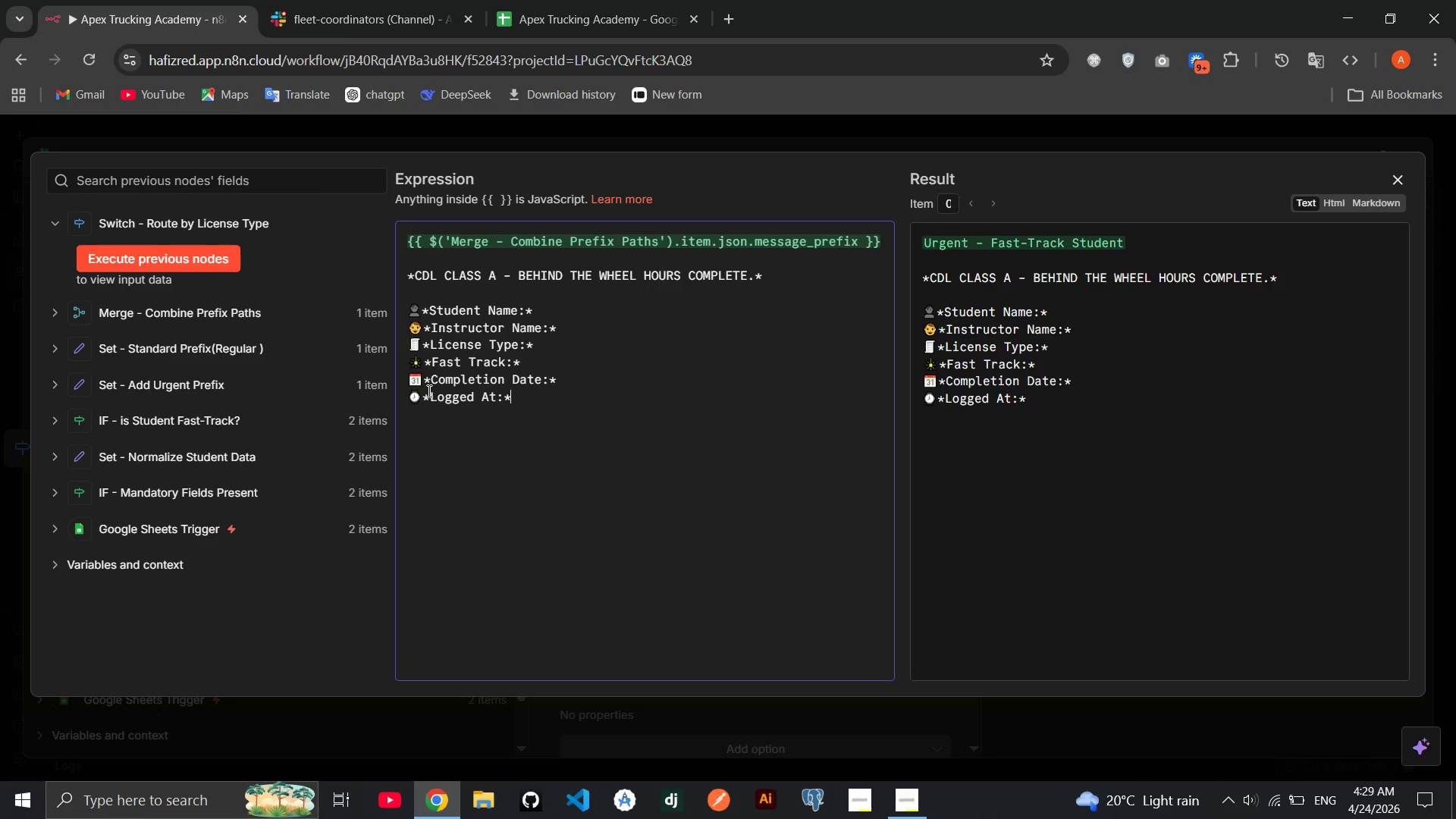 
 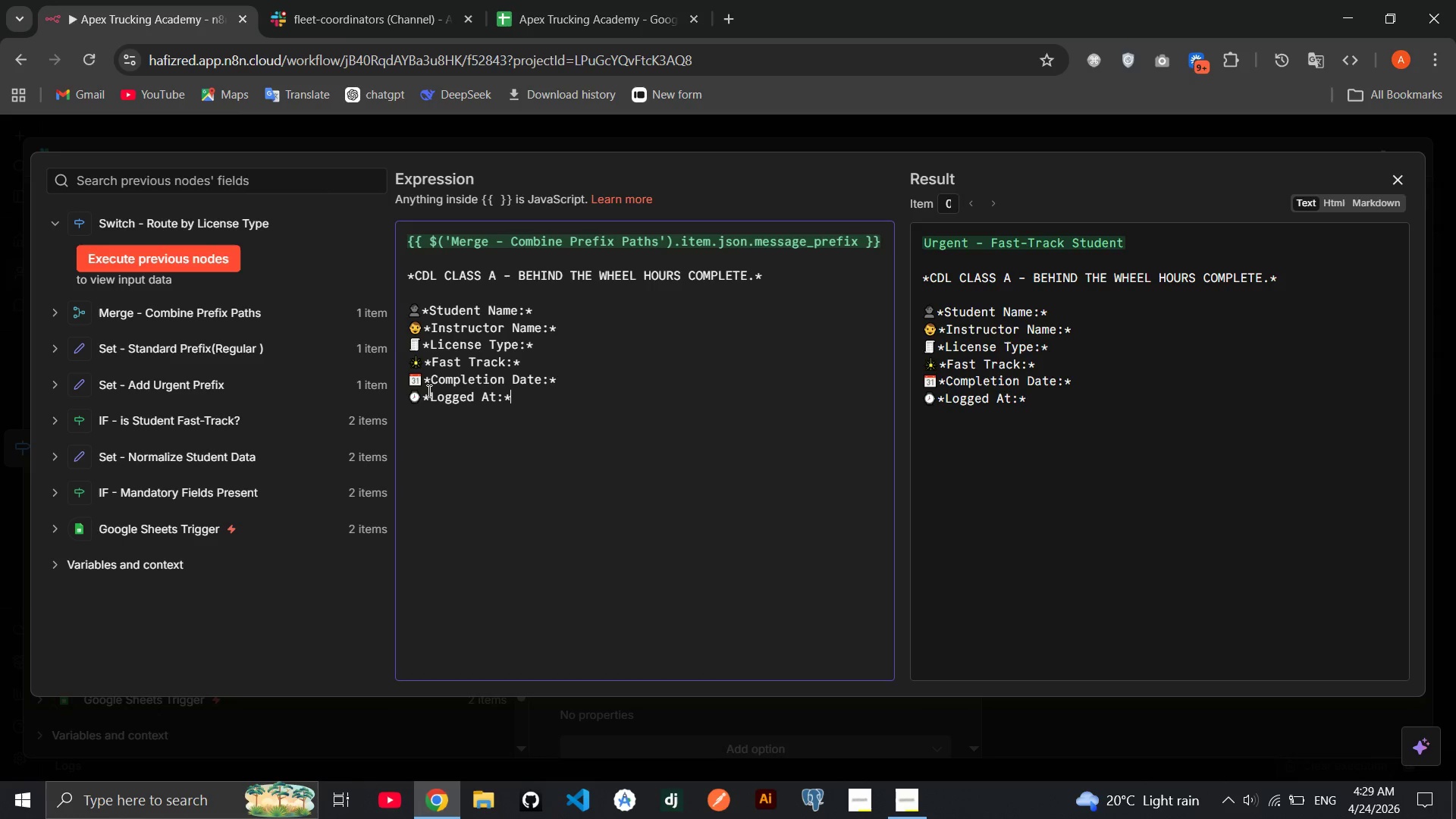 
key(ArrowRight)
 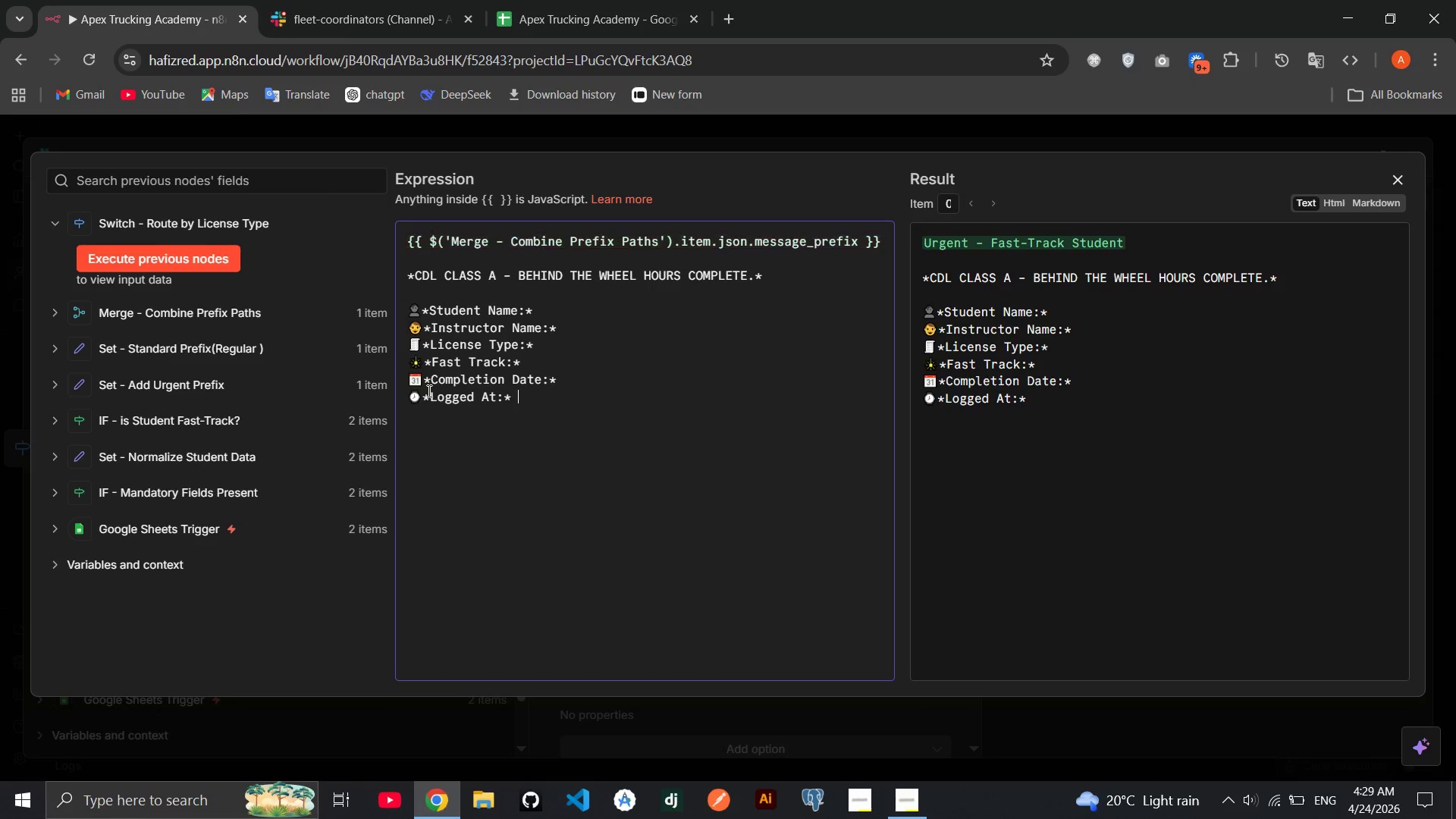 
key(Space)
 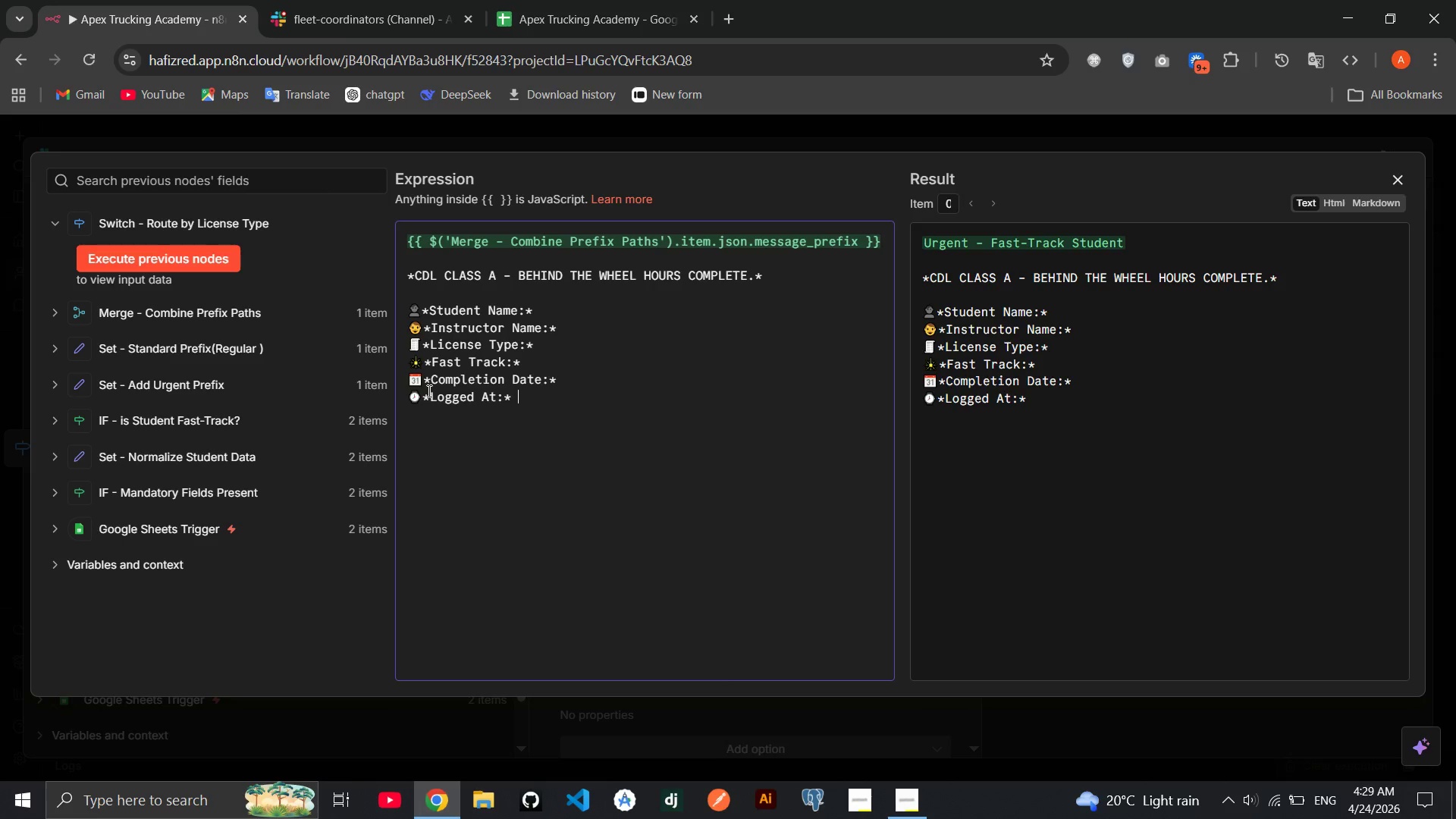 
key(Enter)
 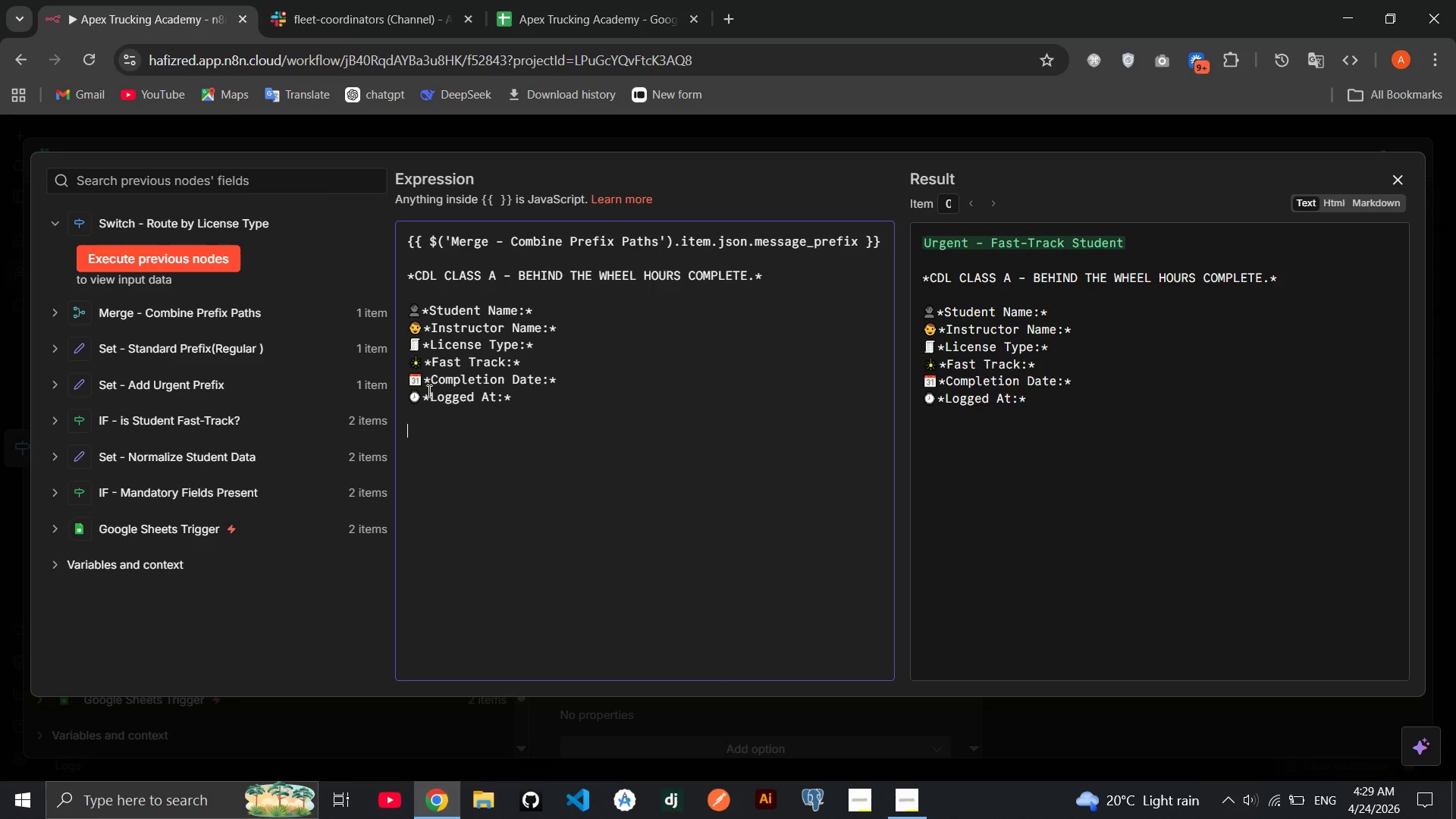 
key(Enter)
 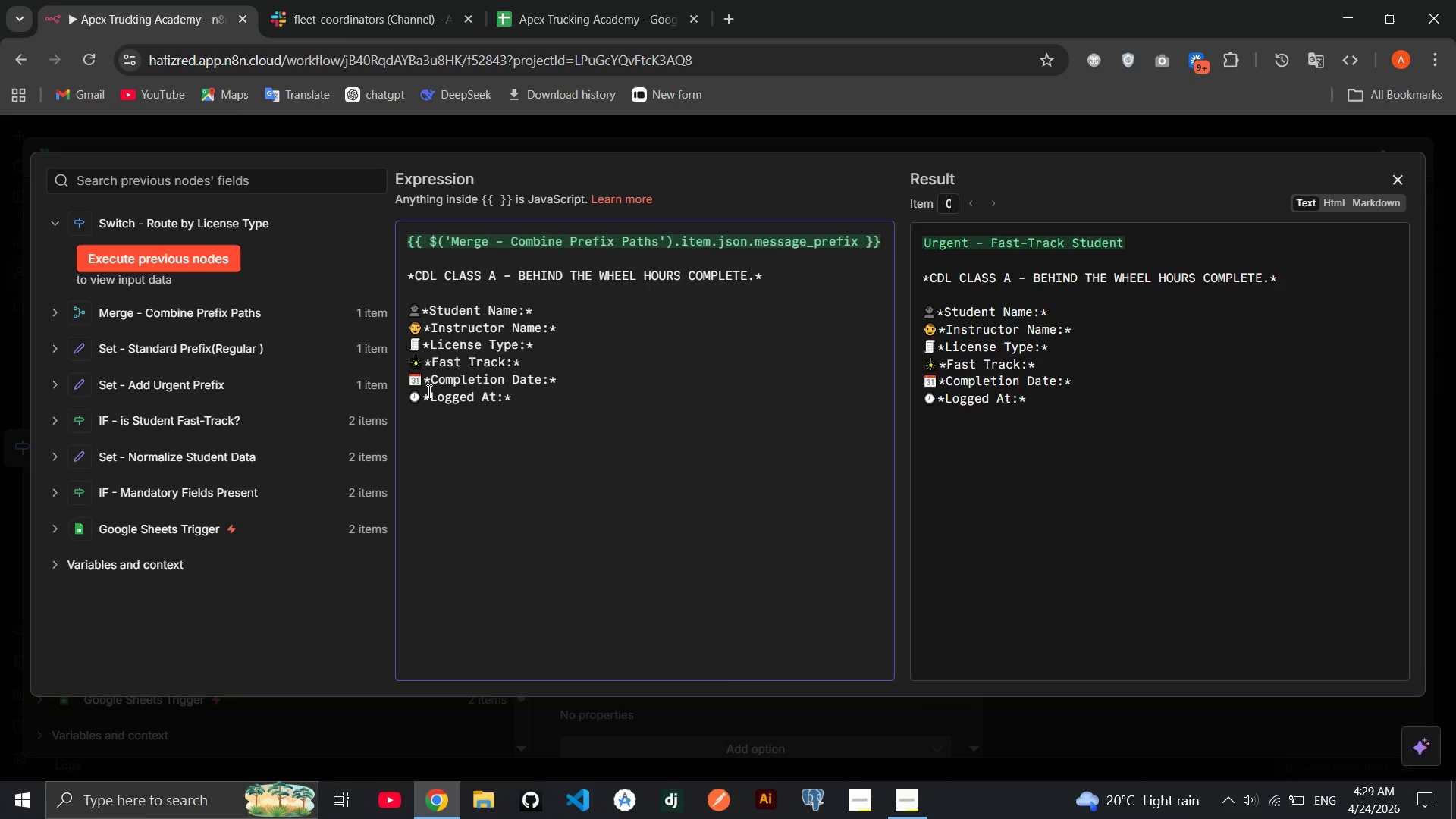 
key(Meta+MetaLeft)
 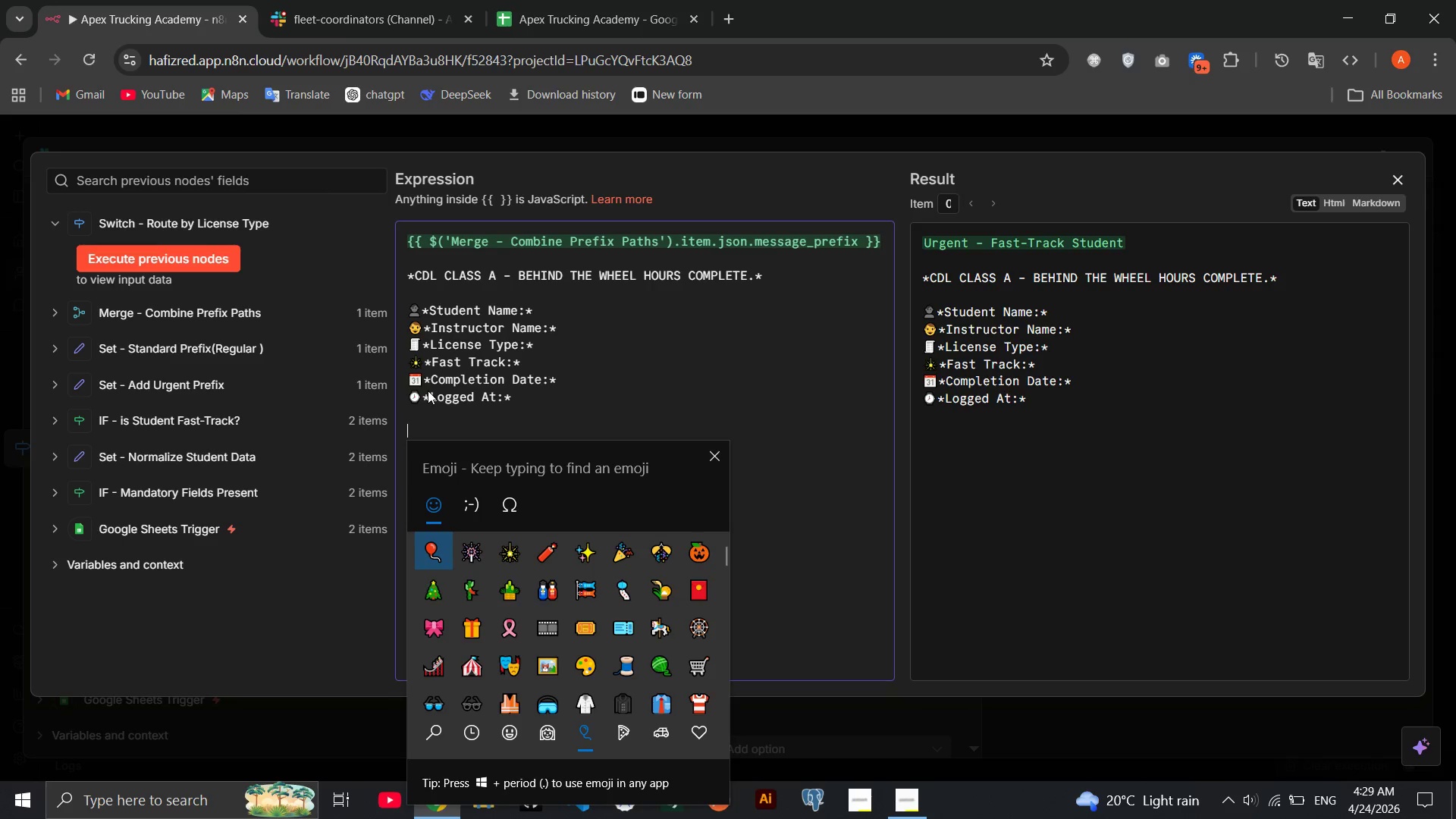 
key(Meta+Period)
 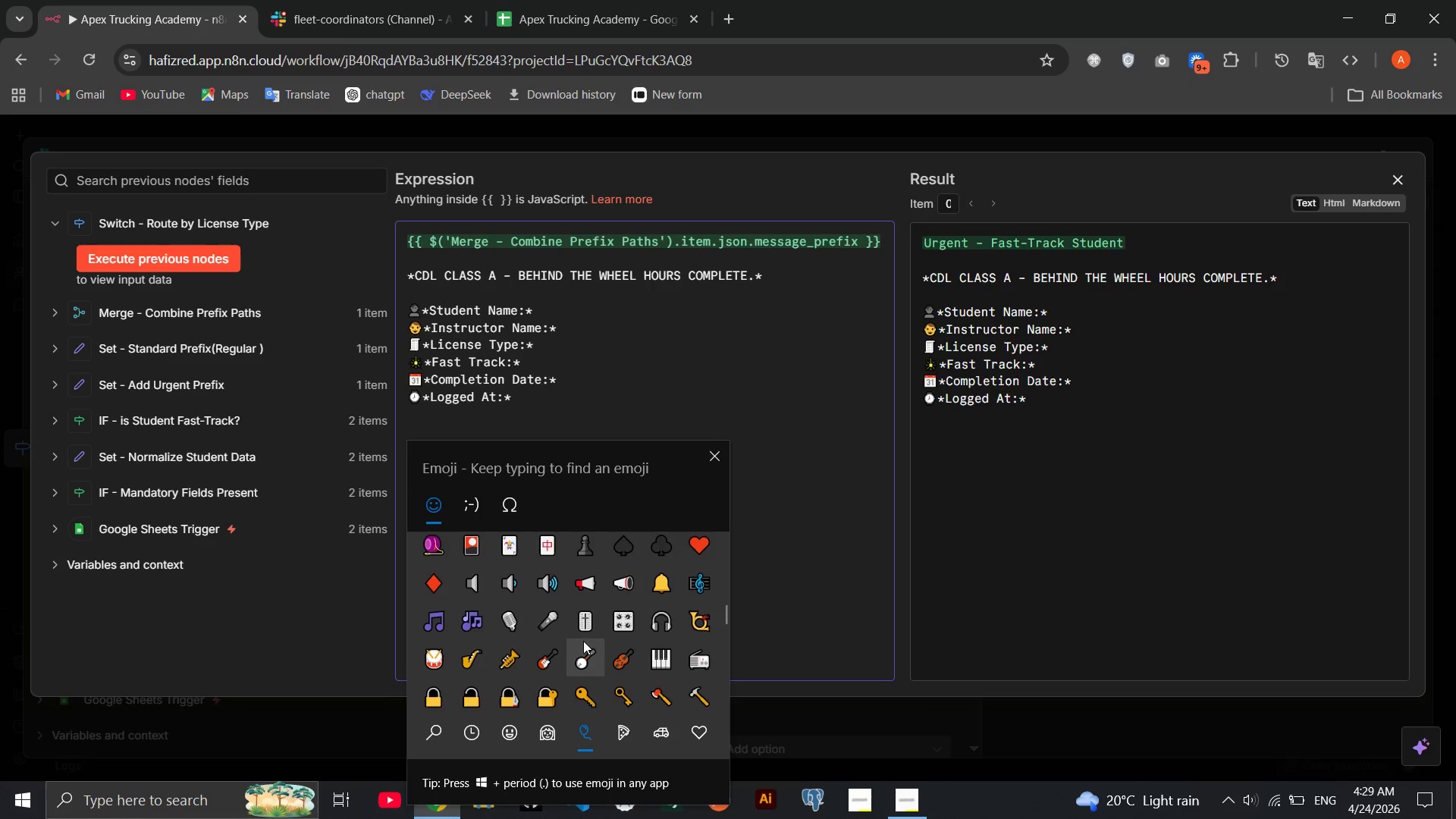 
wait(9.74)
 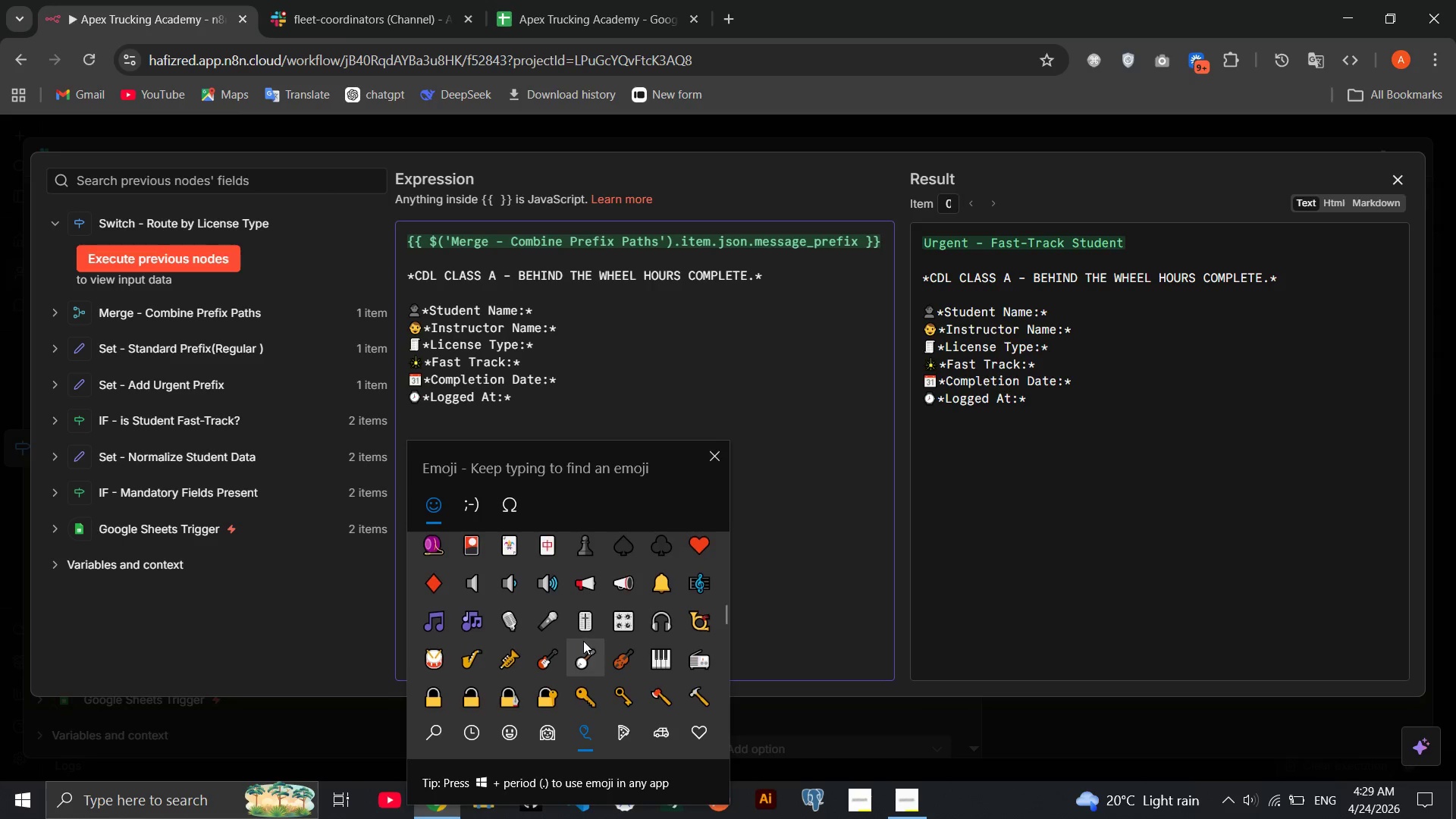 
left_click([668, 625])
 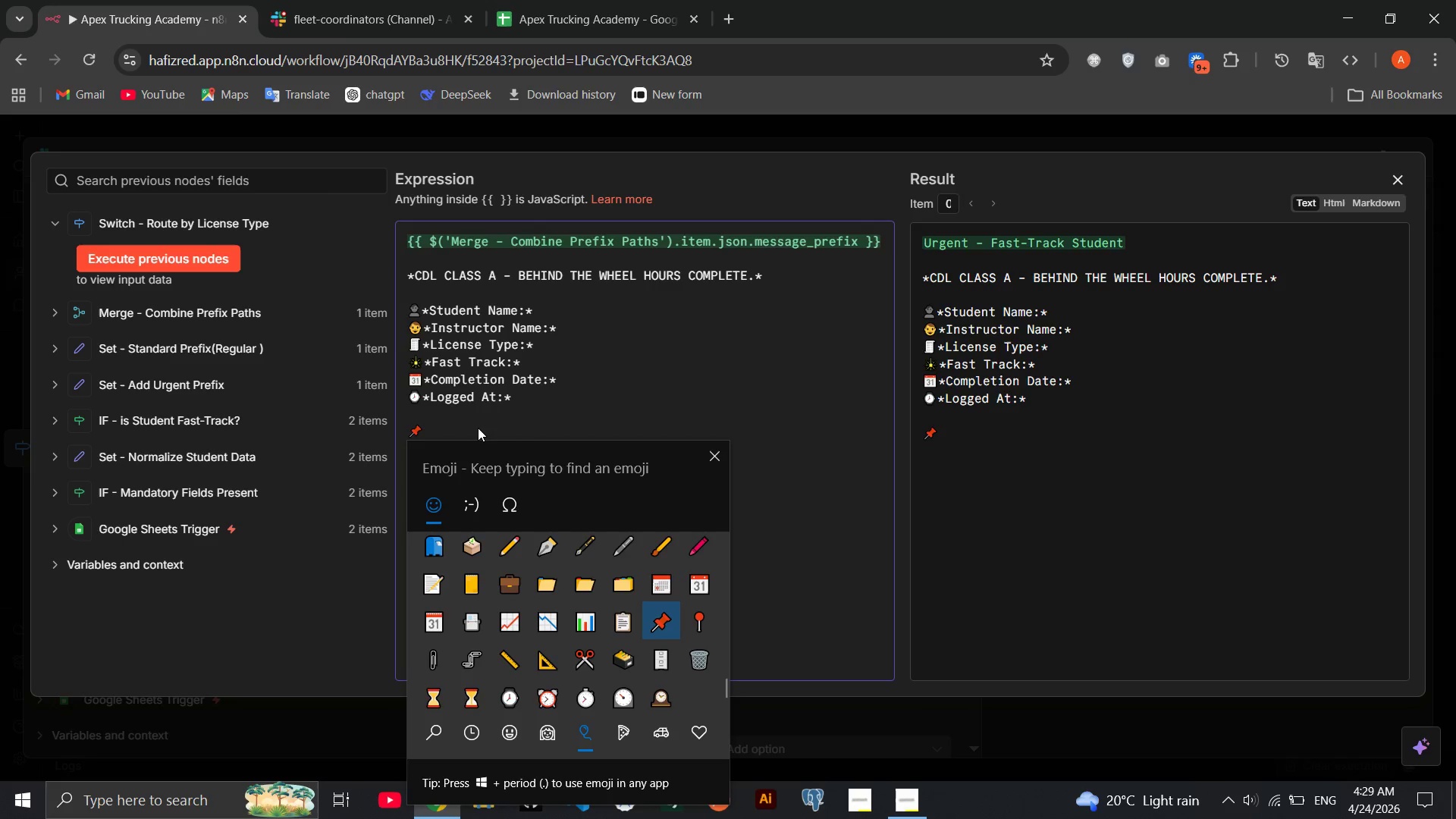 
left_click([478, 428])
 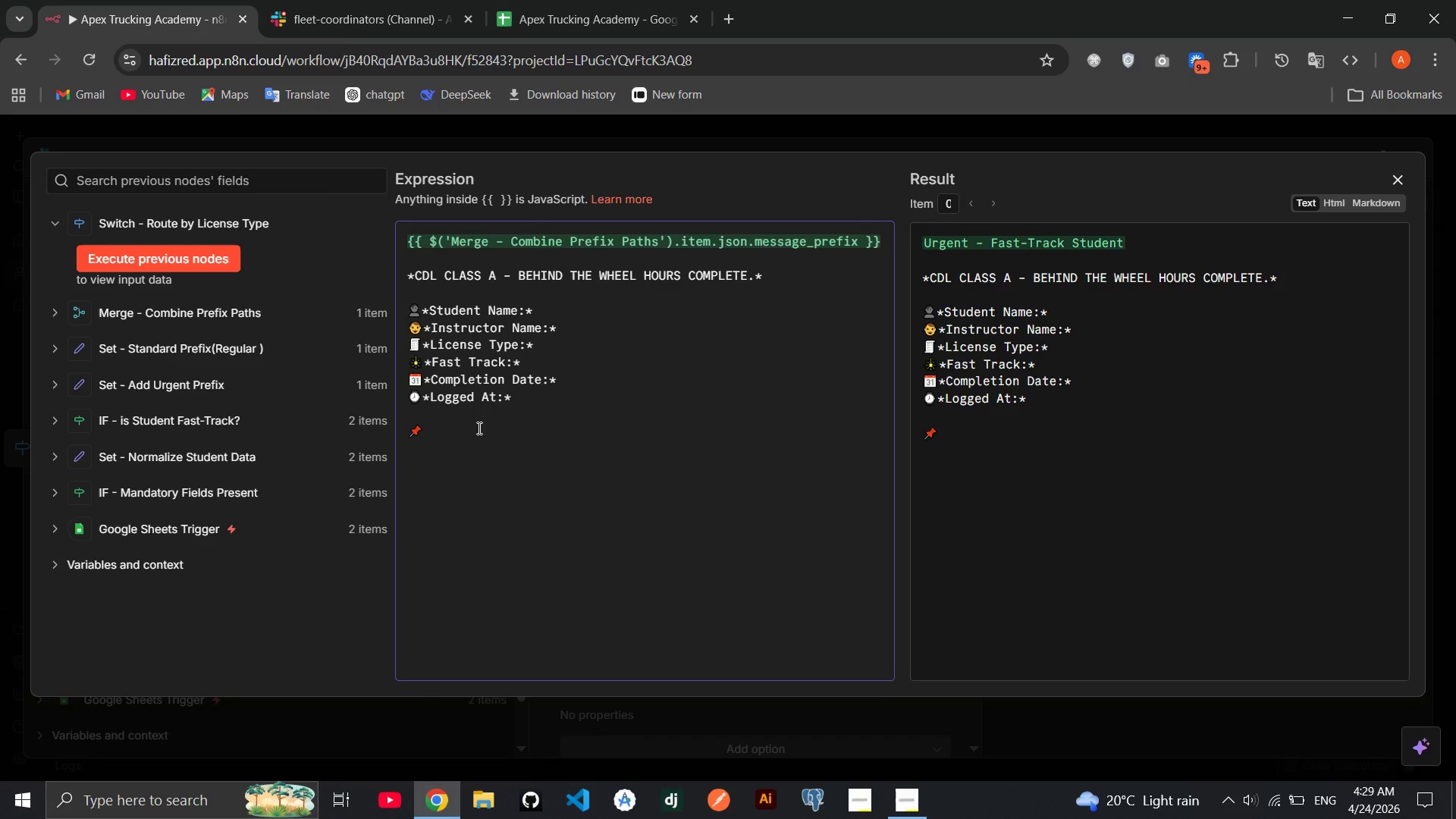 
type(**)
 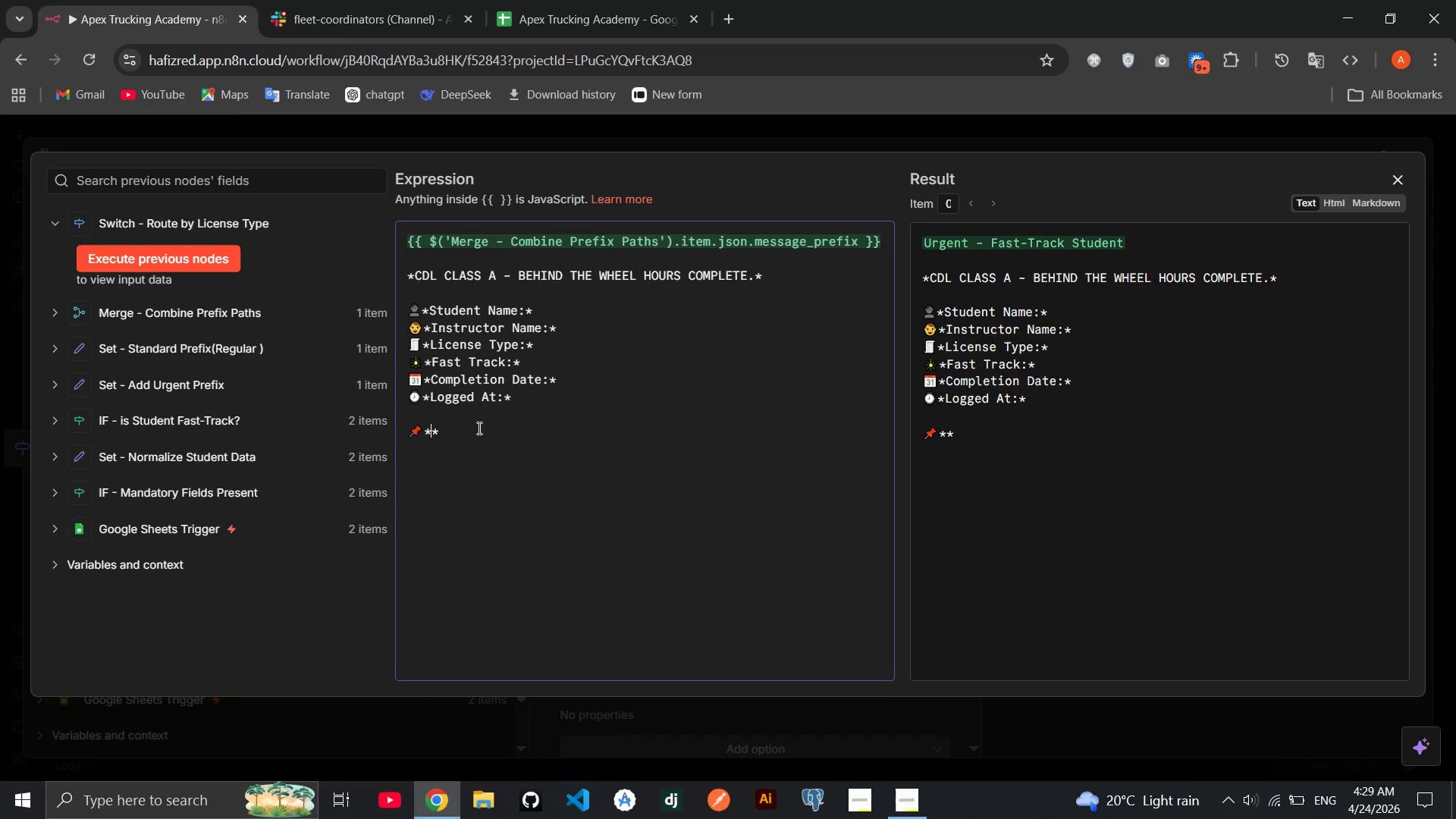 
key(ArrowLeft)
 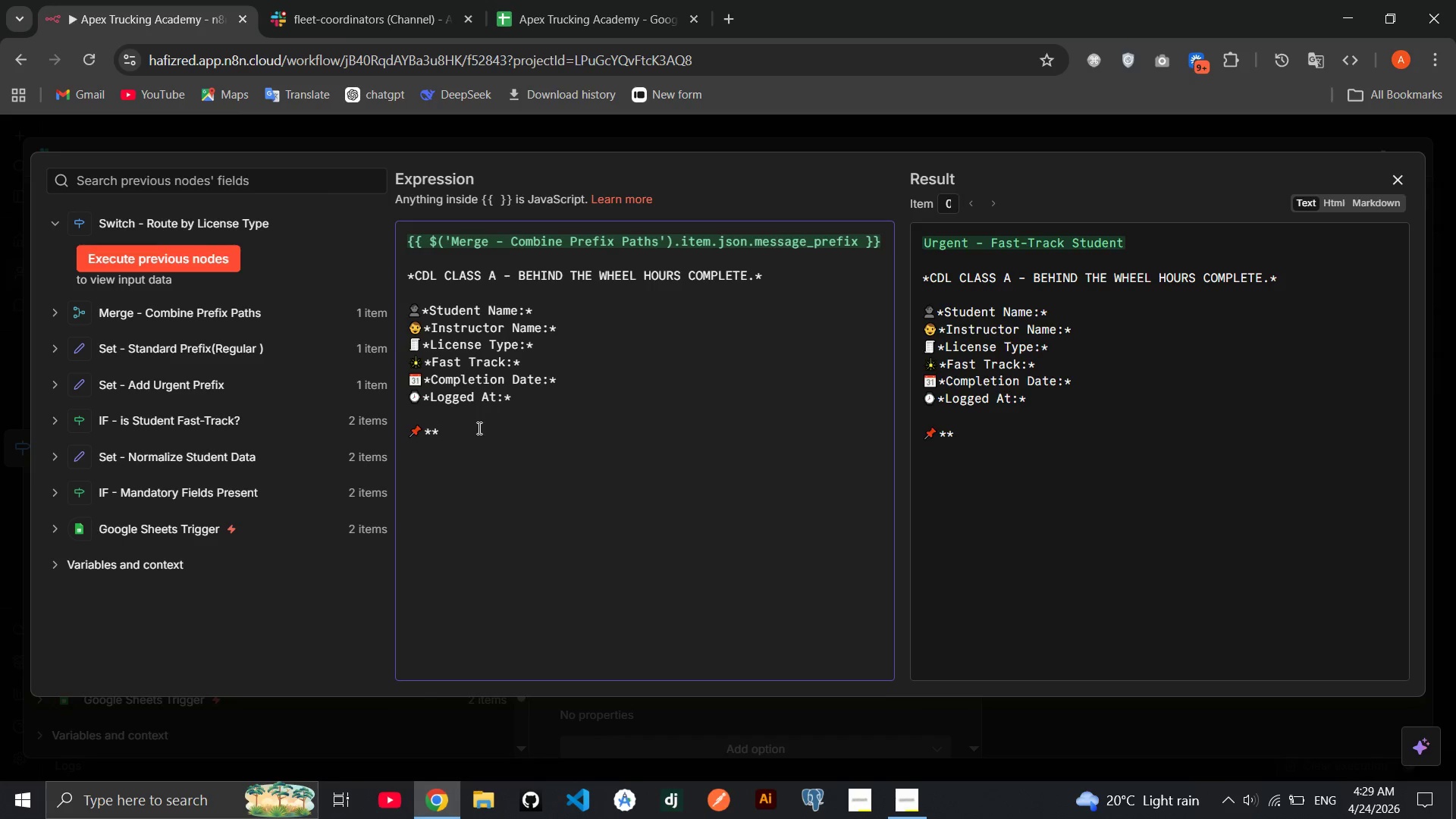 
type(Next Step)
 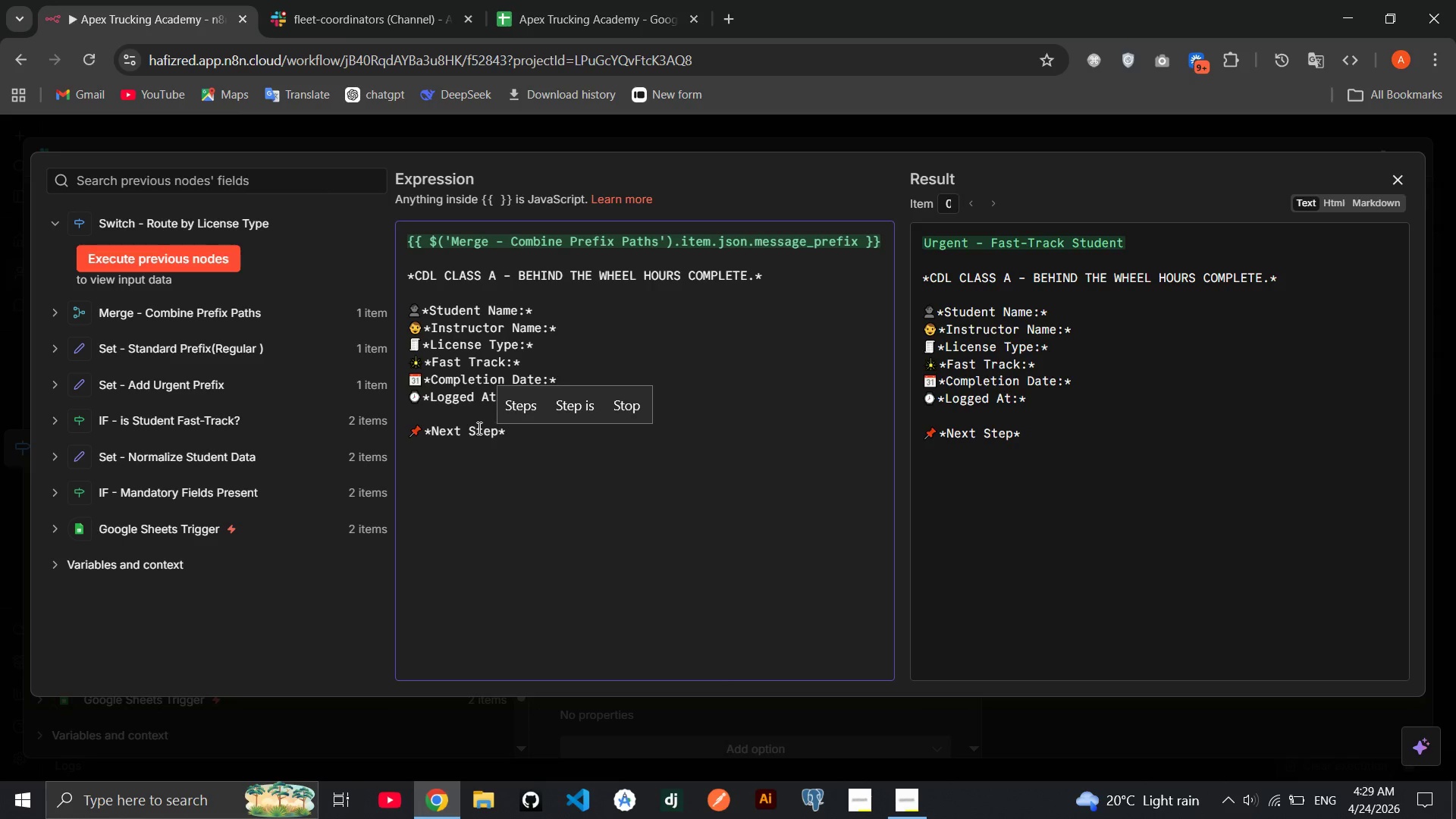 
hold_key(key=ShiftRight, duration=1.53)
 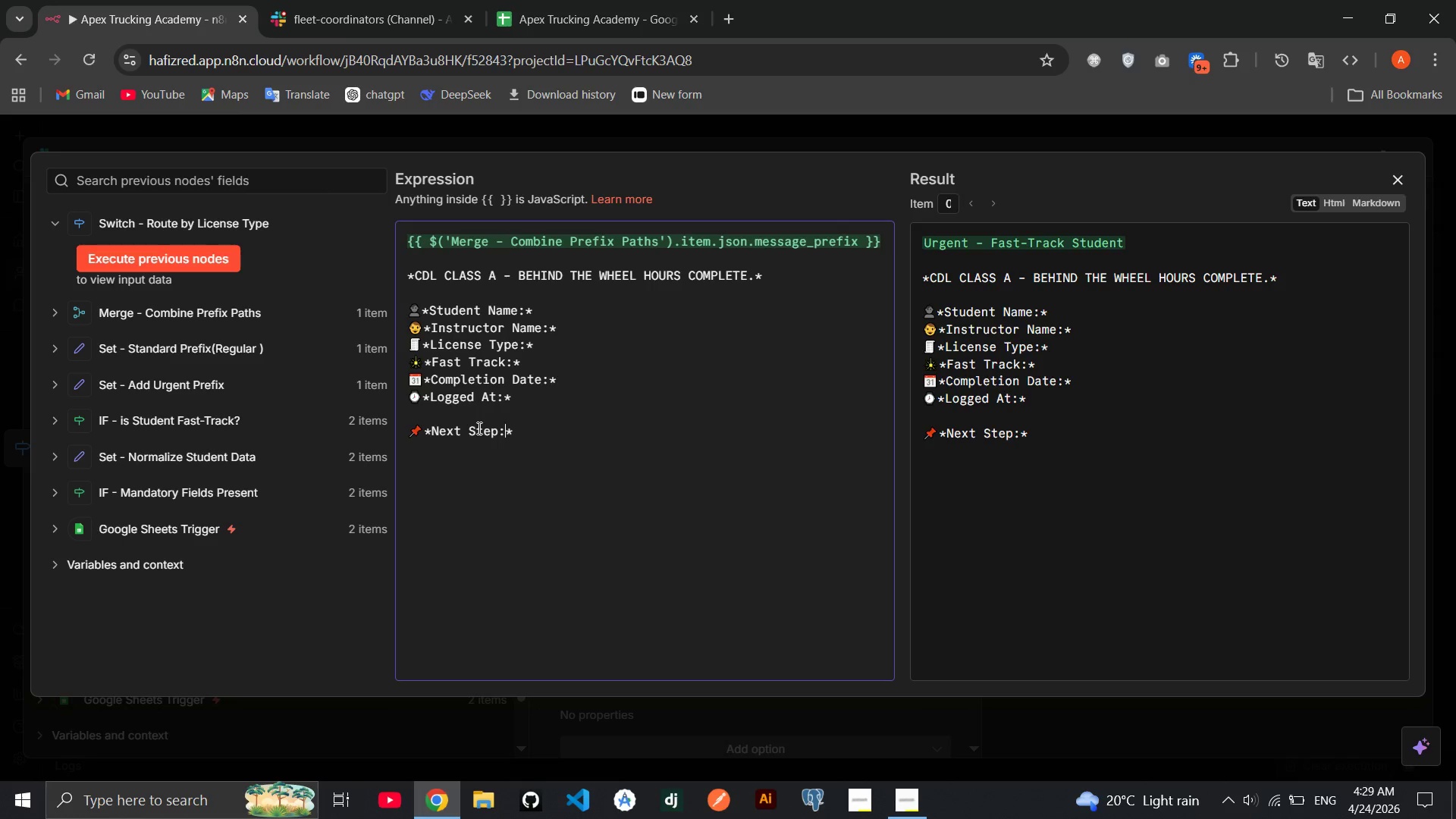 
key(Shift+Semicolon)
 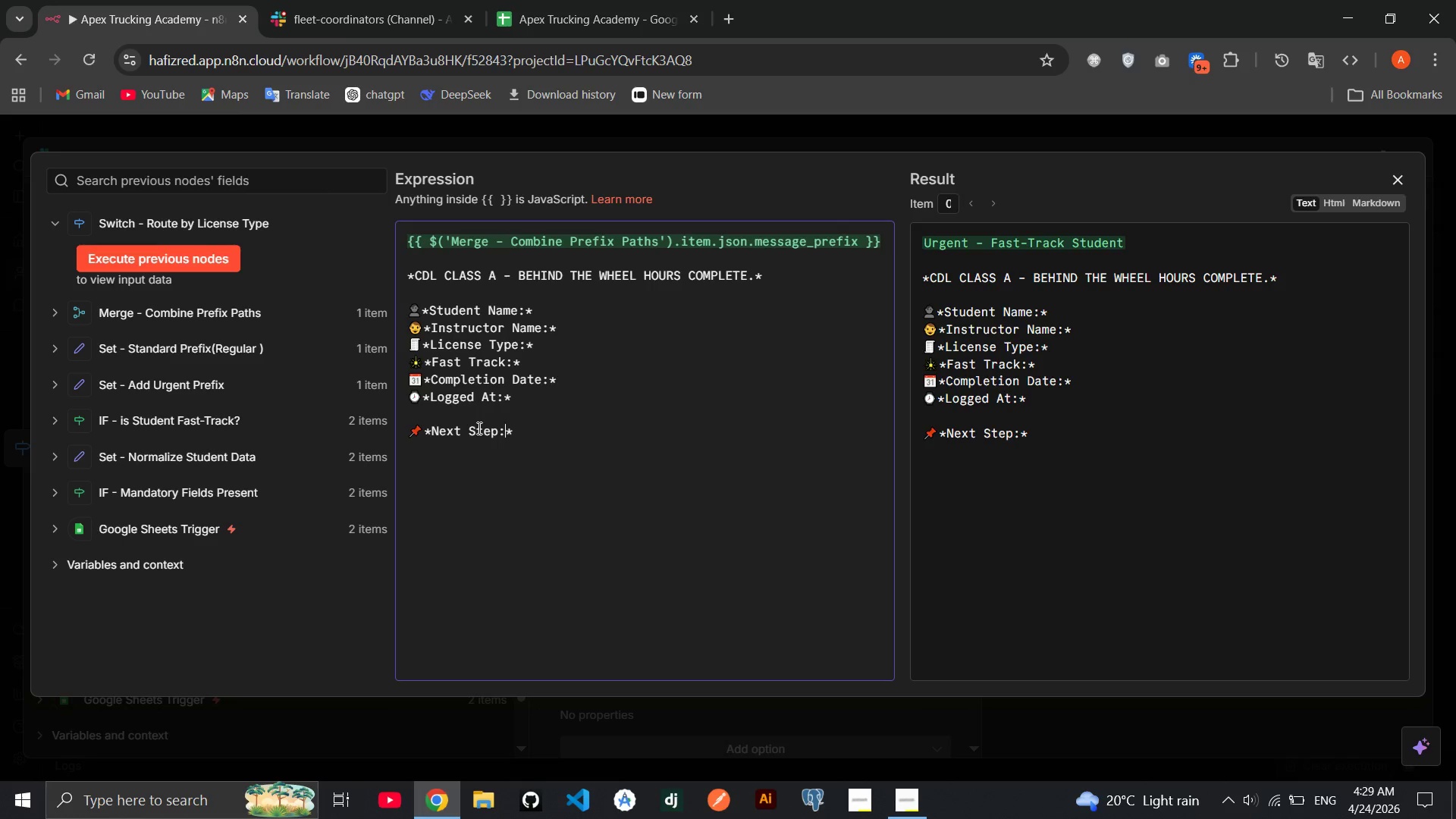 
key(Shift+ShiftRight)
 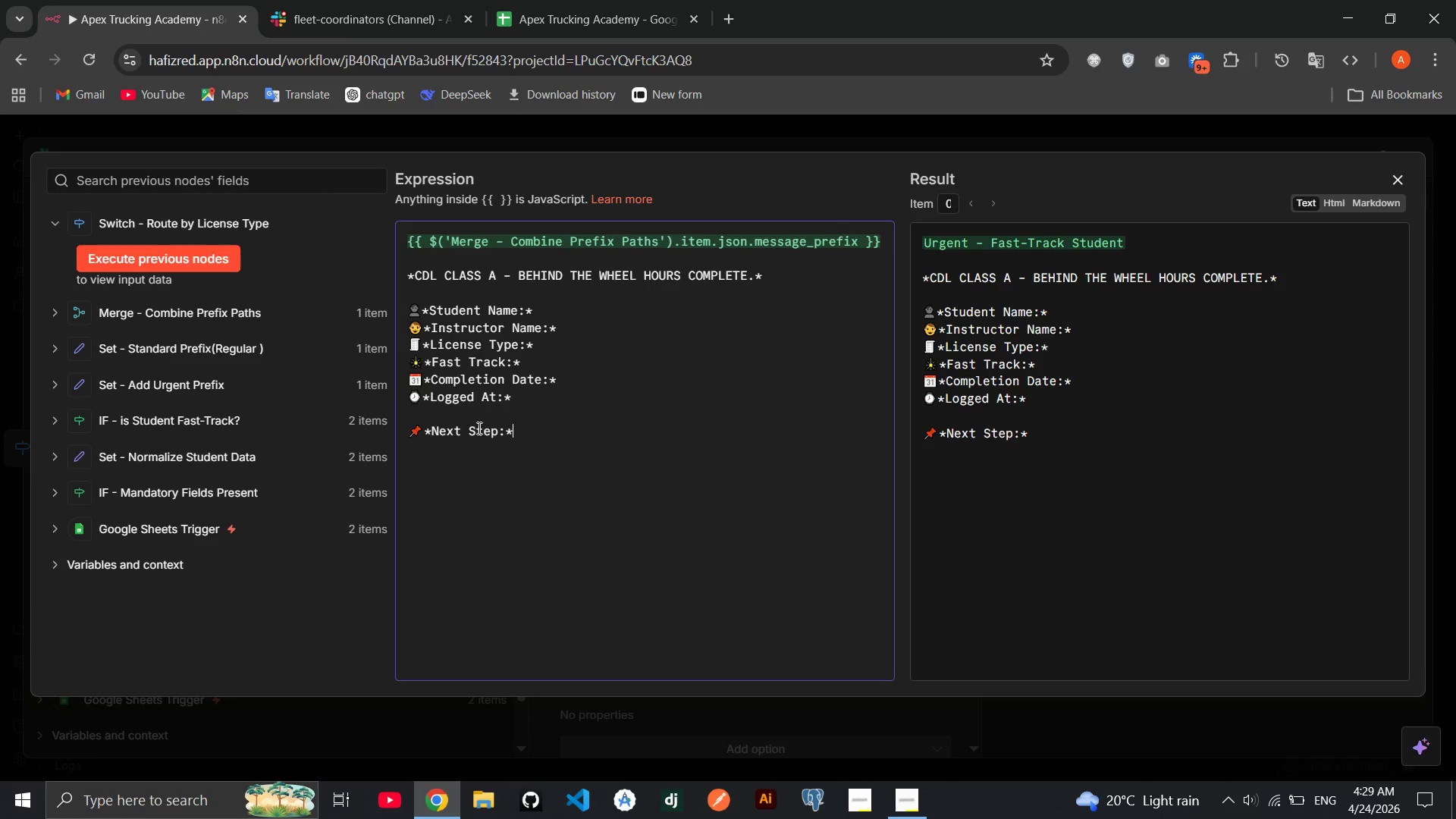 
key(ArrowRight)
 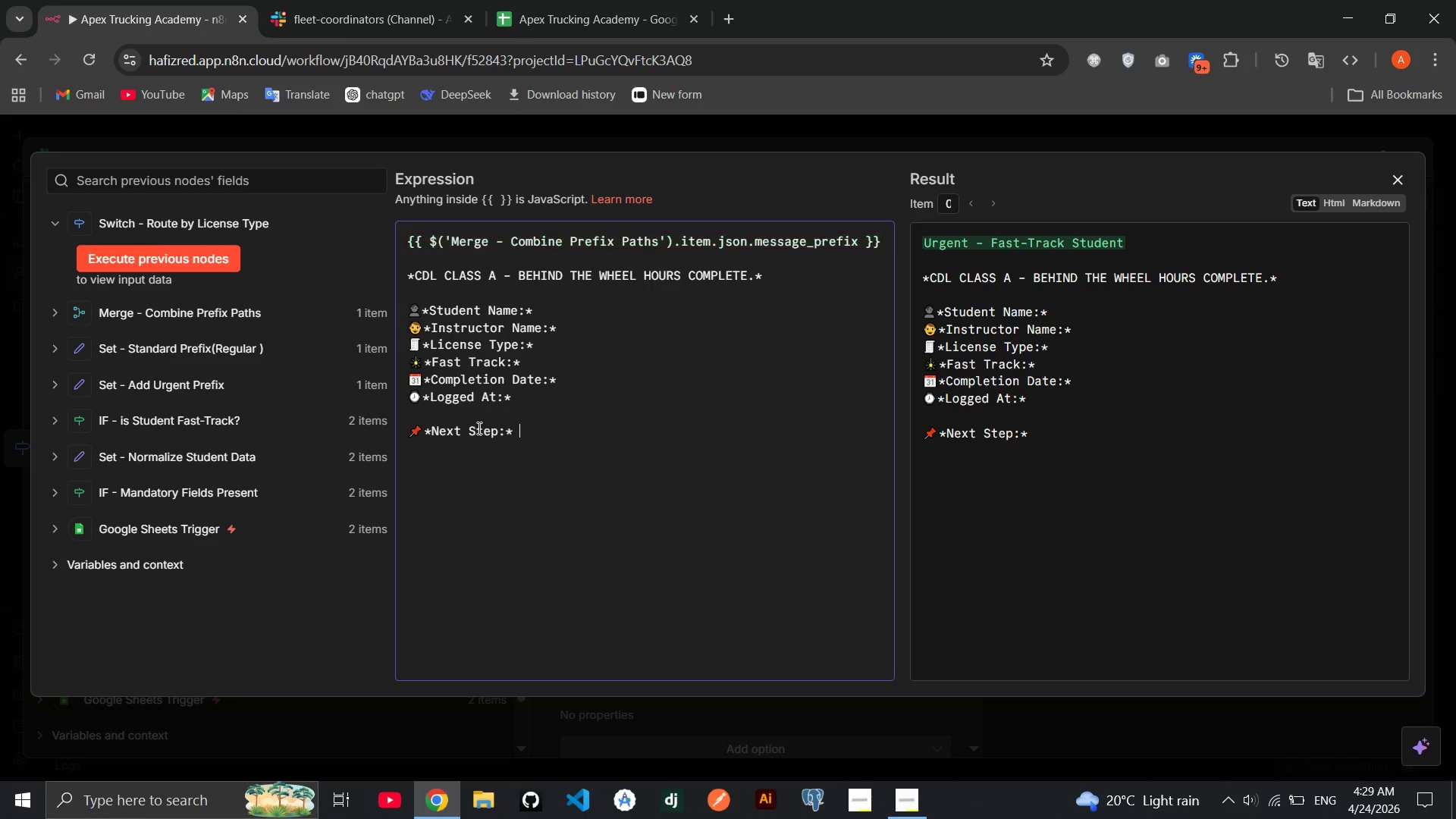 
type( Schedule state)
 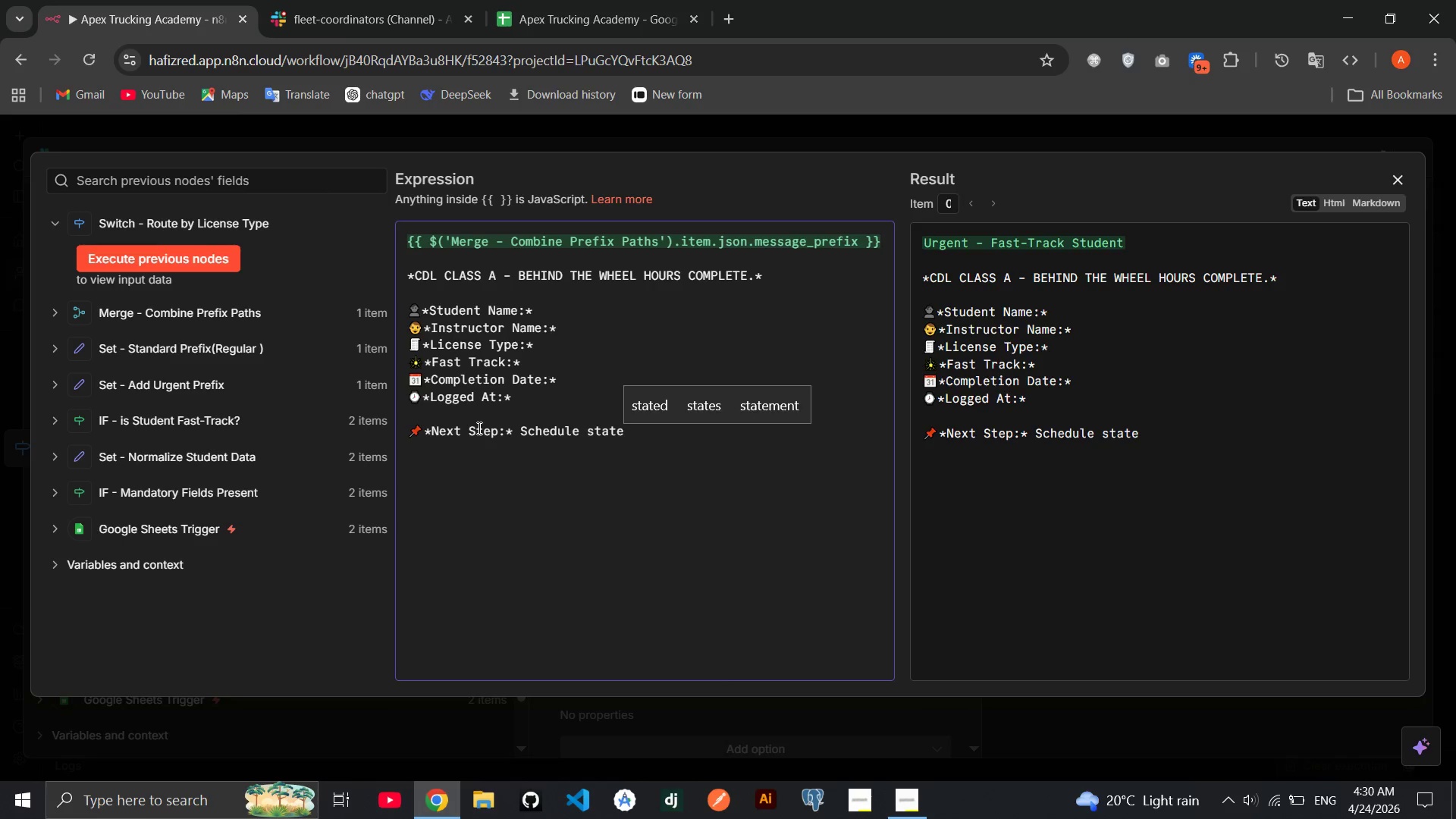 
type( exam immedia)
 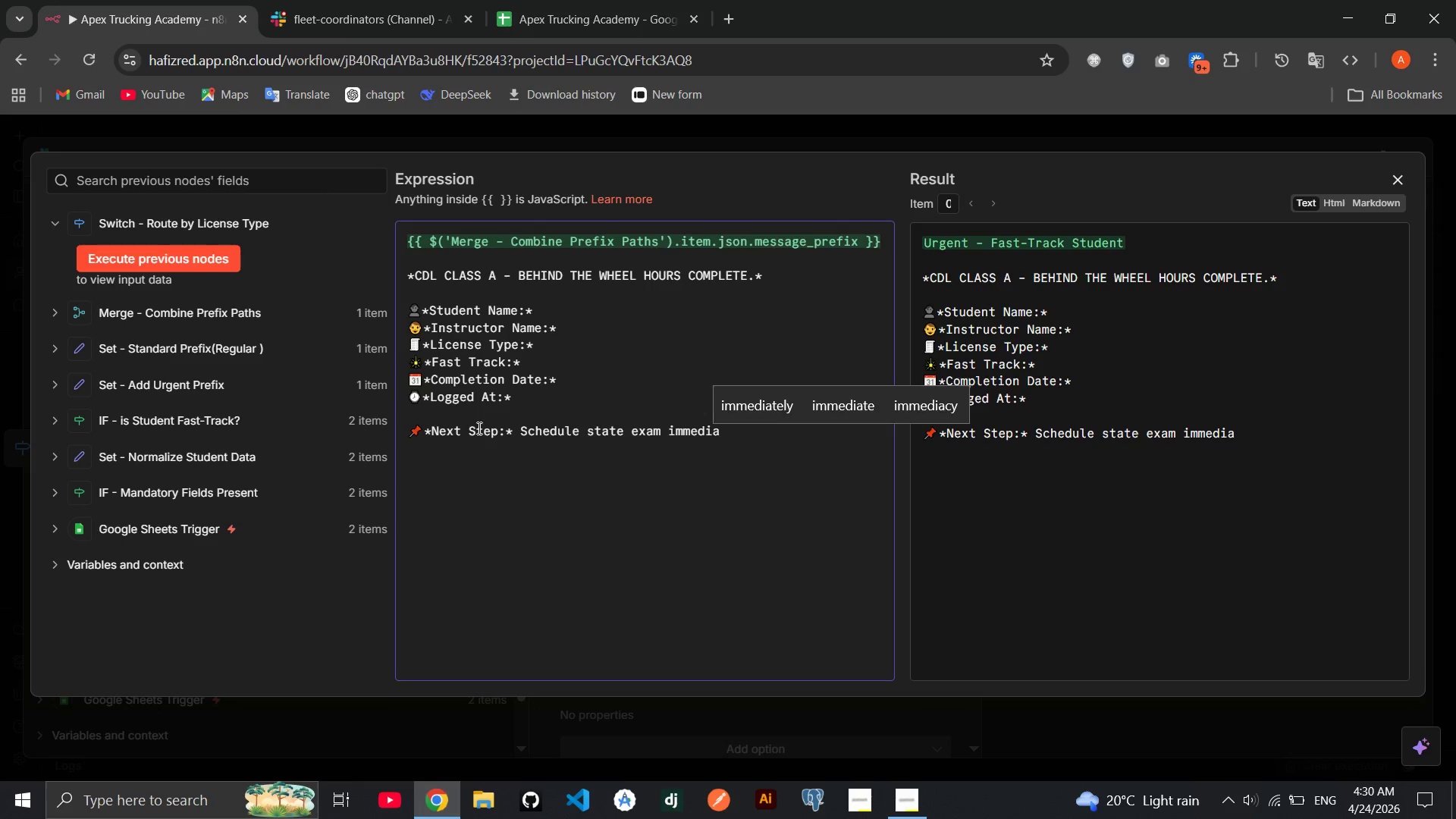 
key(ArrowUp)
 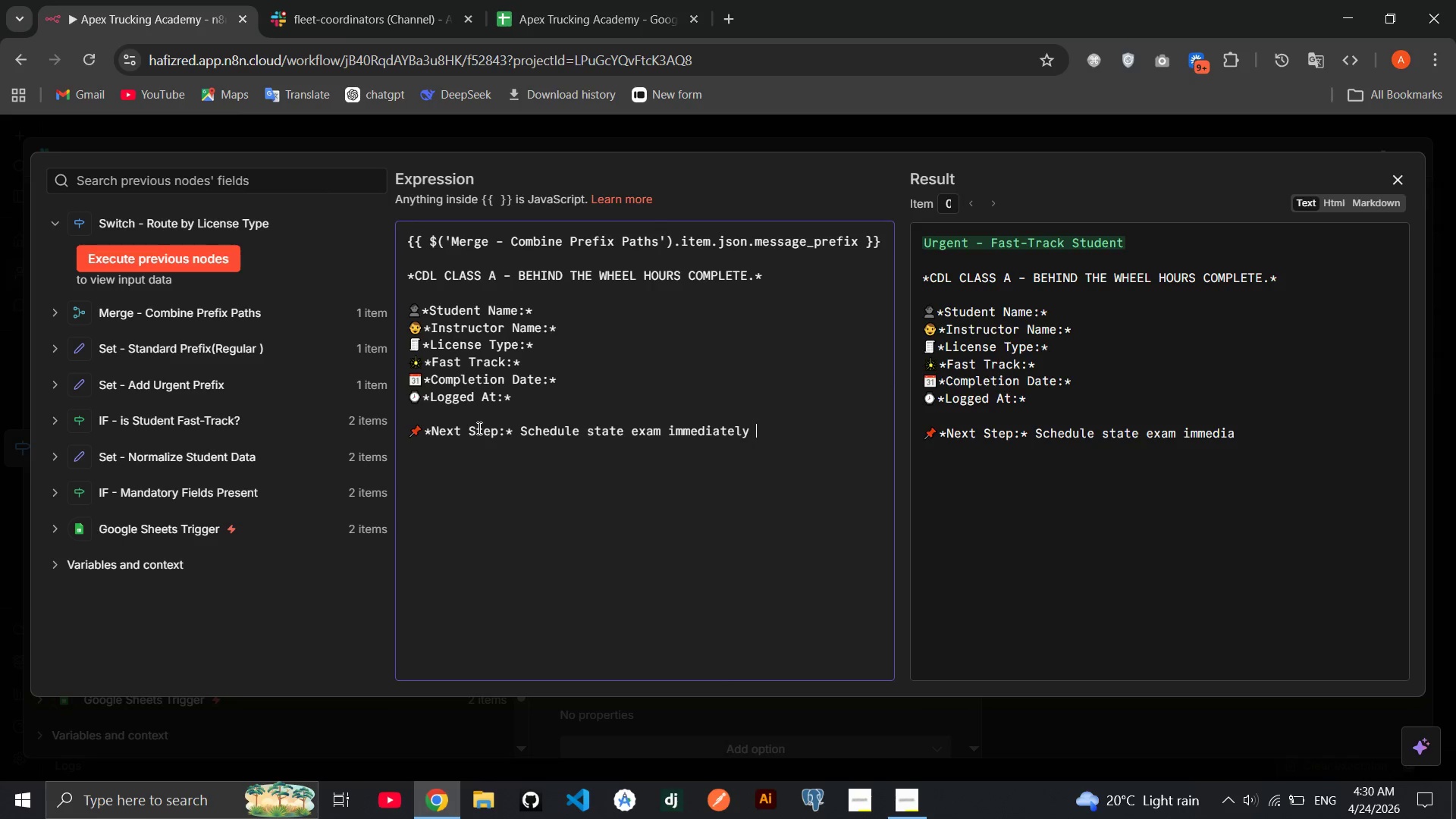 
key(Enter)
 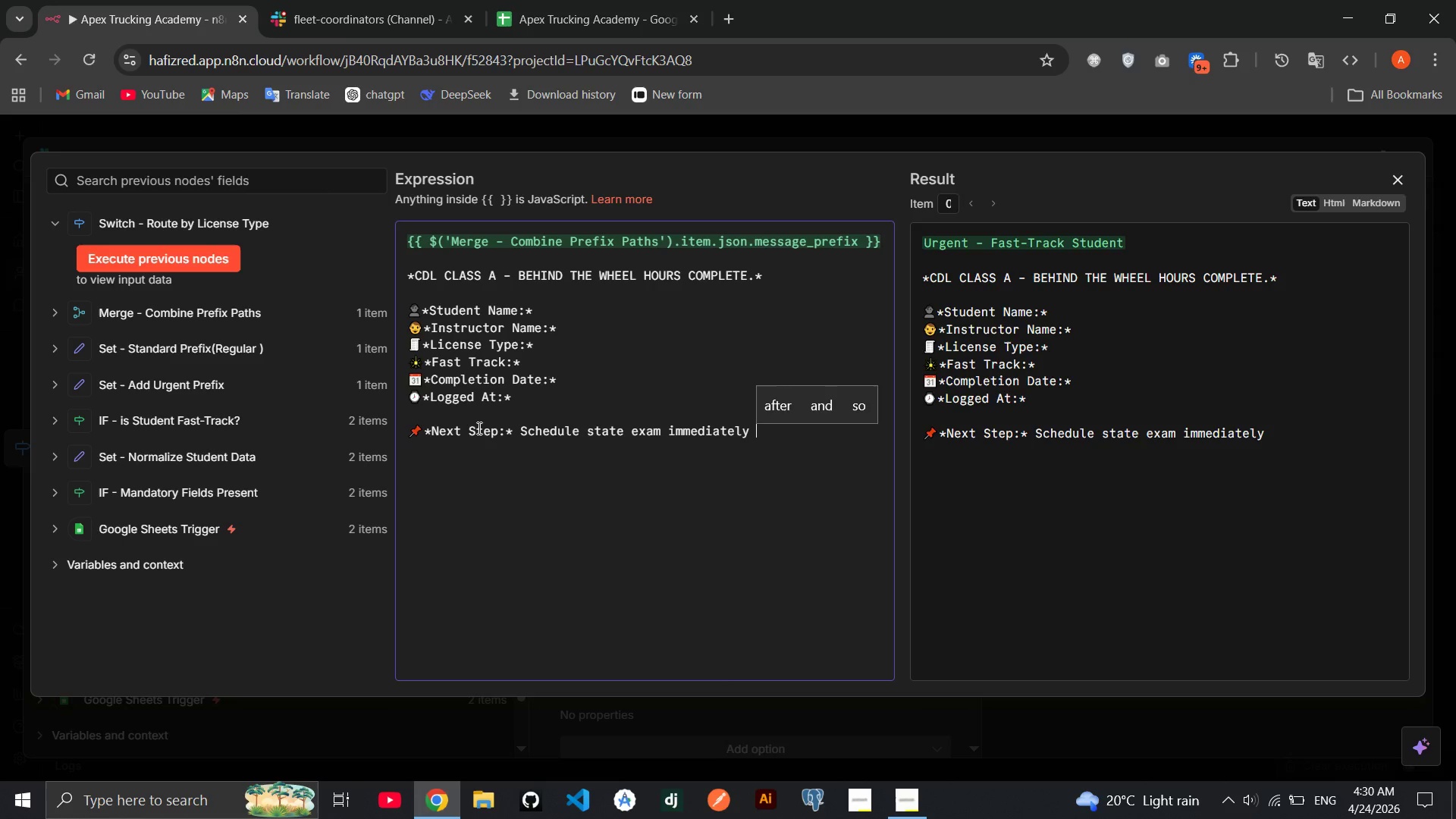 
key(Period)
 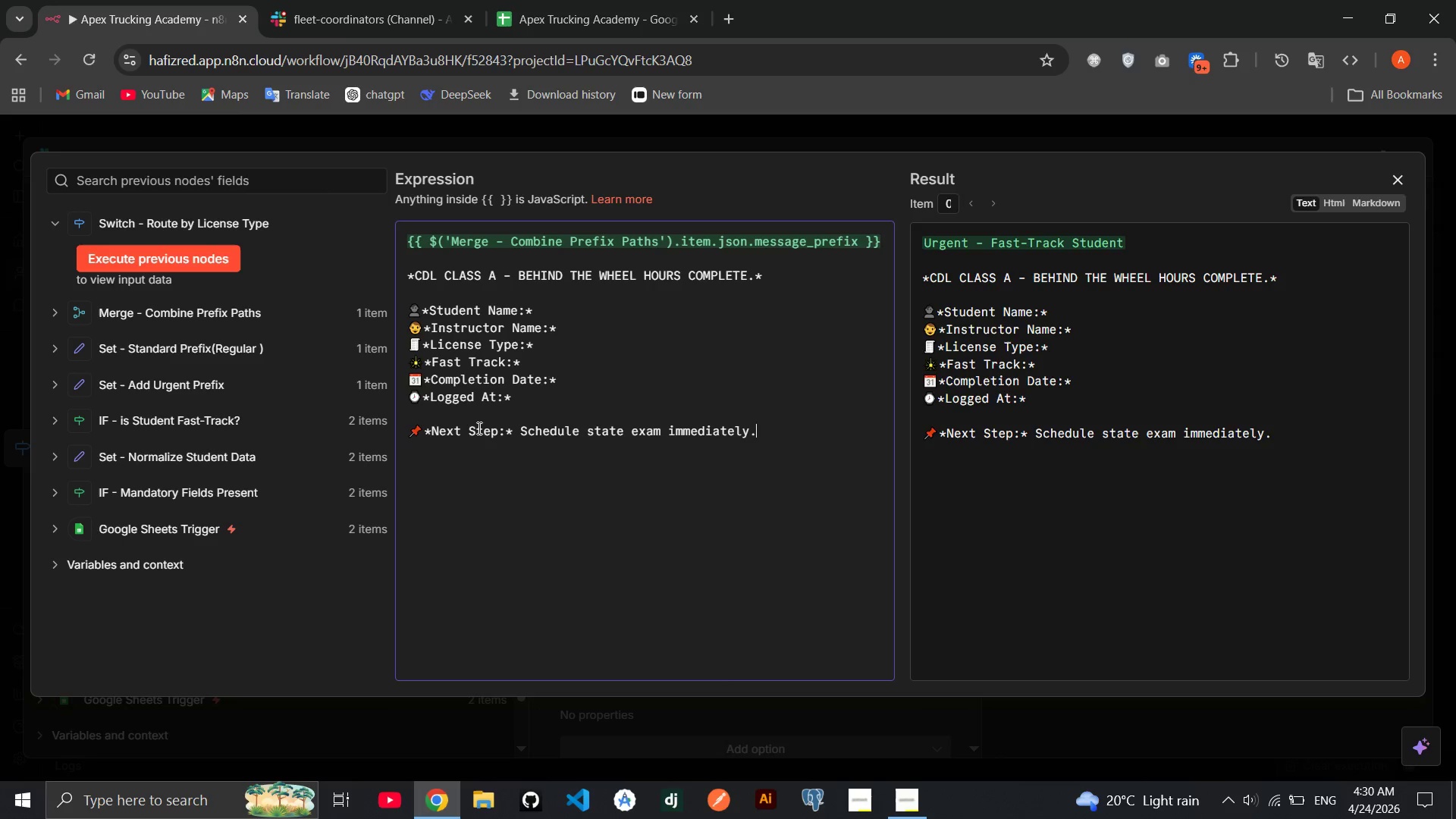 
type(Contrct)
 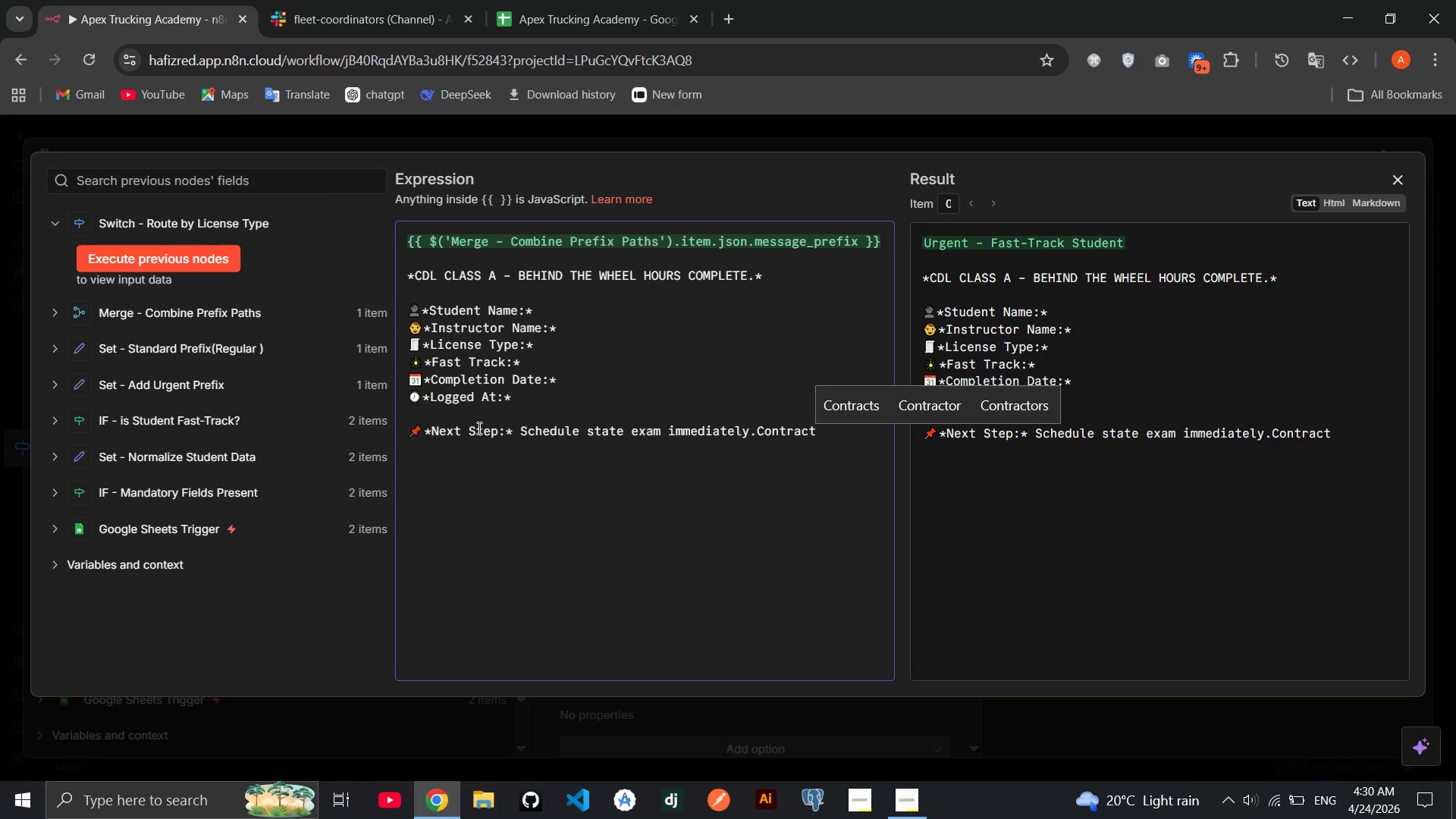 
hold_key(key=A, duration=0.36)
 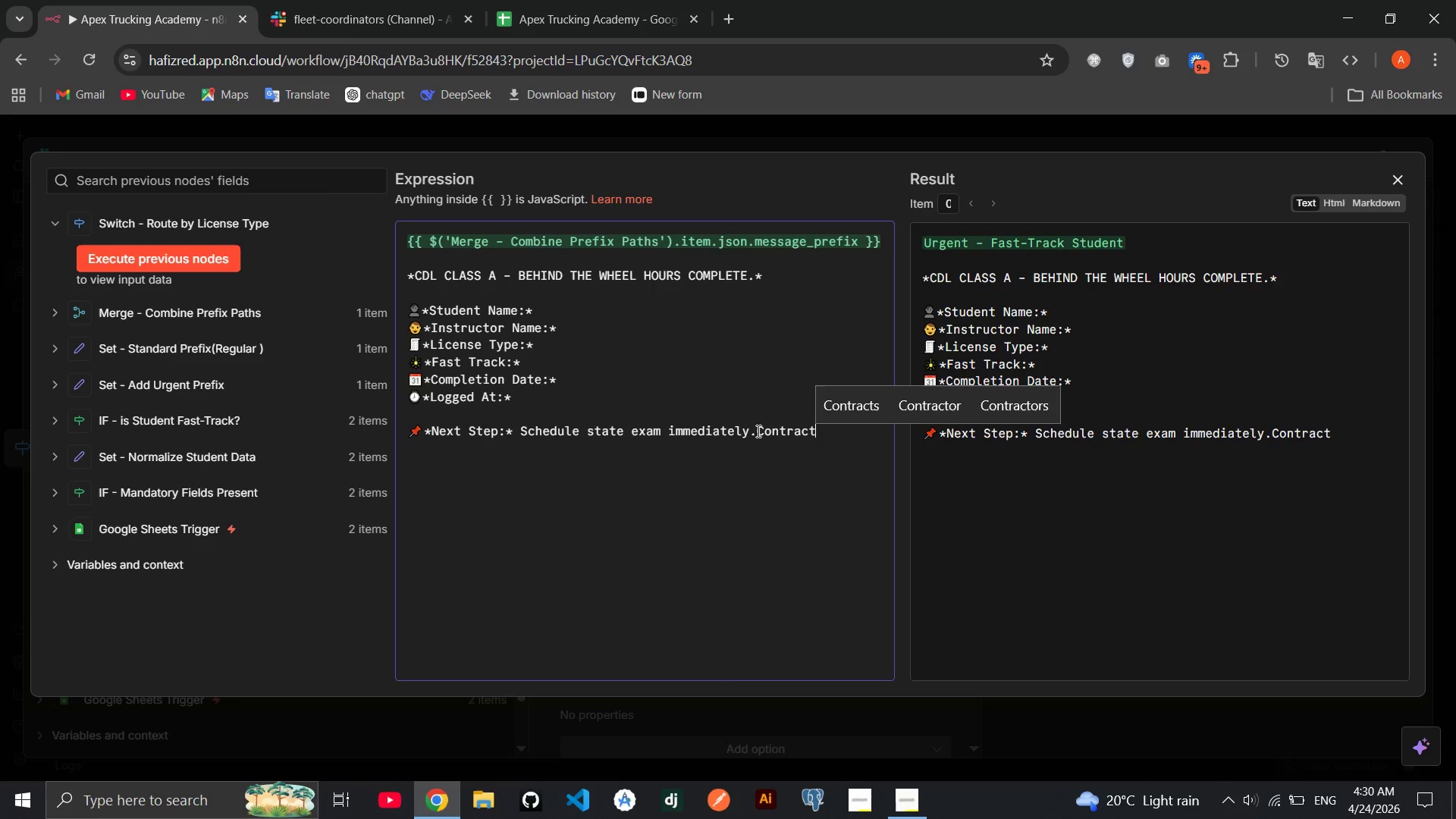 
left_click([757, 431])
 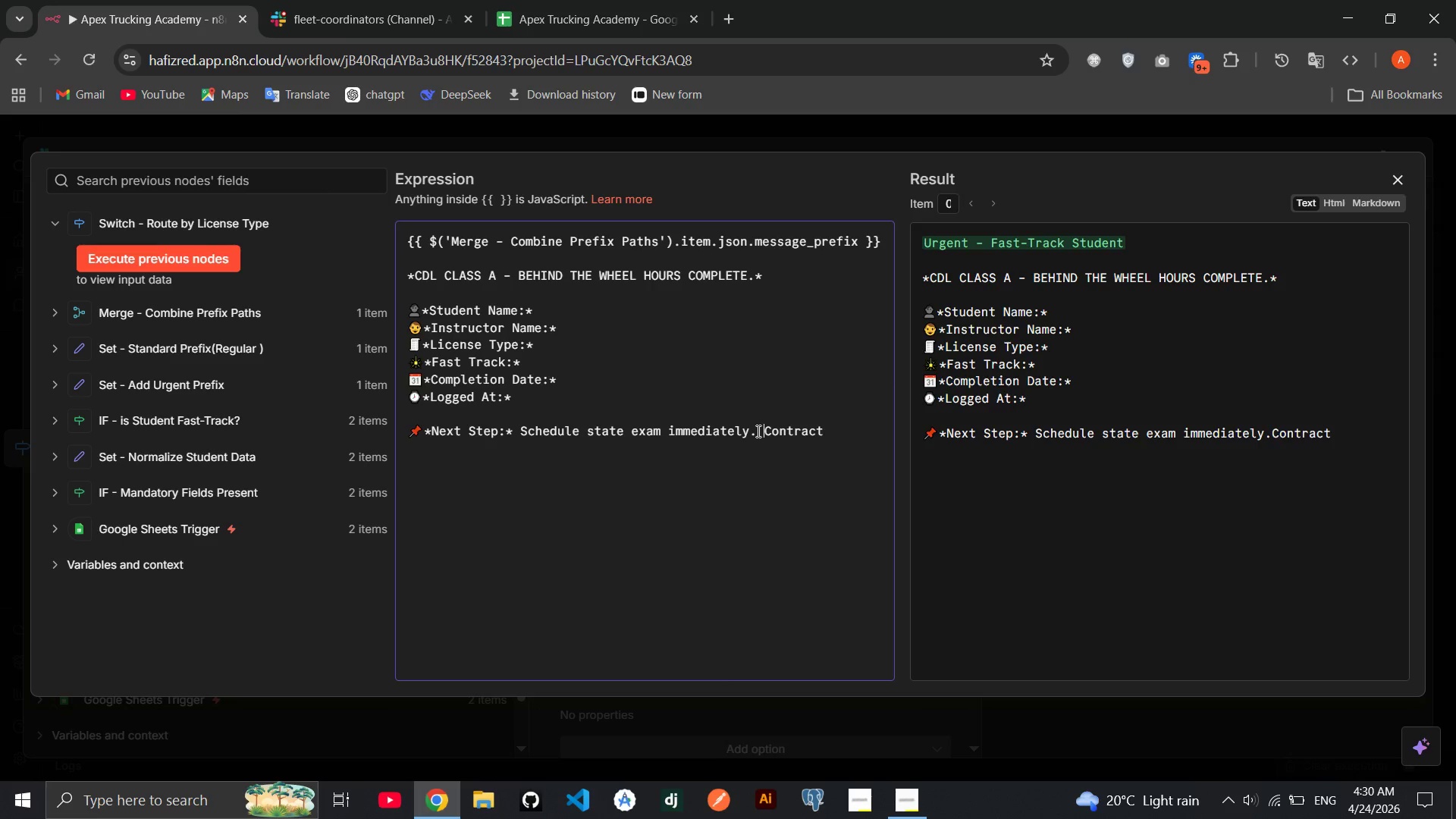 
key(Space)
 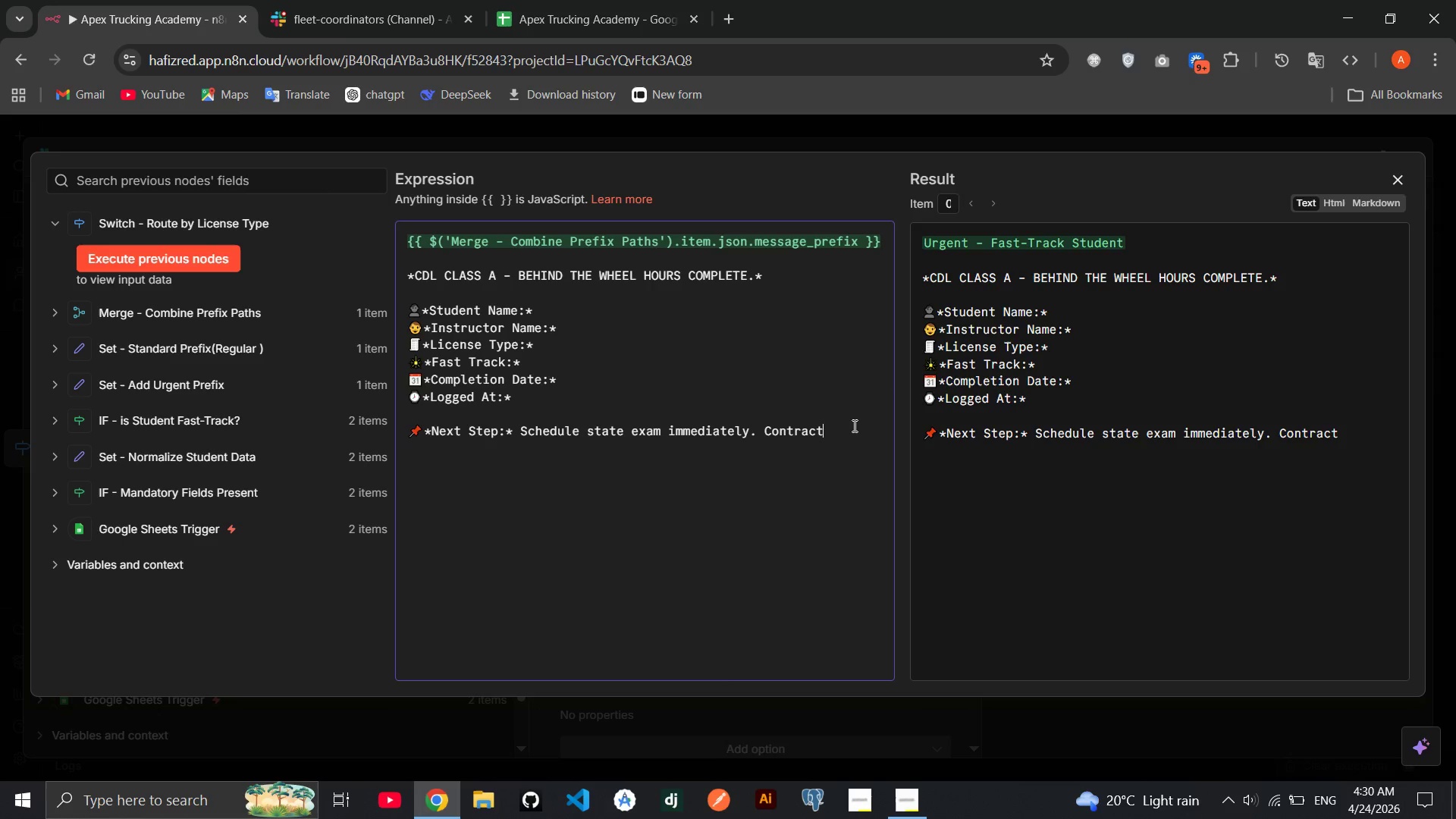 
left_click([853, 425])
 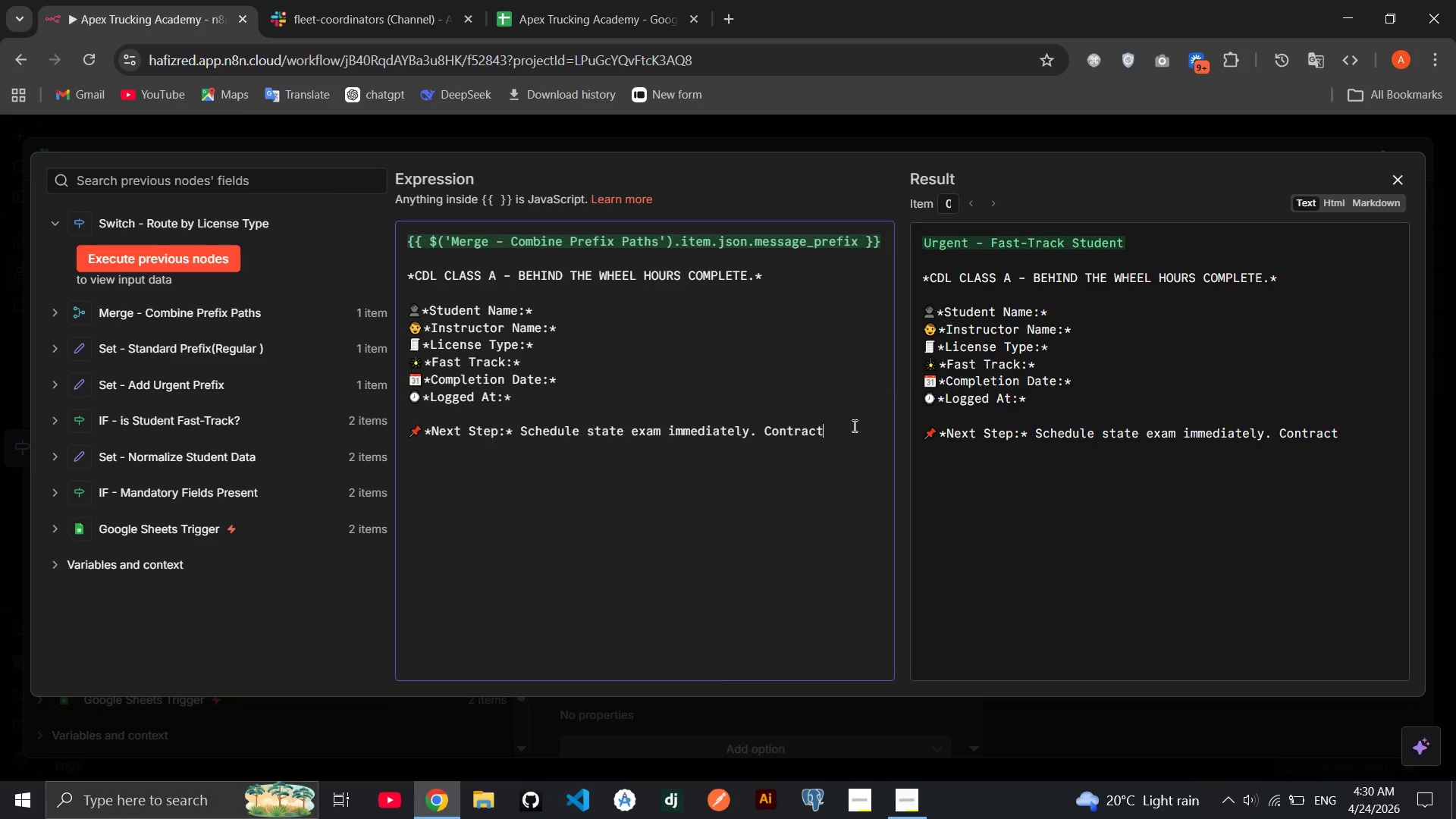 
type( student)
 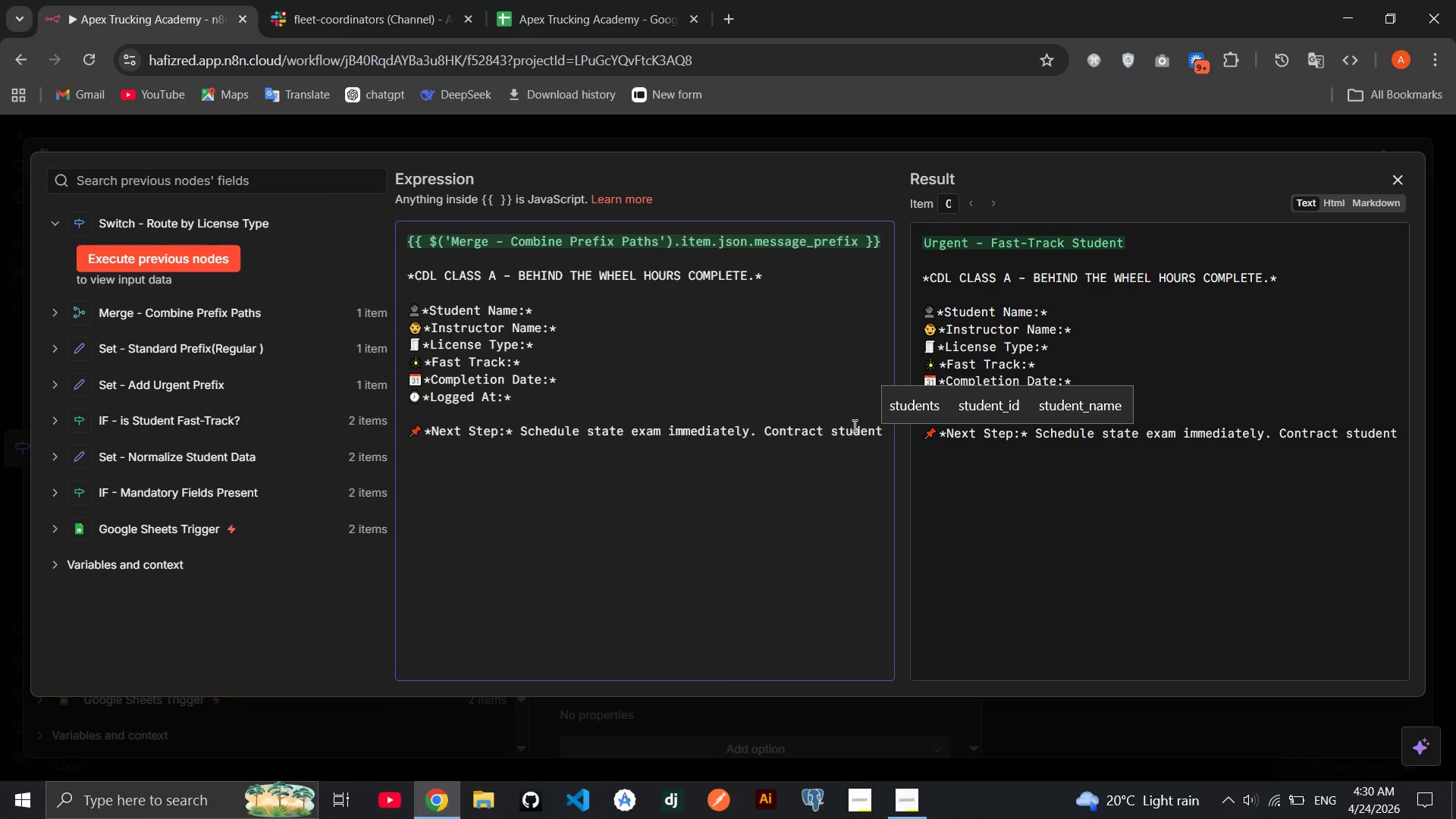 
type( to confirm availability.)
 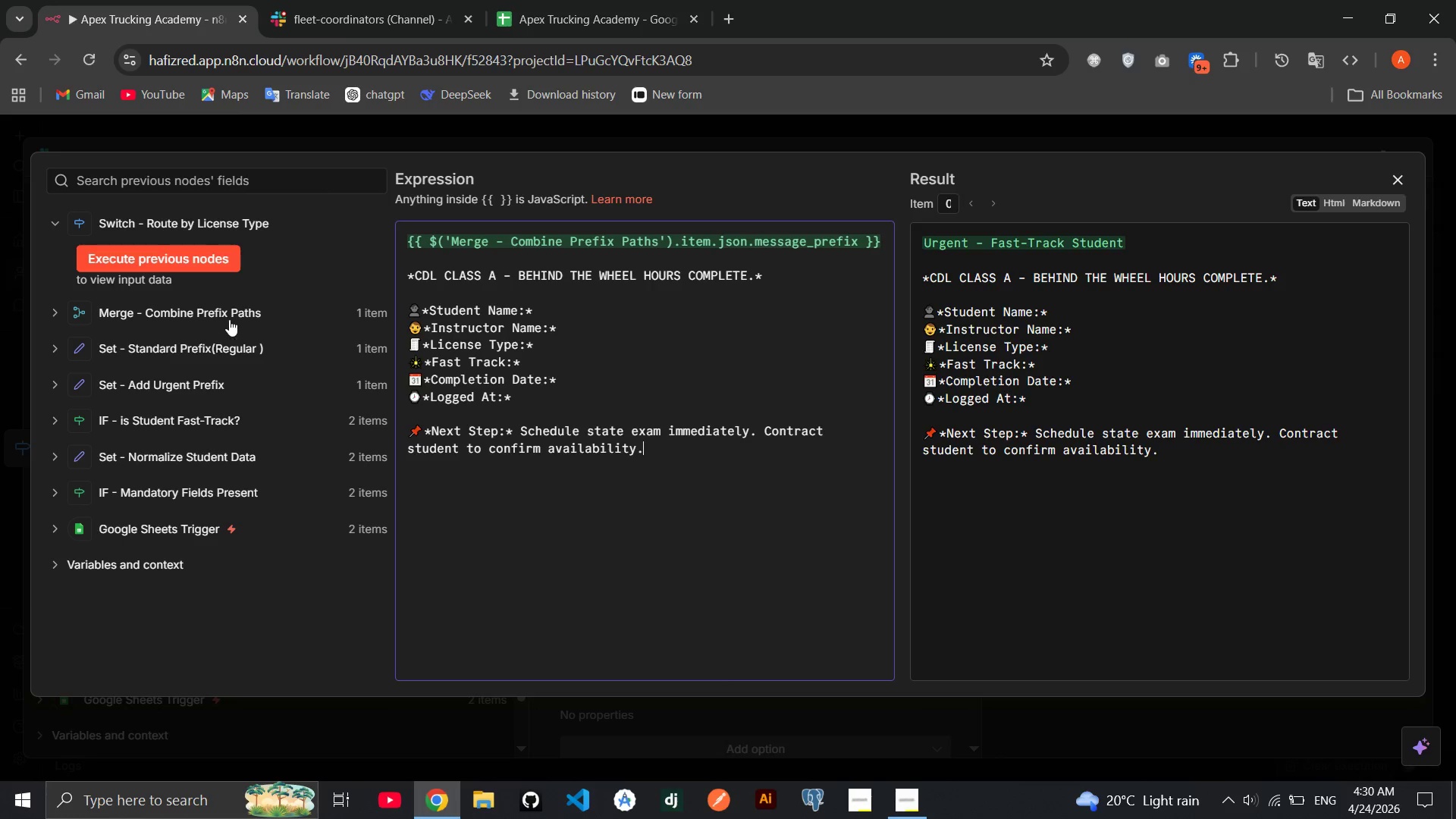 
left_click([194, 343])
 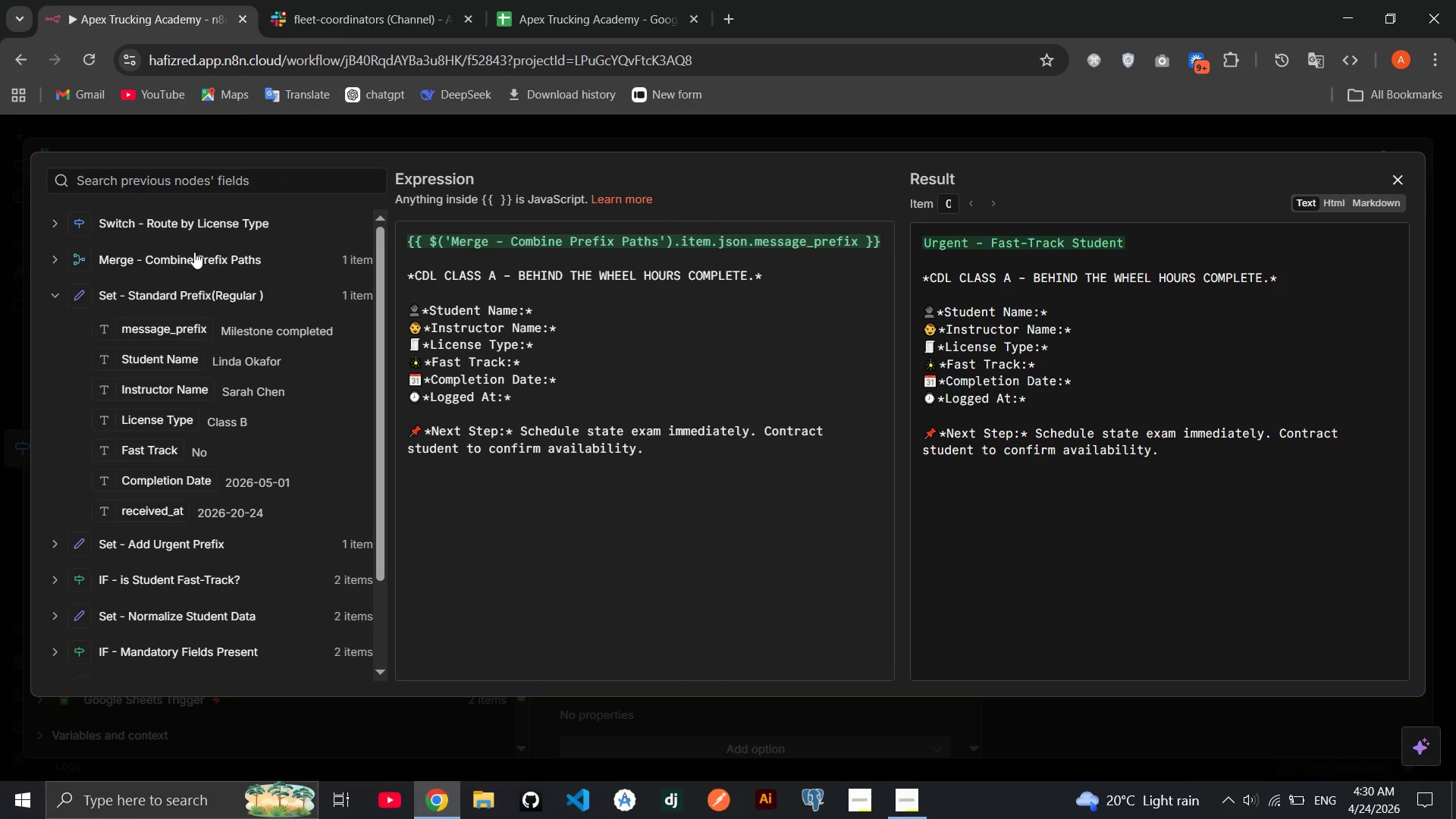 
left_click([183, 240])
 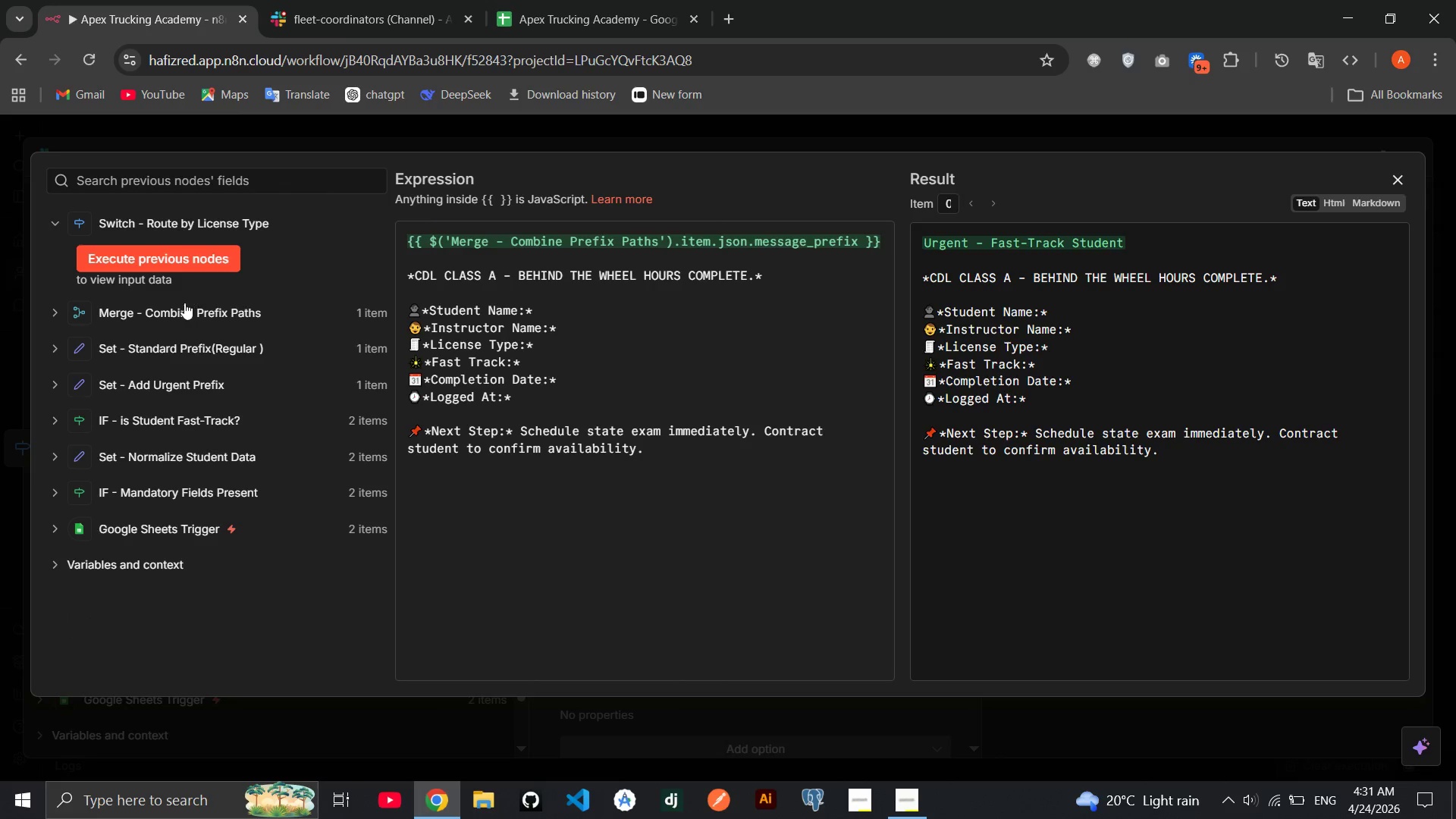 
left_click([184, 304])
 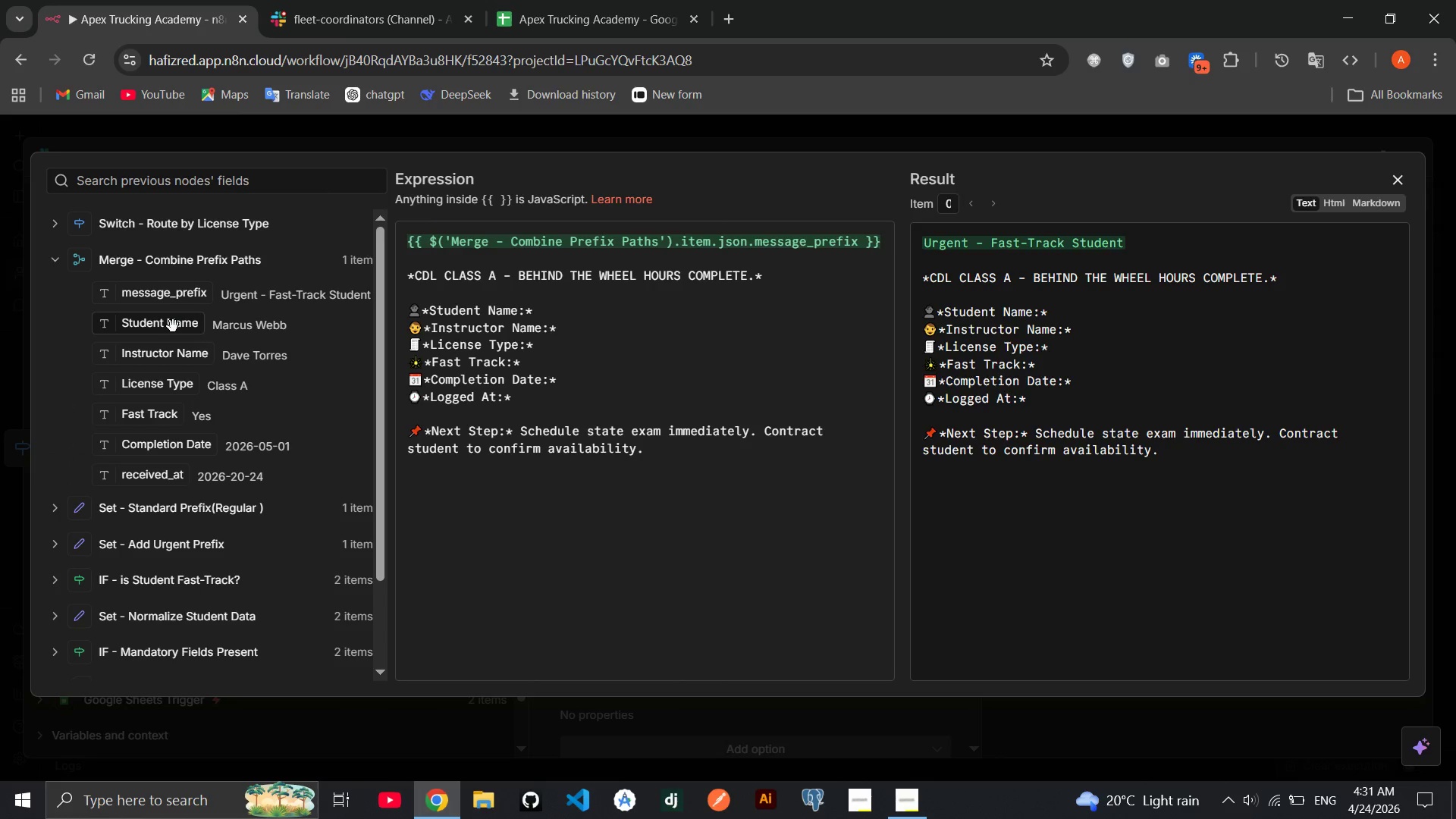 
left_click_drag(start_coordinate=[173, 326], to_coordinate=[570, 317])
 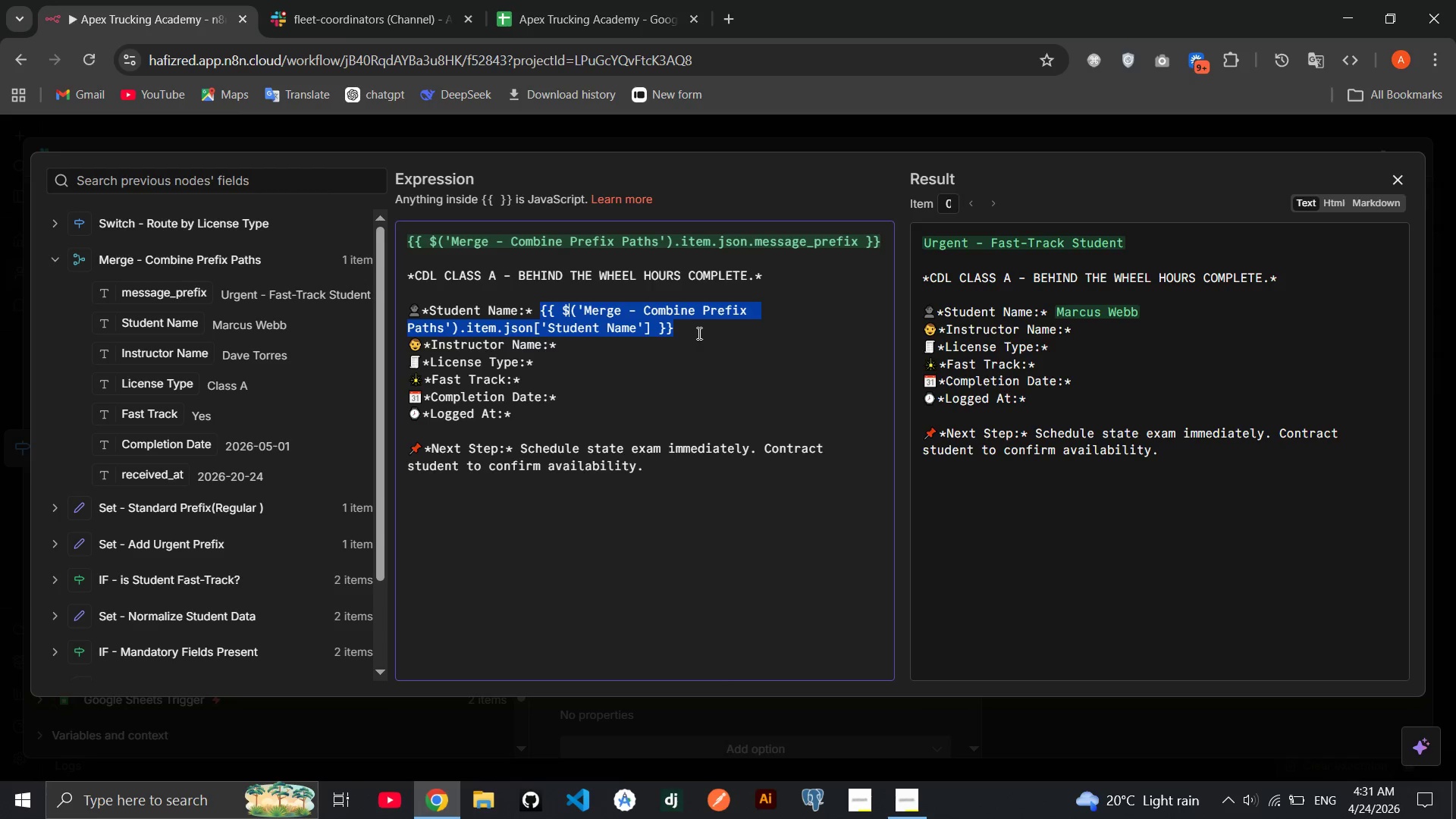 
left_click([698, 333])
 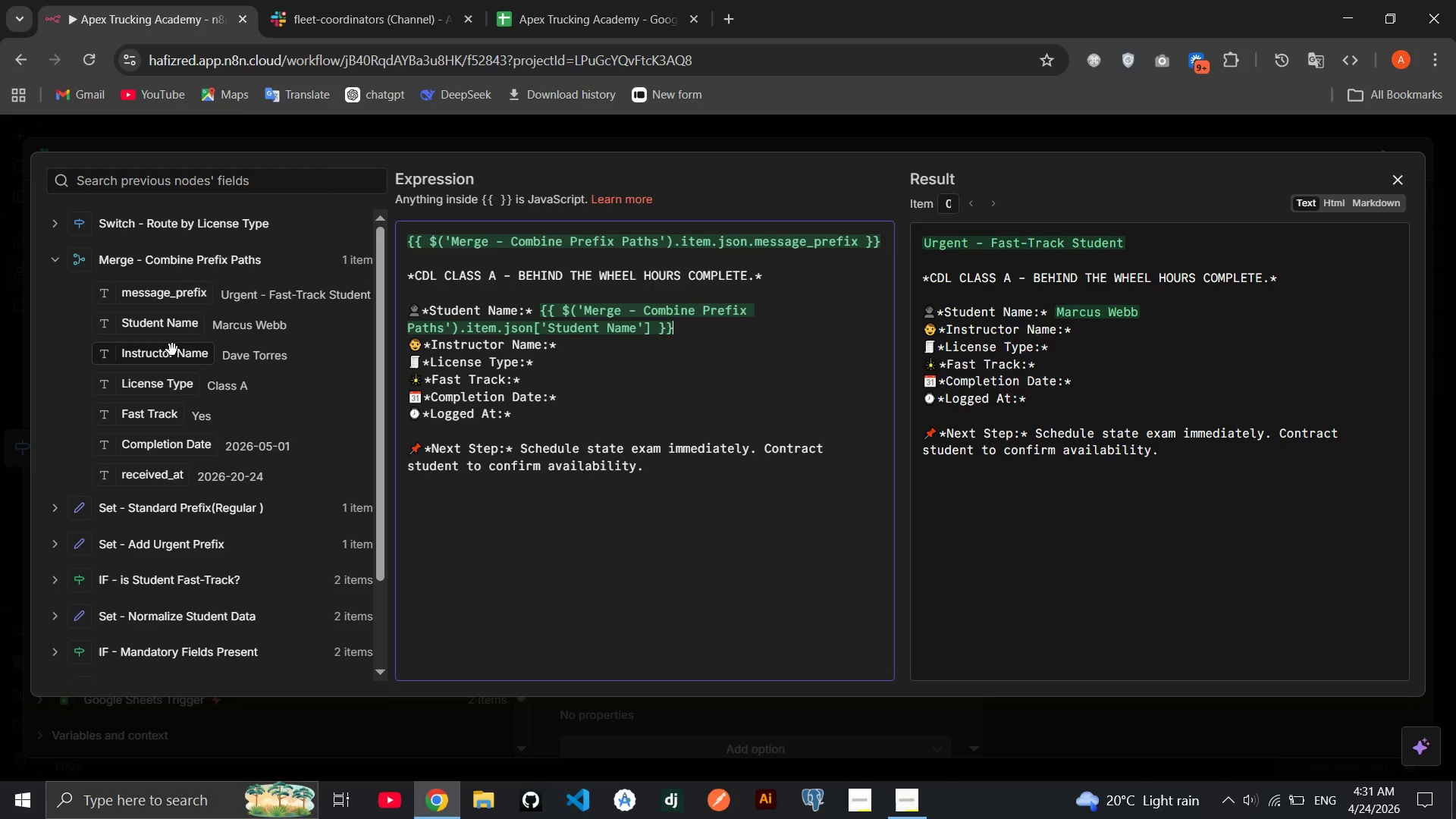 
left_click_drag(start_coordinate=[172, 350], to_coordinate=[576, 344])
 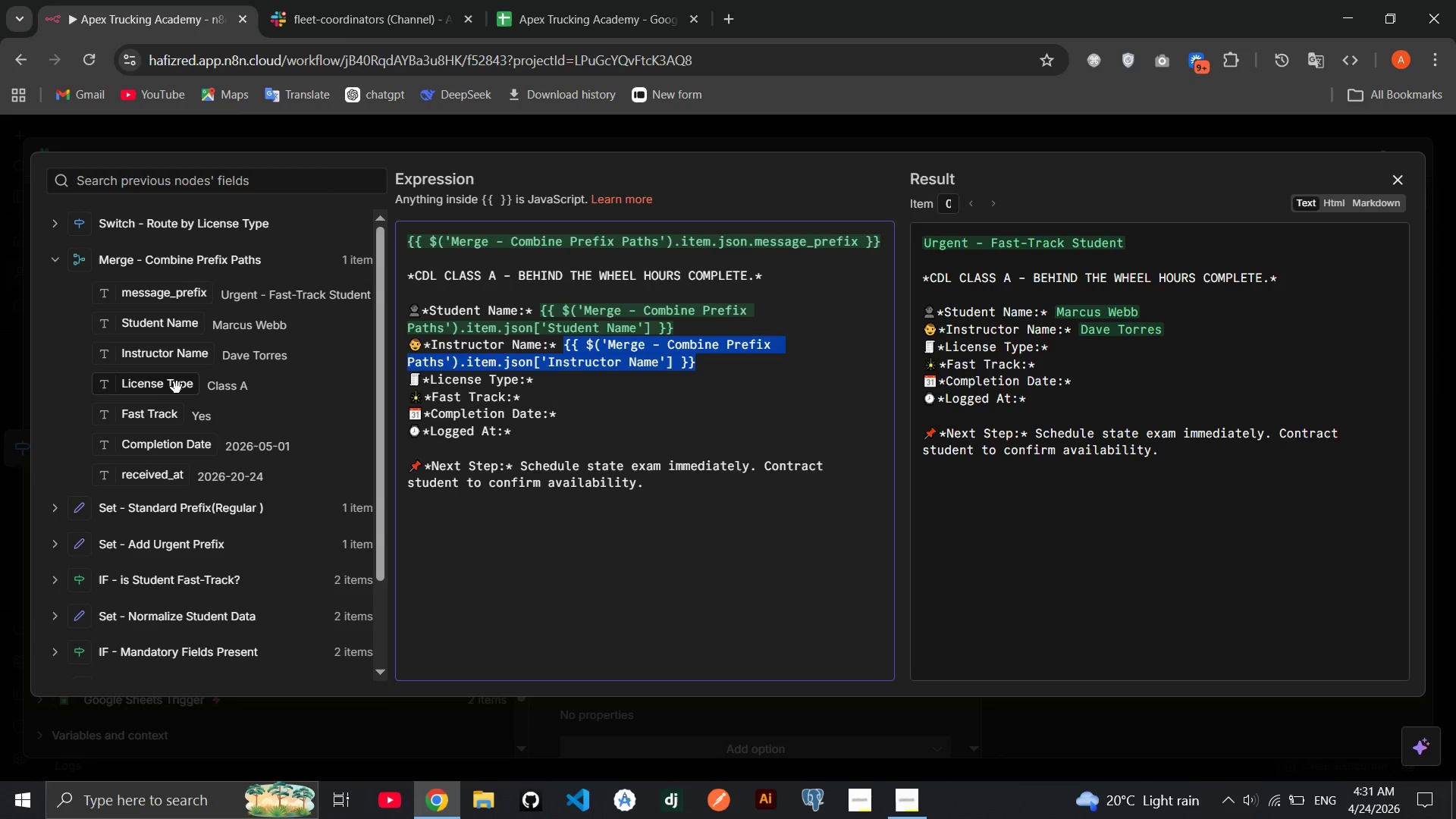 
left_click_drag(start_coordinate=[174, 388], to_coordinate=[556, 382])
 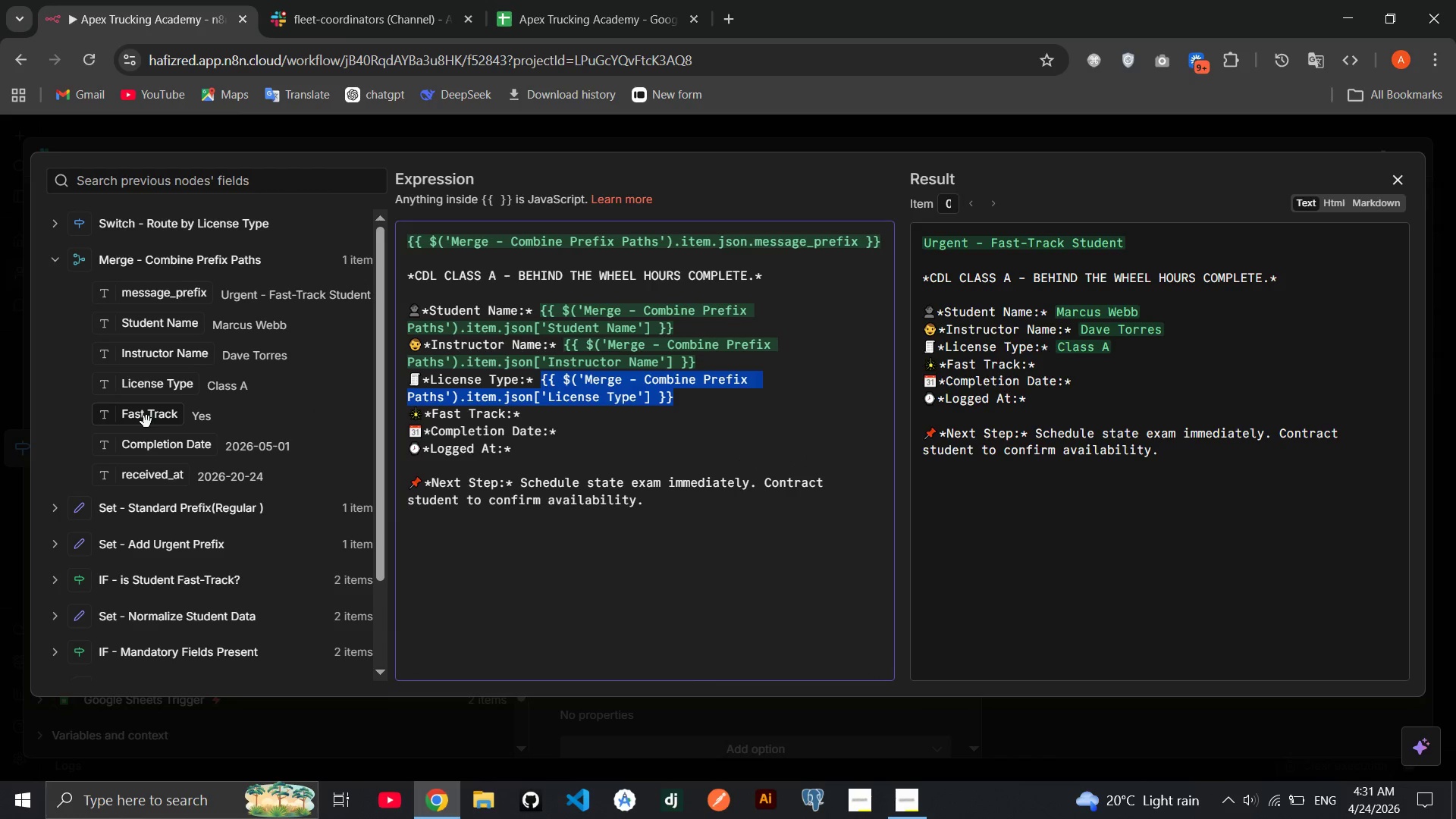 
left_click_drag(start_coordinate=[146, 422], to_coordinate=[556, 414])
 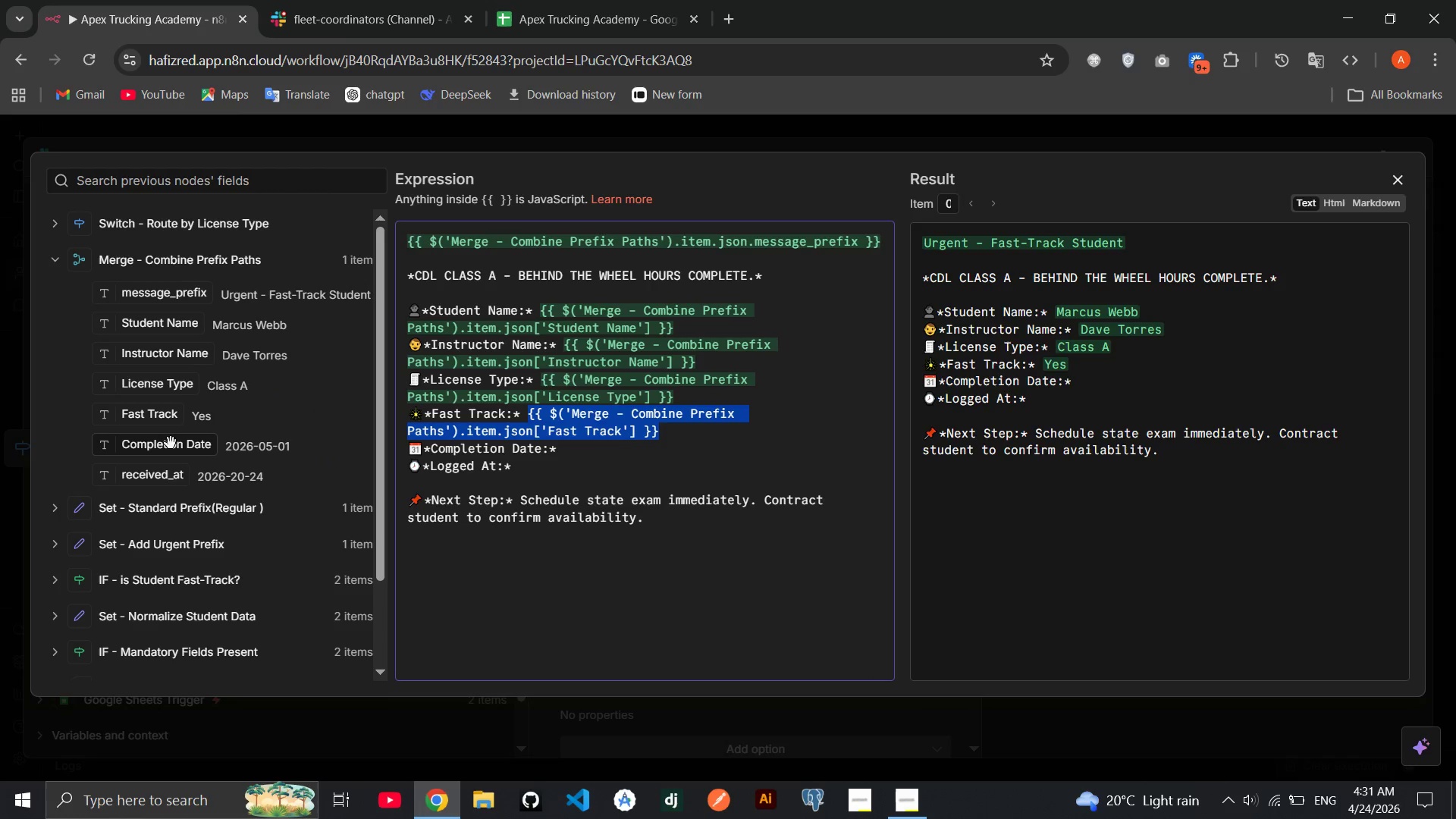 
left_click_drag(start_coordinate=[168, 444], to_coordinate=[570, 450])
 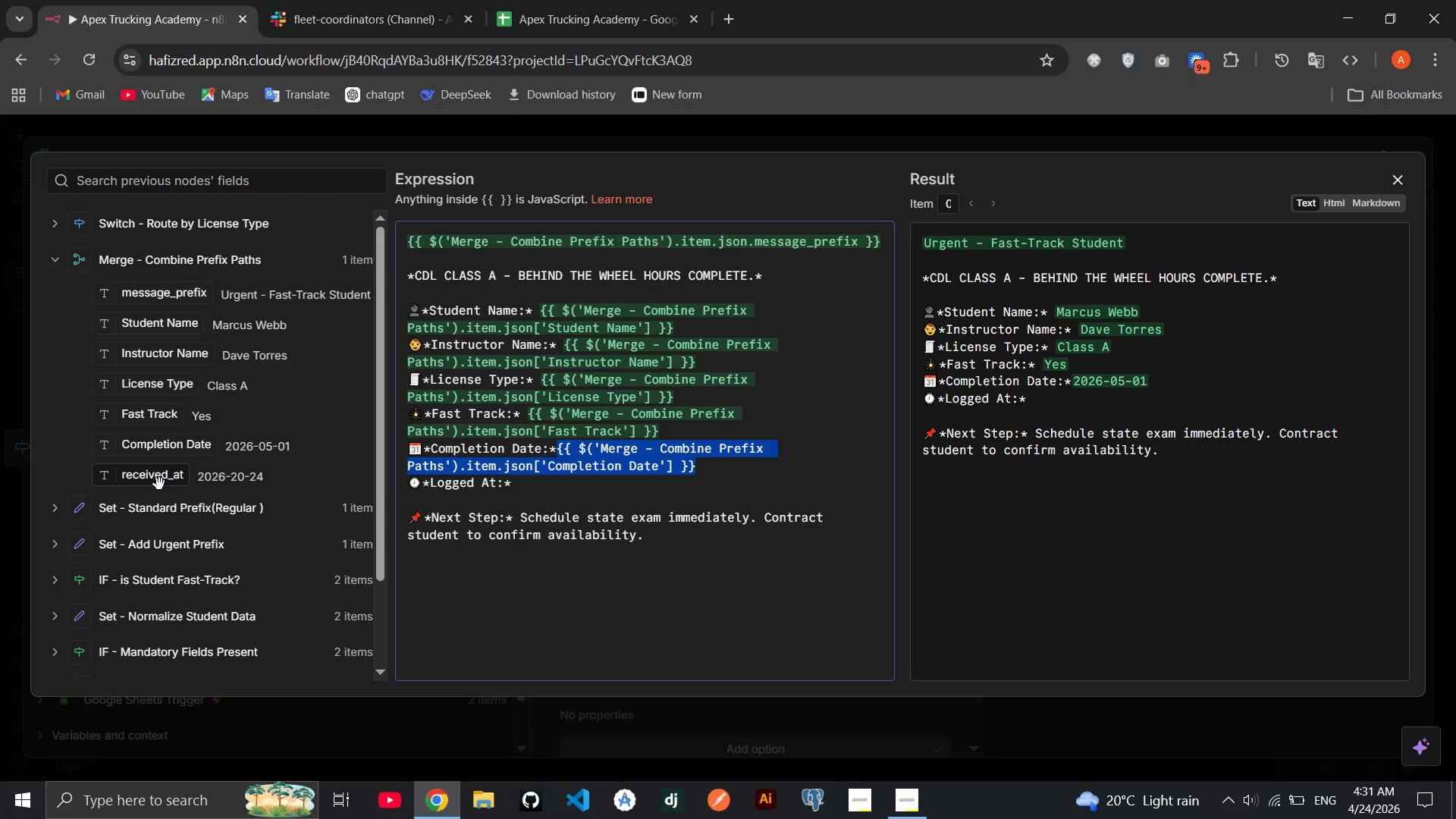 
left_click_drag(start_coordinate=[159, 484], to_coordinate=[527, 491])
 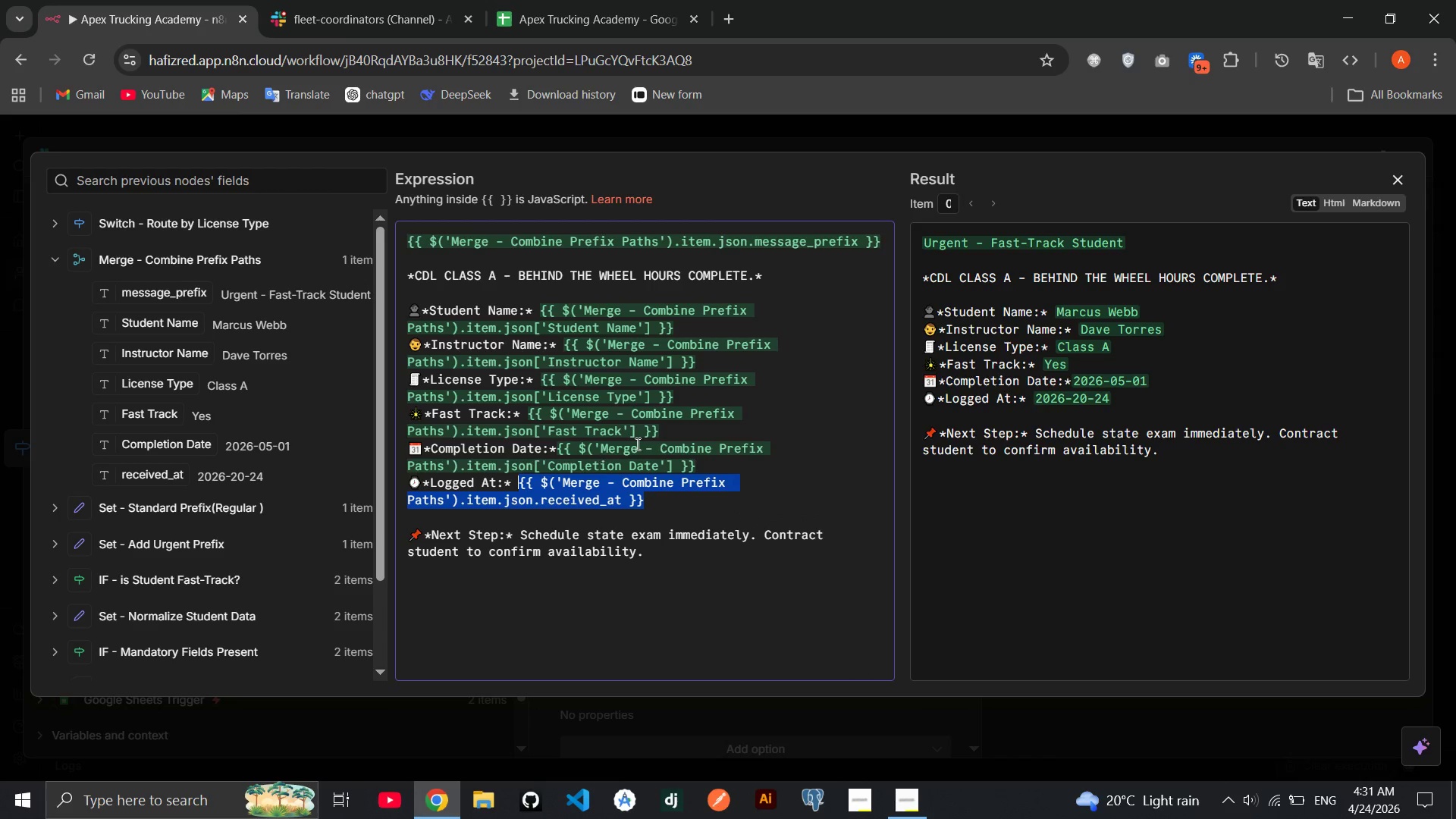 
left_click([651, 440])
 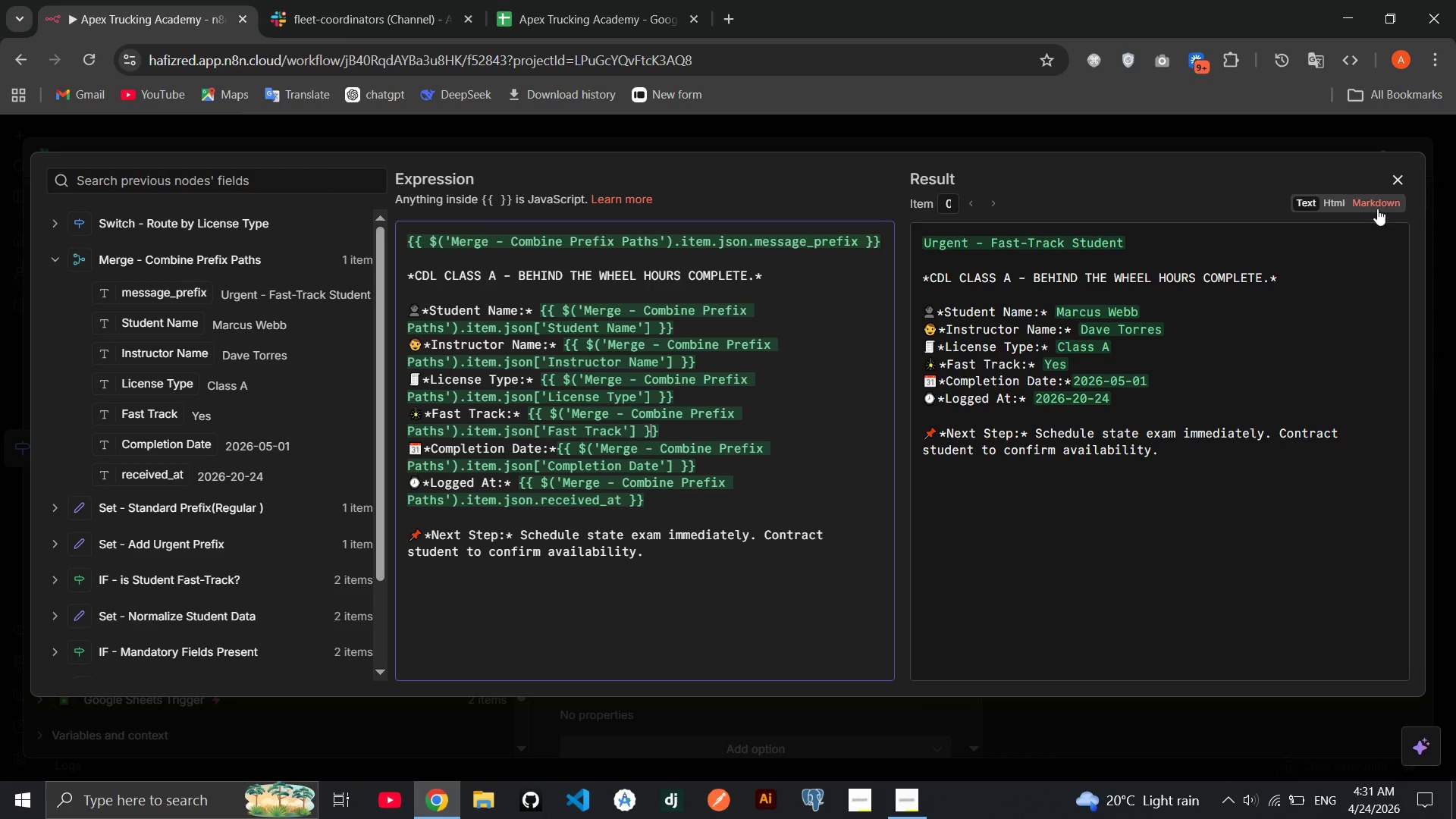 
left_click([1377, 207])
 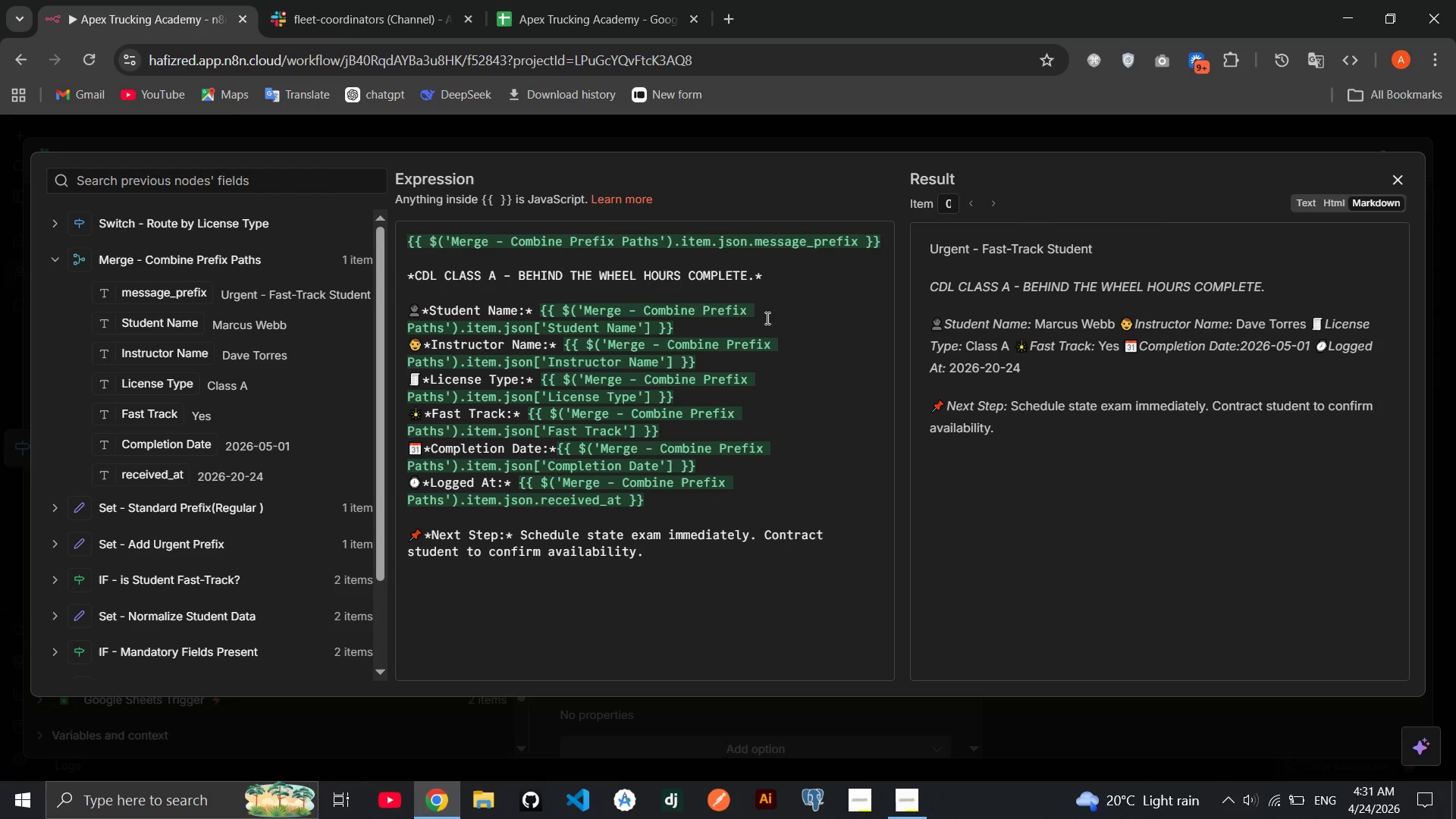 
left_click([750, 319])
 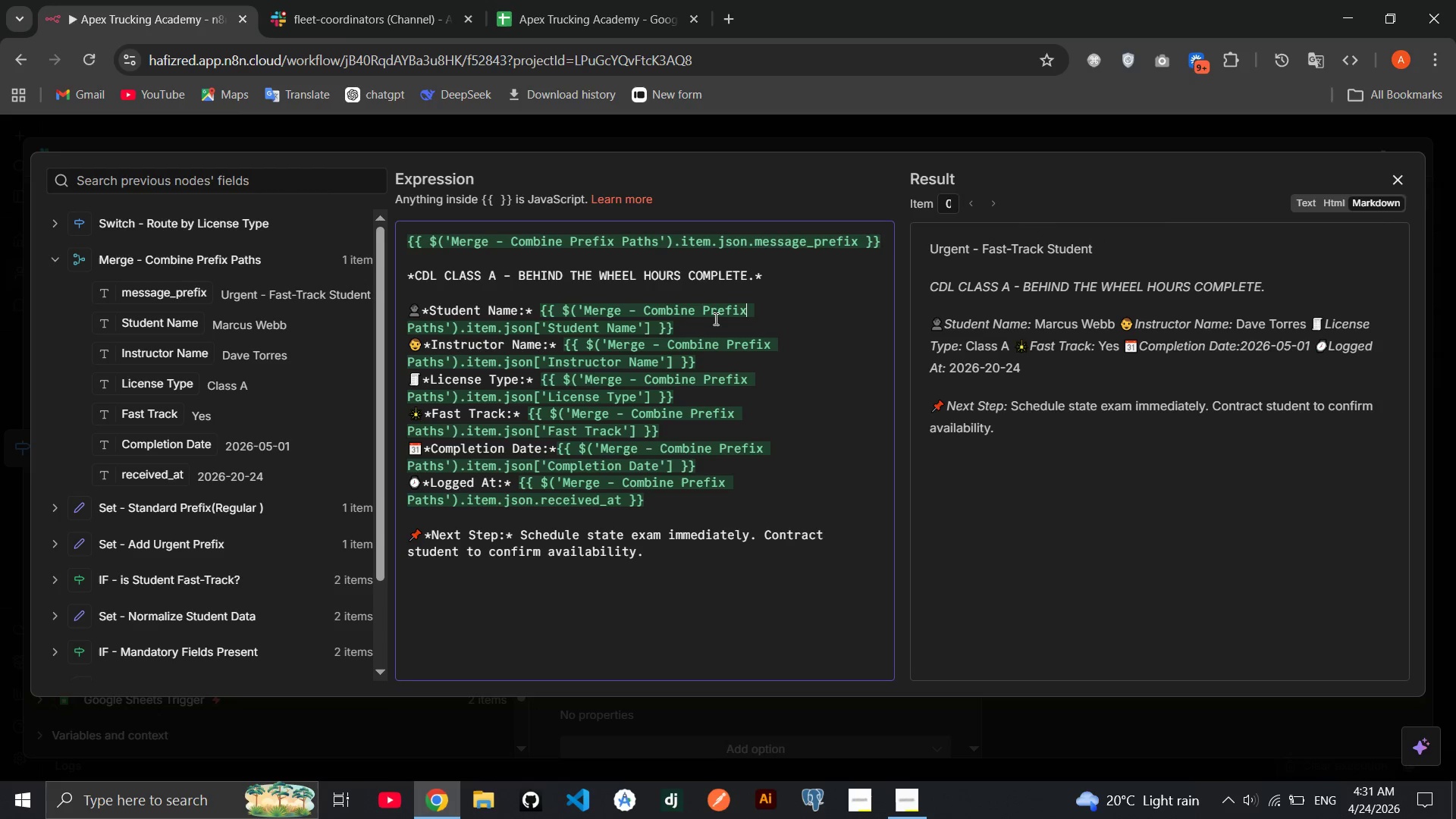 
left_click([714, 318])
 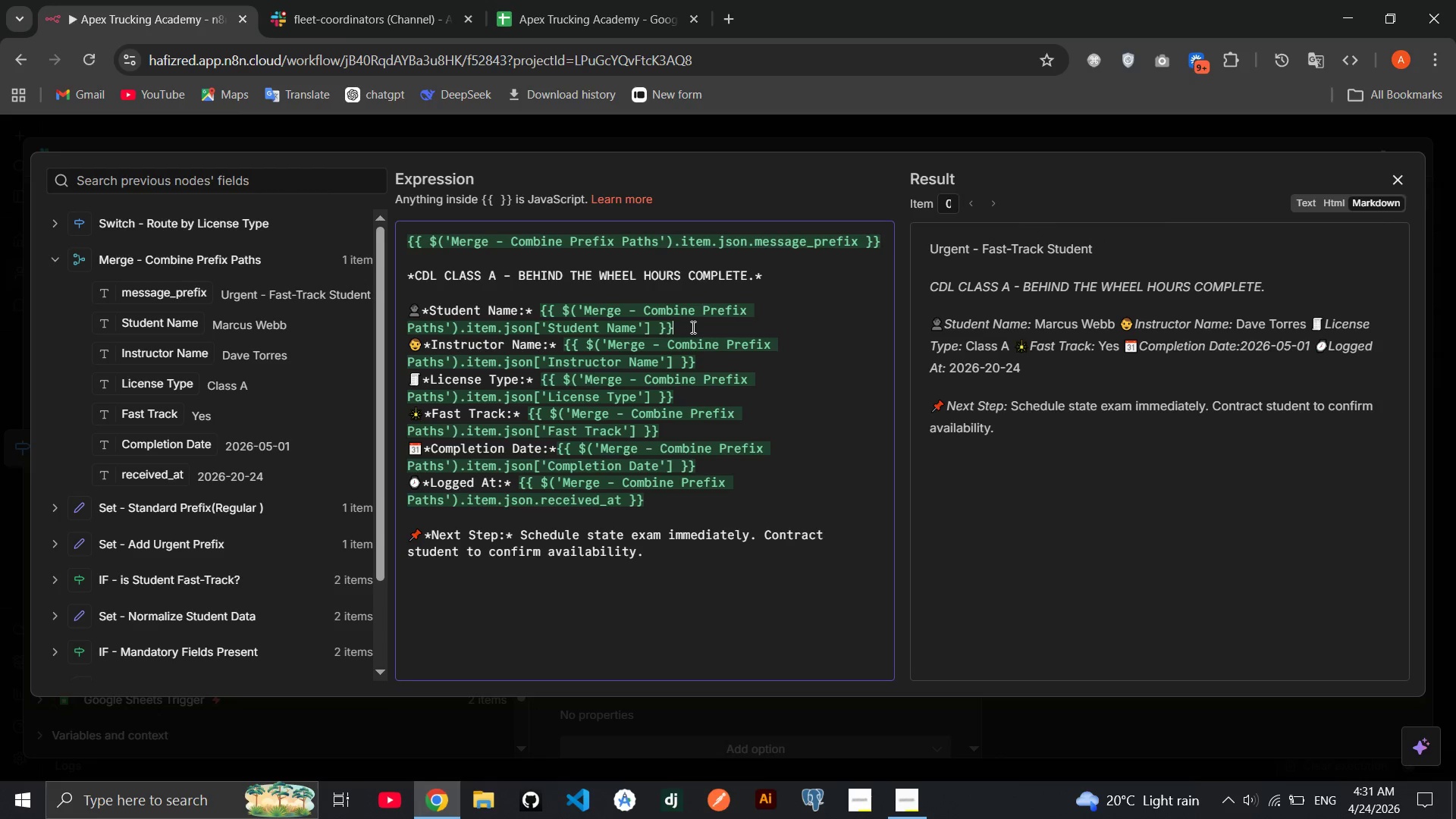 
left_click([692, 327])
 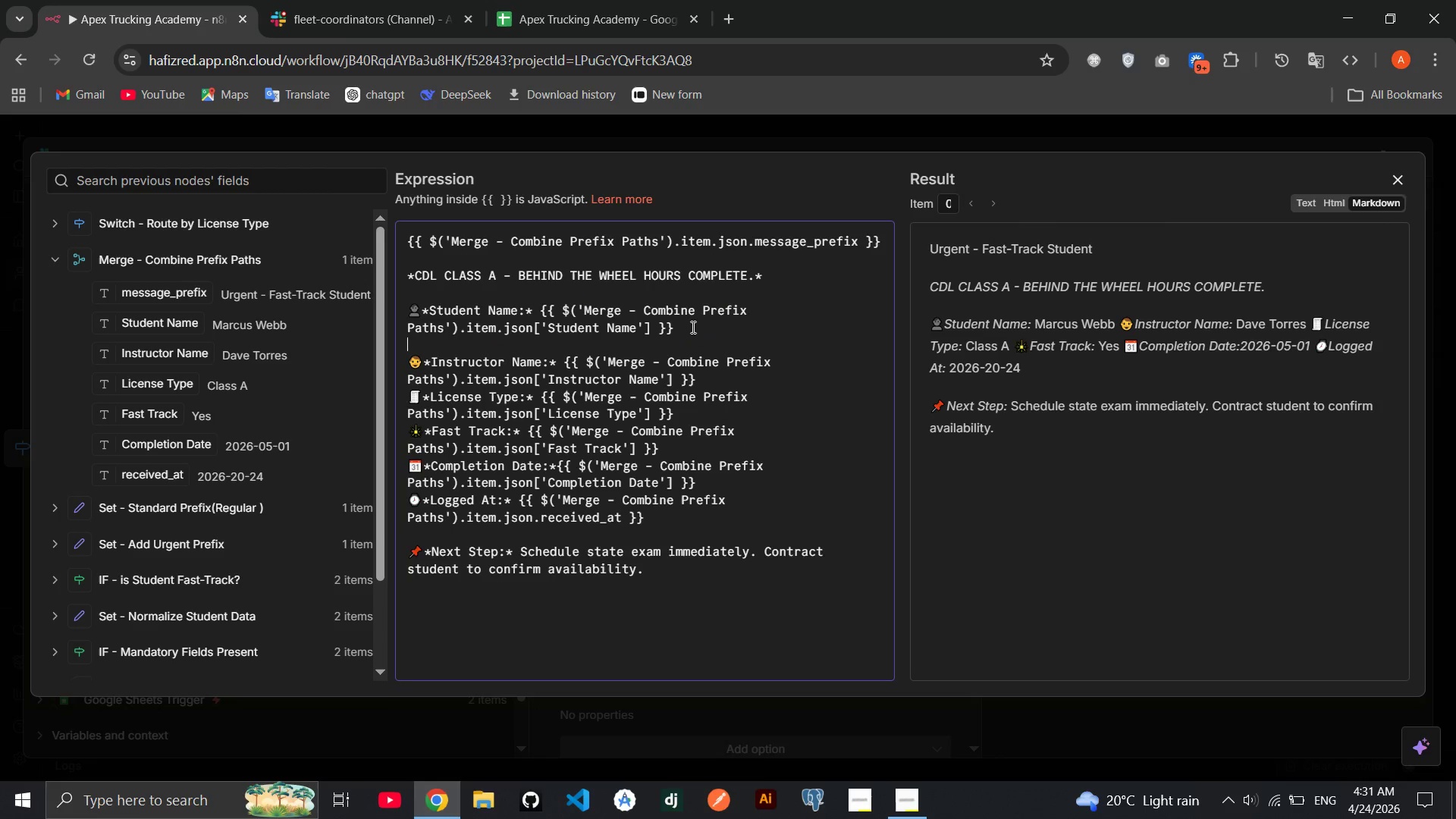 
key(Enter)
 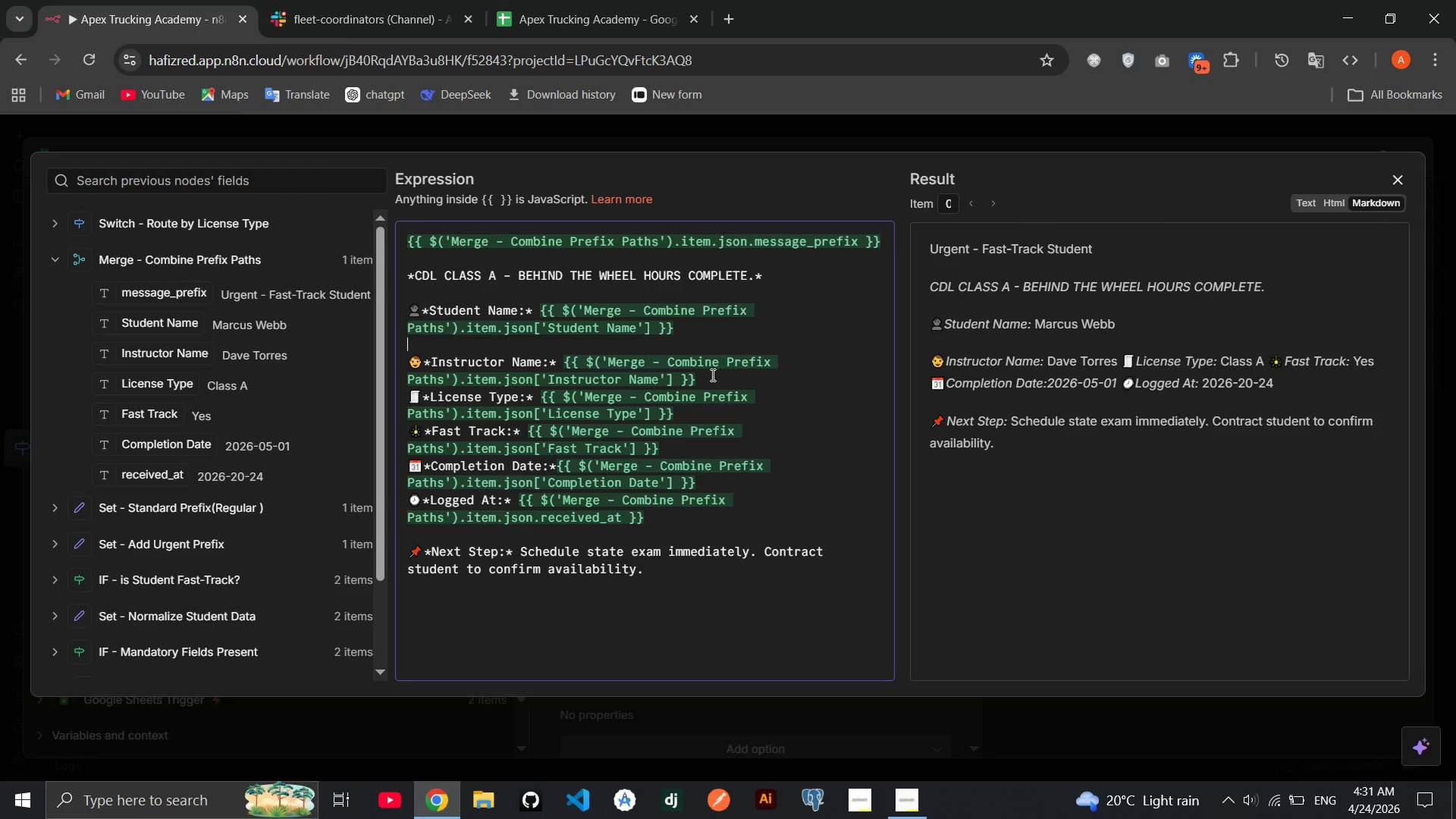 
left_click([711, 375])
 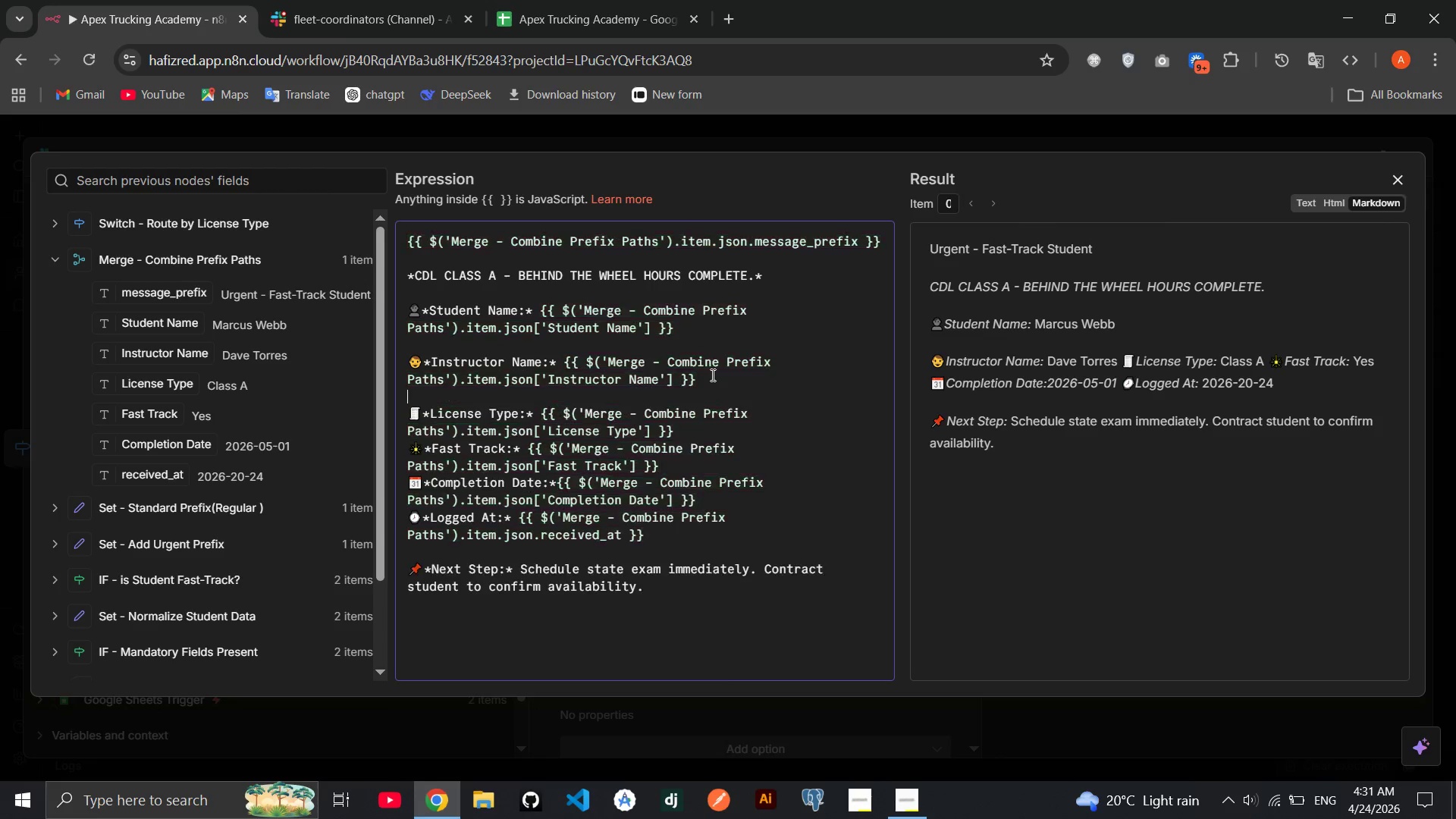 
key(Enter)
 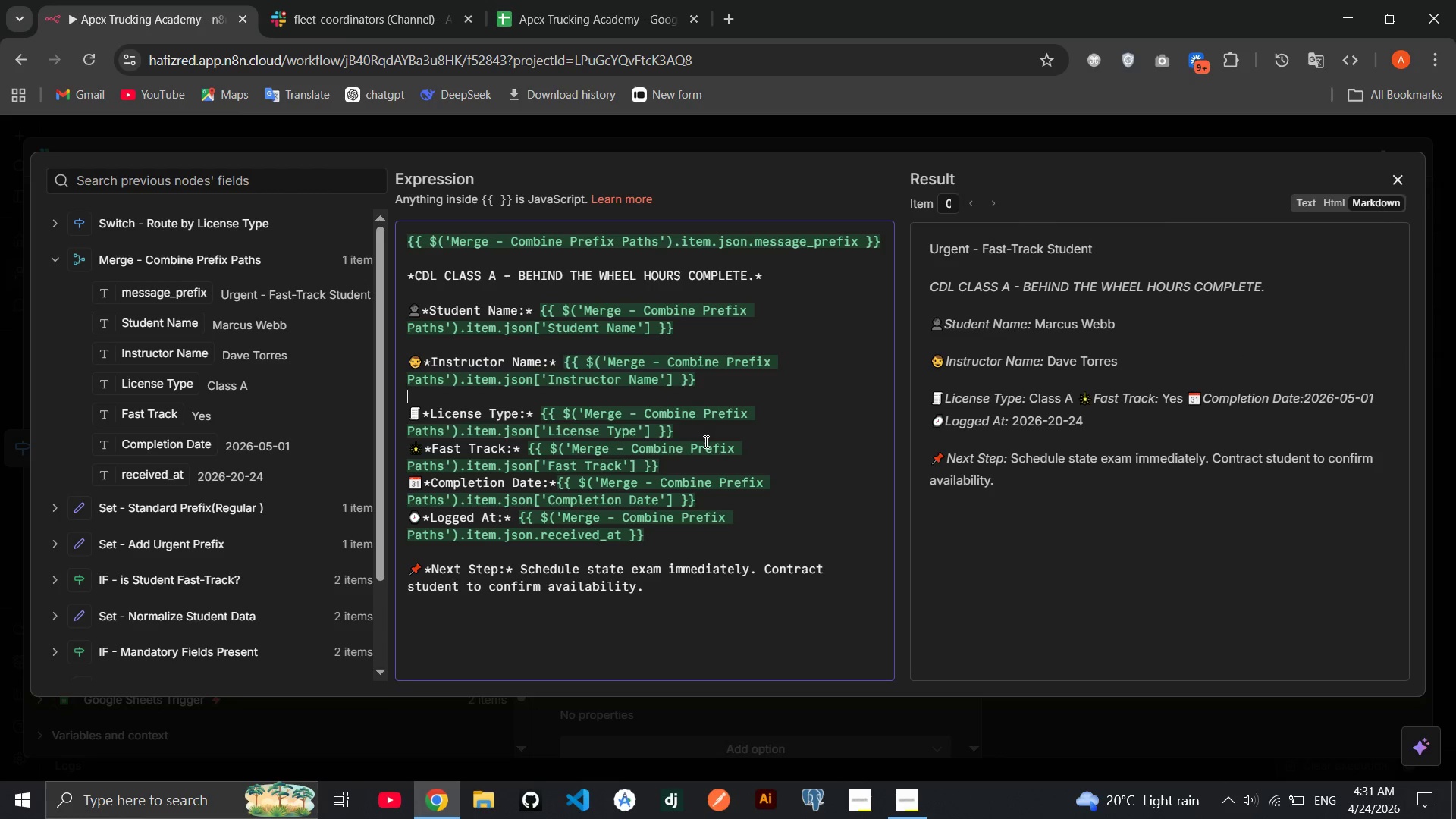 
left_click([704, 441])
 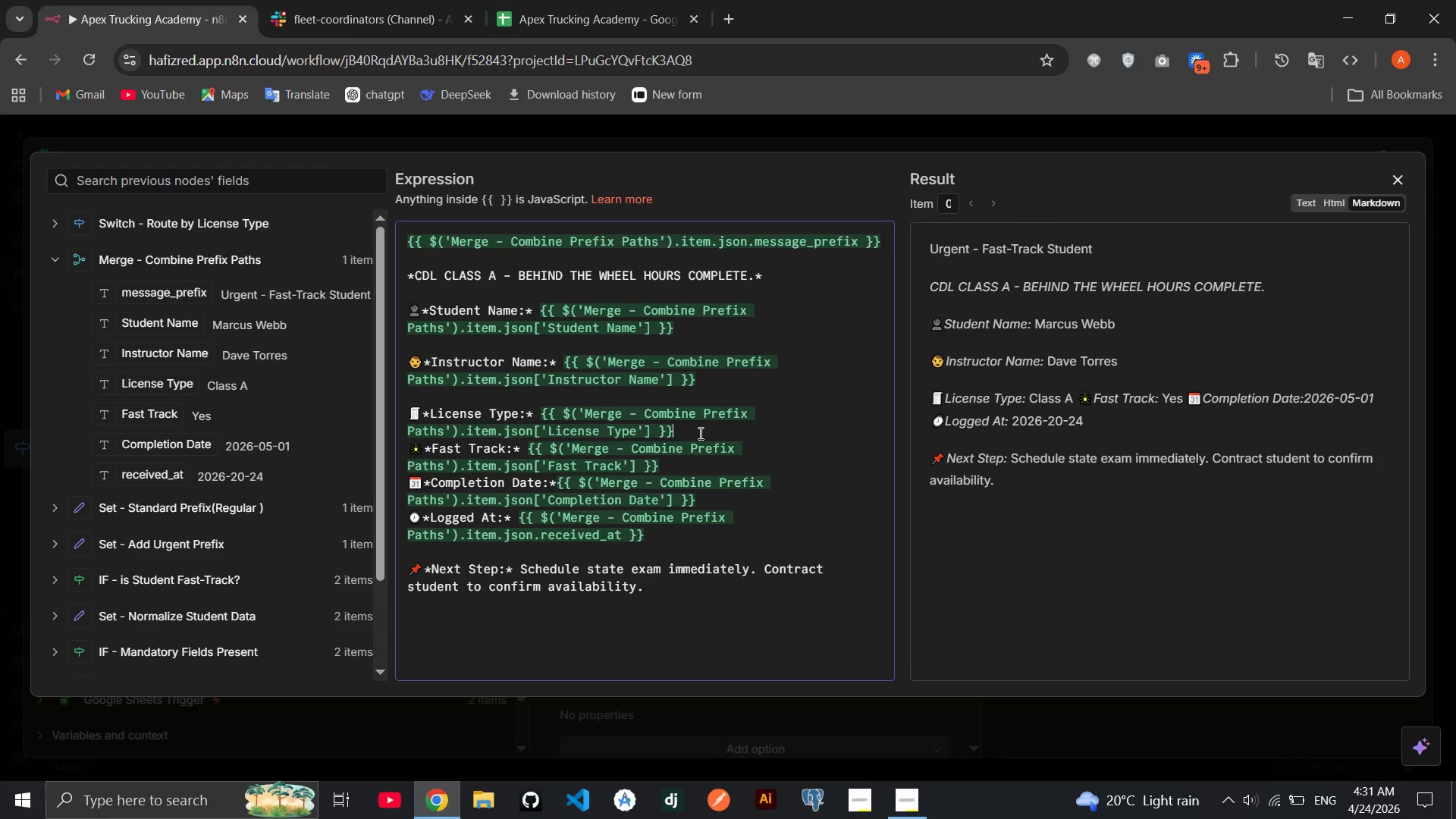 
left_click([699, 433])
 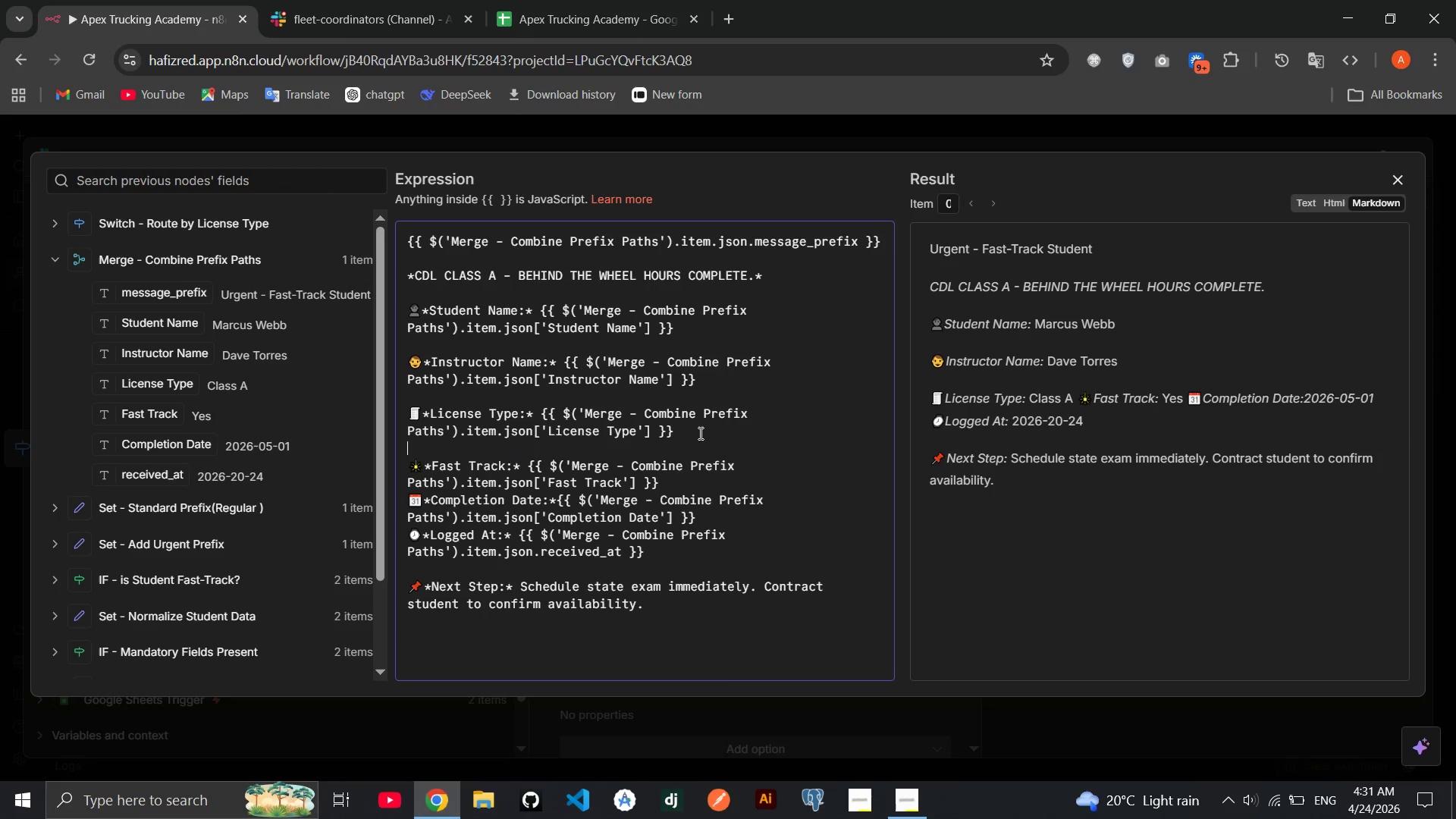 
key(Enter)
 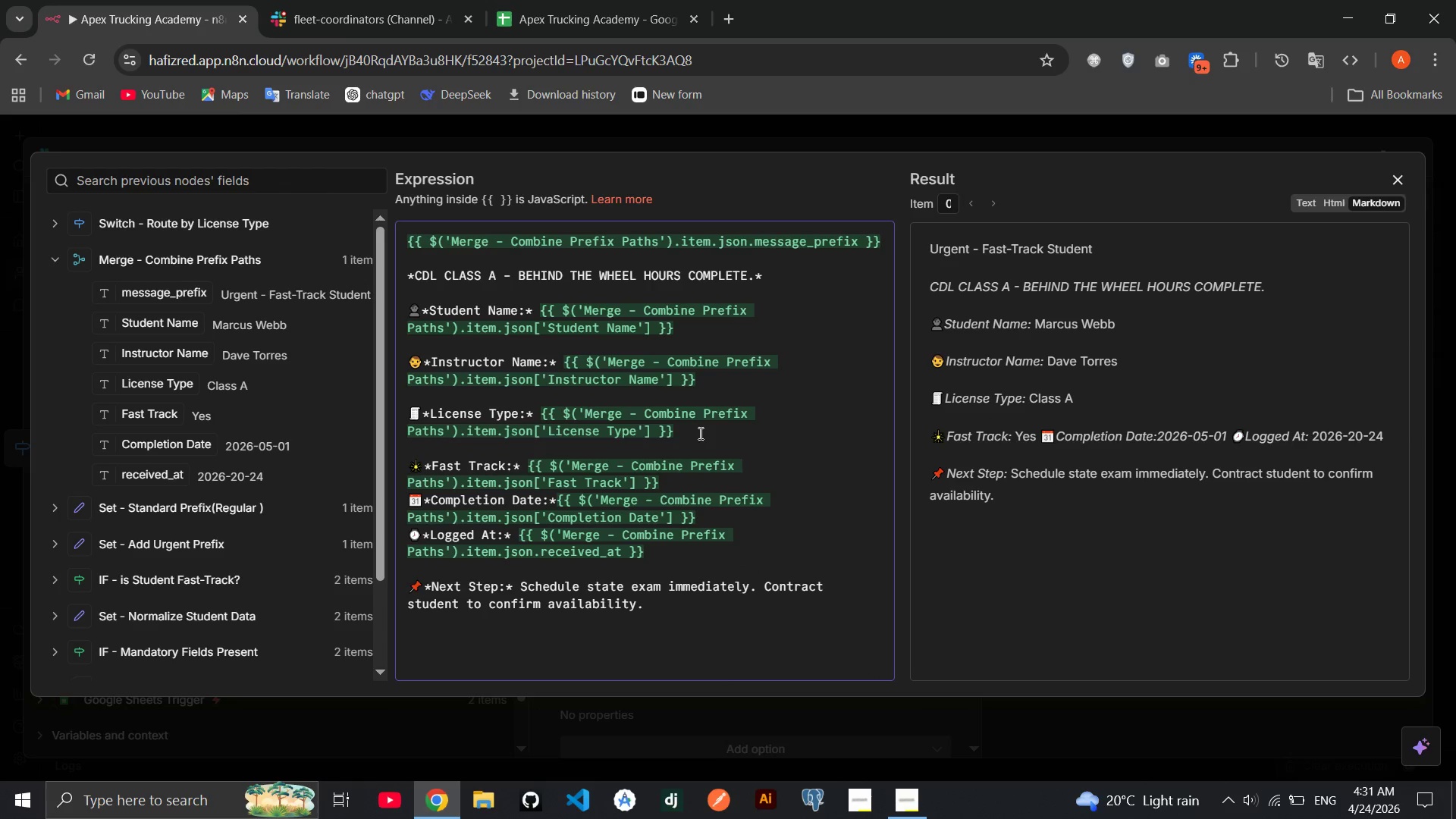 
wait(10.67)
 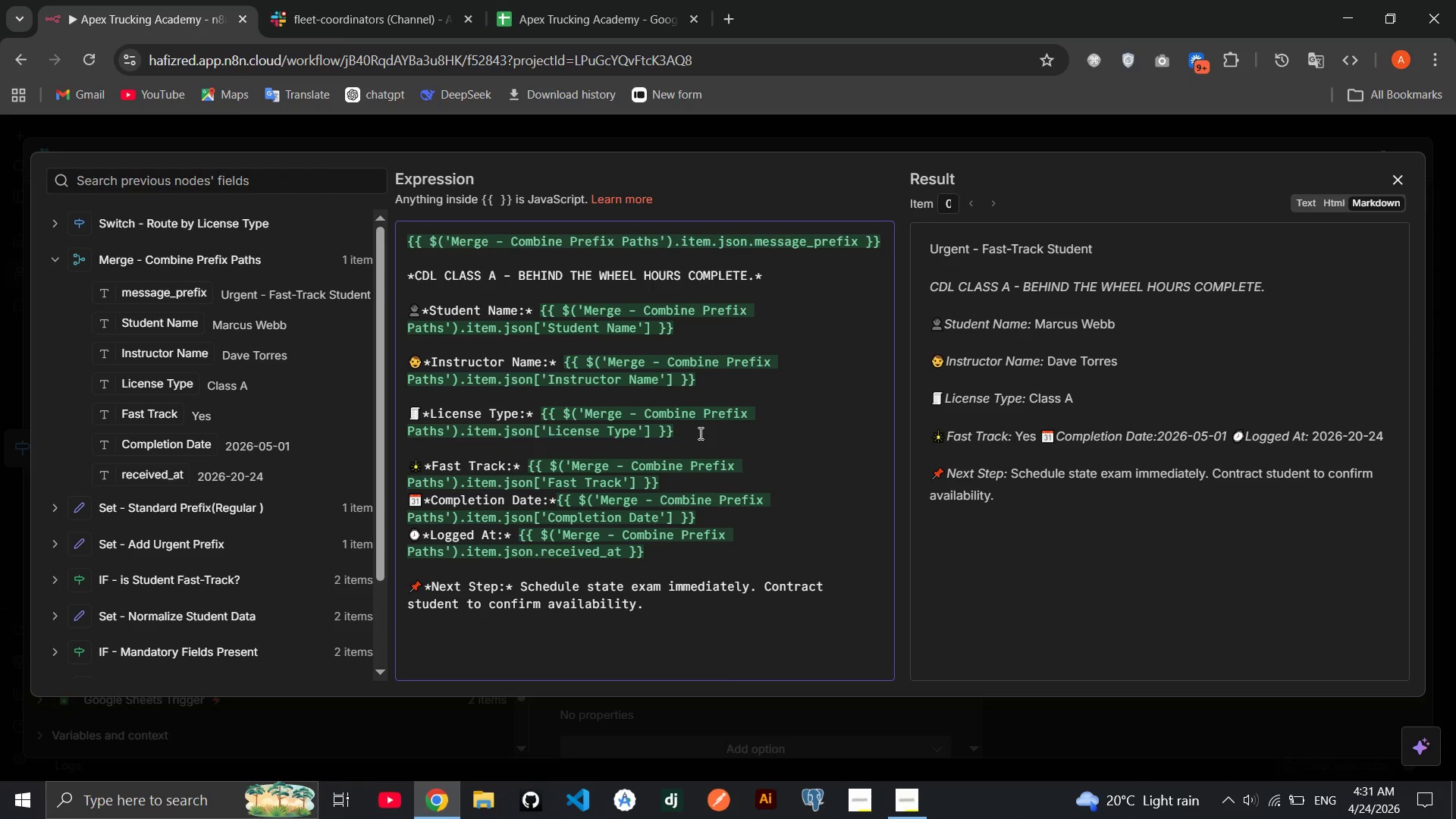 
left_click([682, 478])
 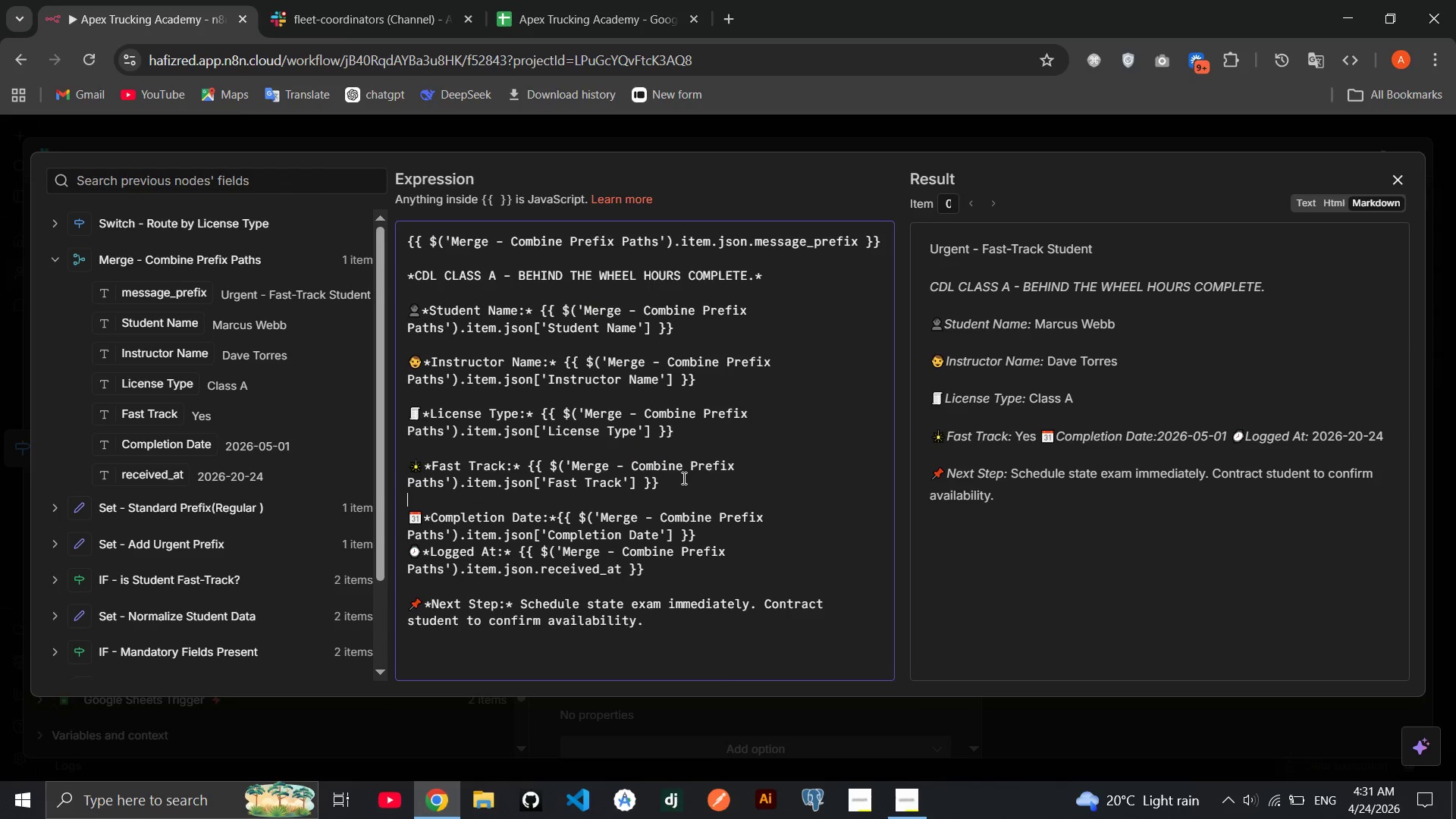 
key(Enter)
 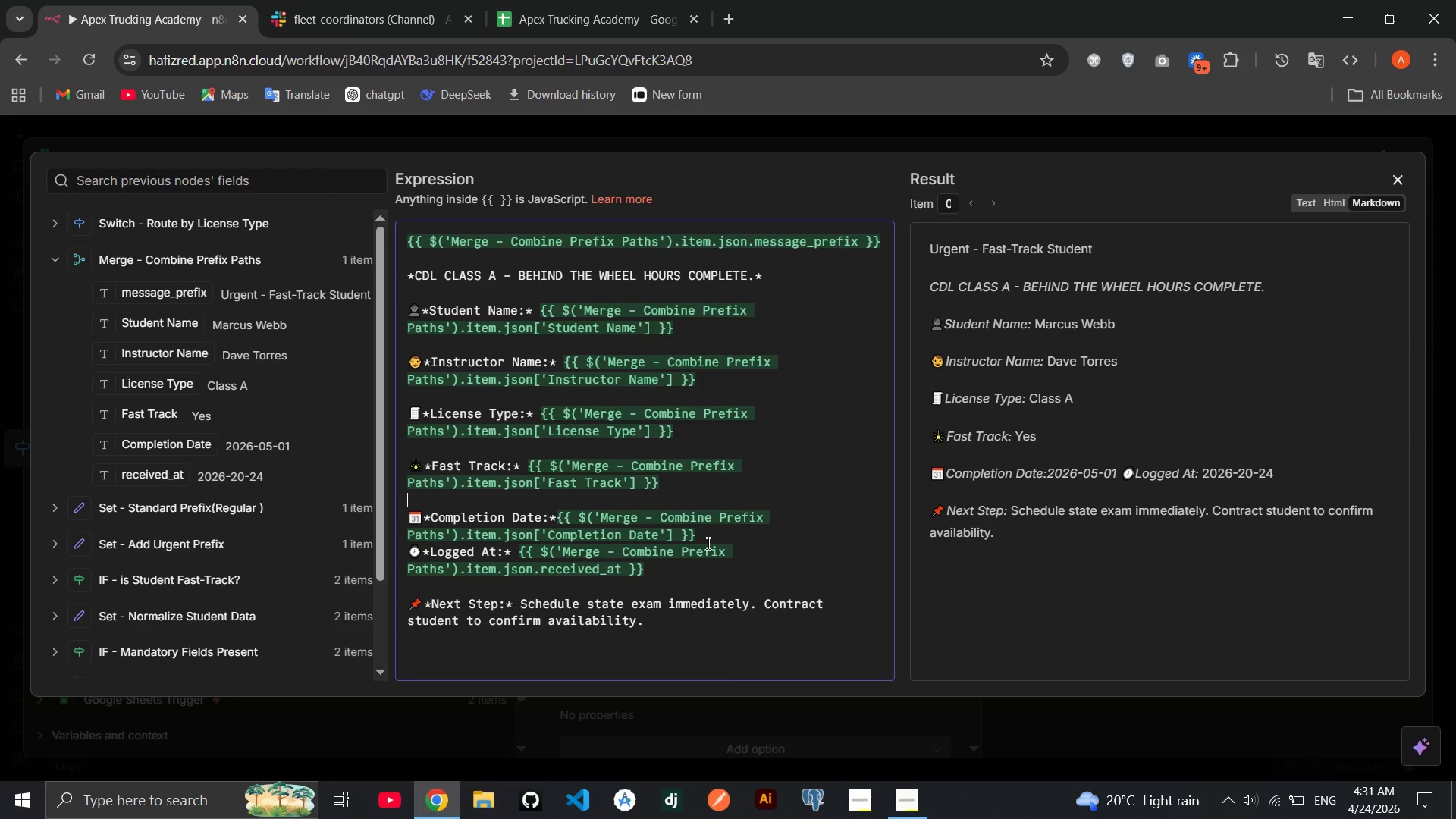 
left_click([707, 543])
 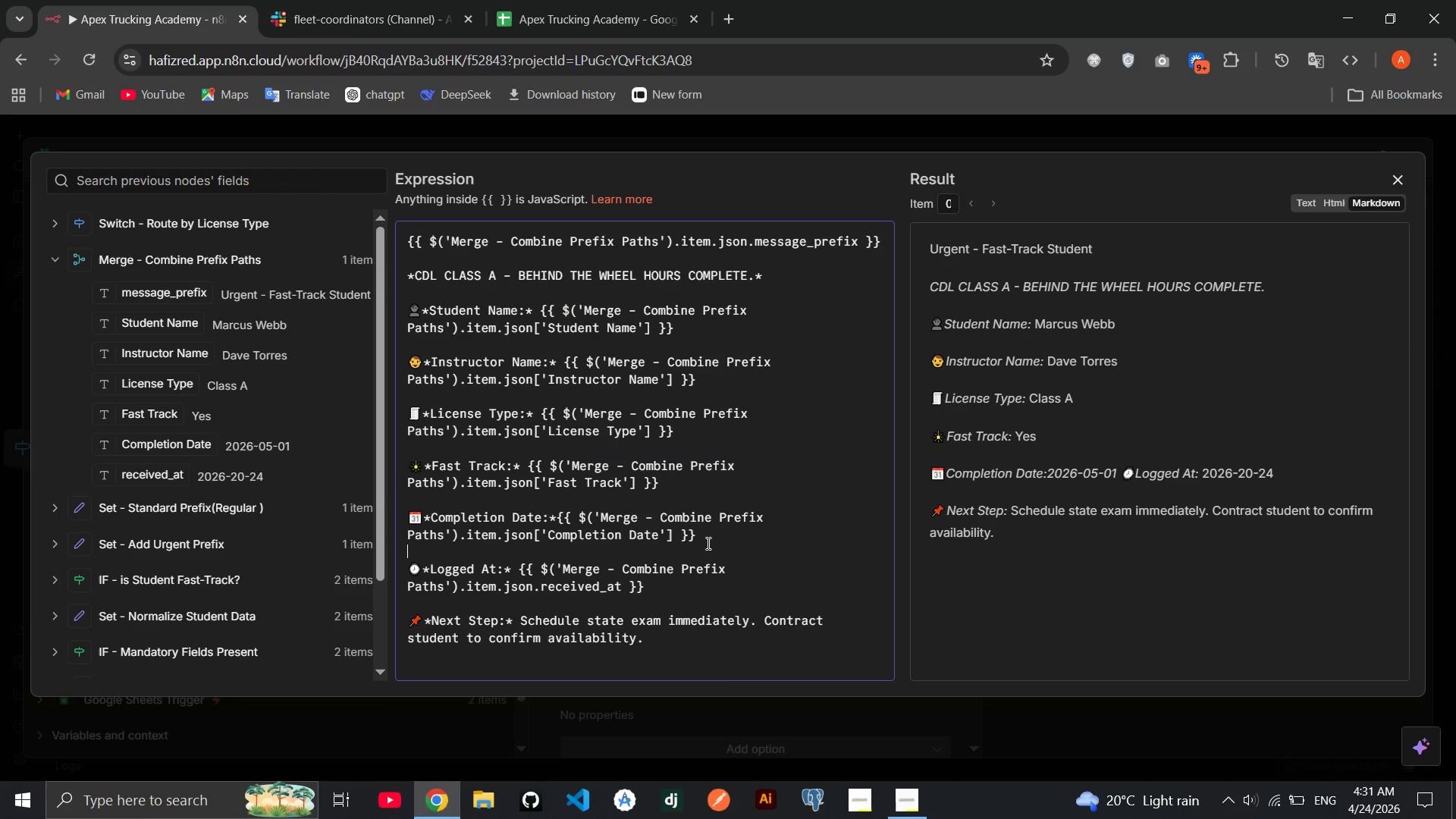 
key(Enter)
 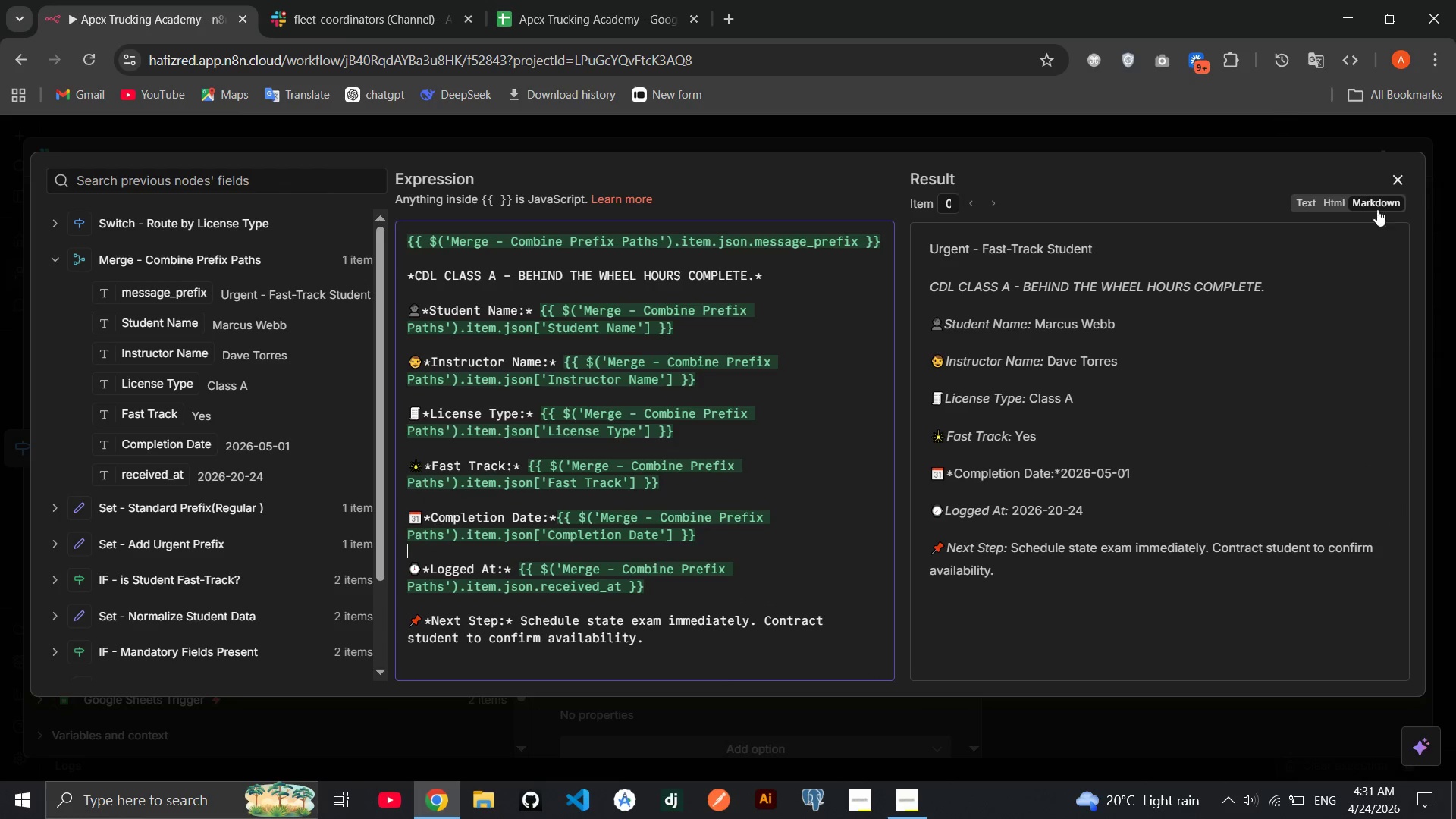 
double_click([1404, 178])
 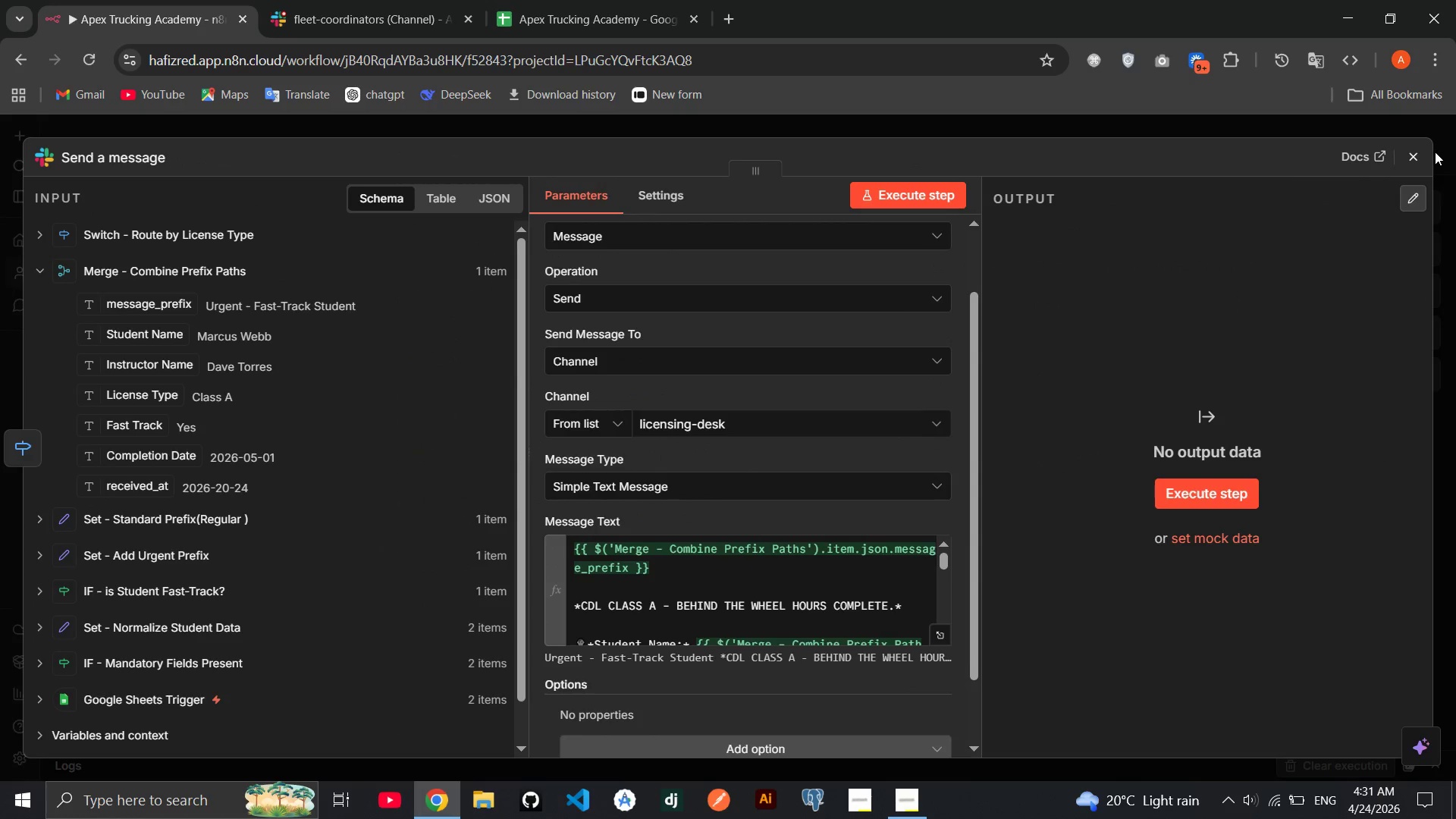 
left_click([1426, 152])
 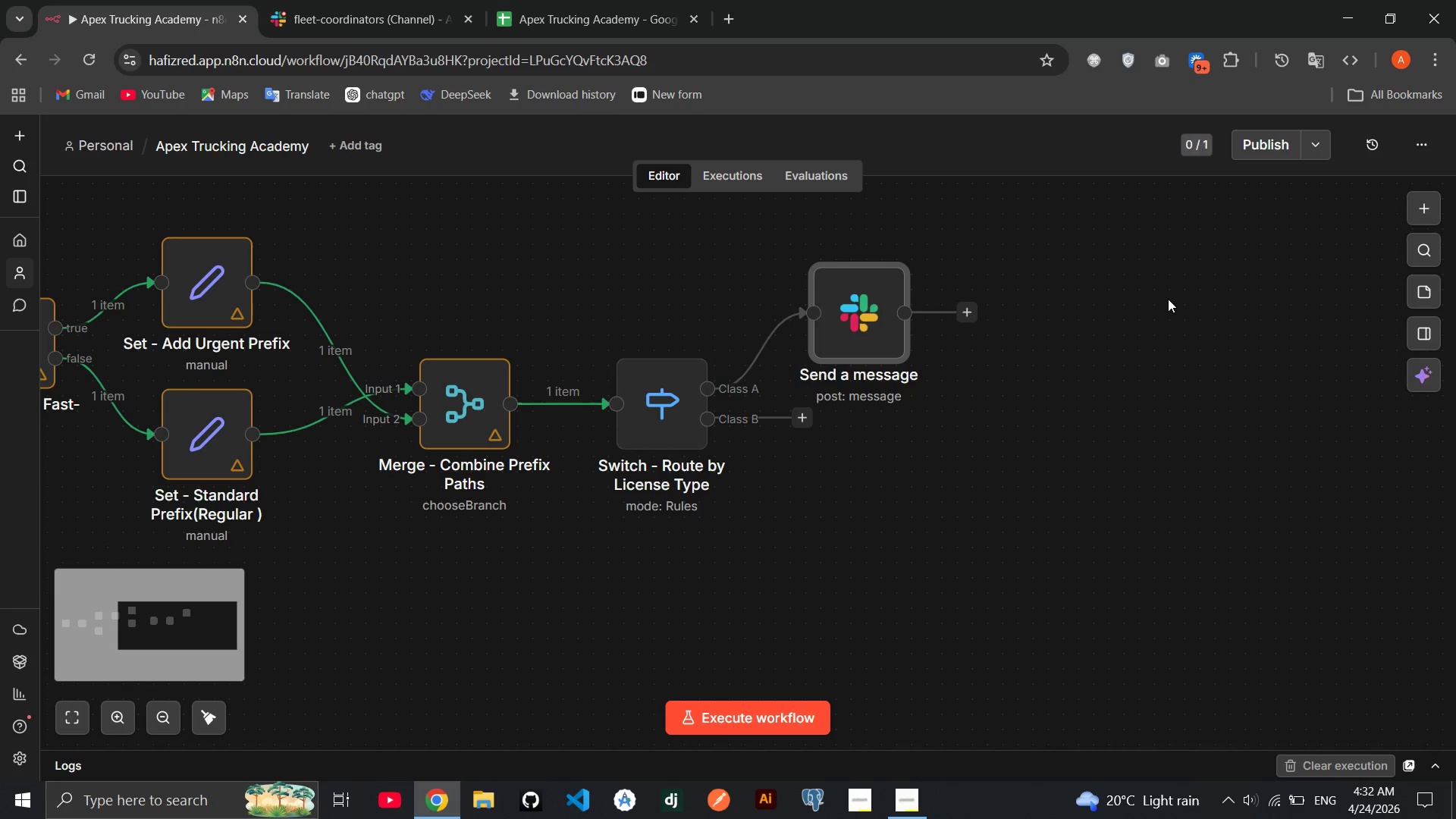 
left_click([1168, 299])
 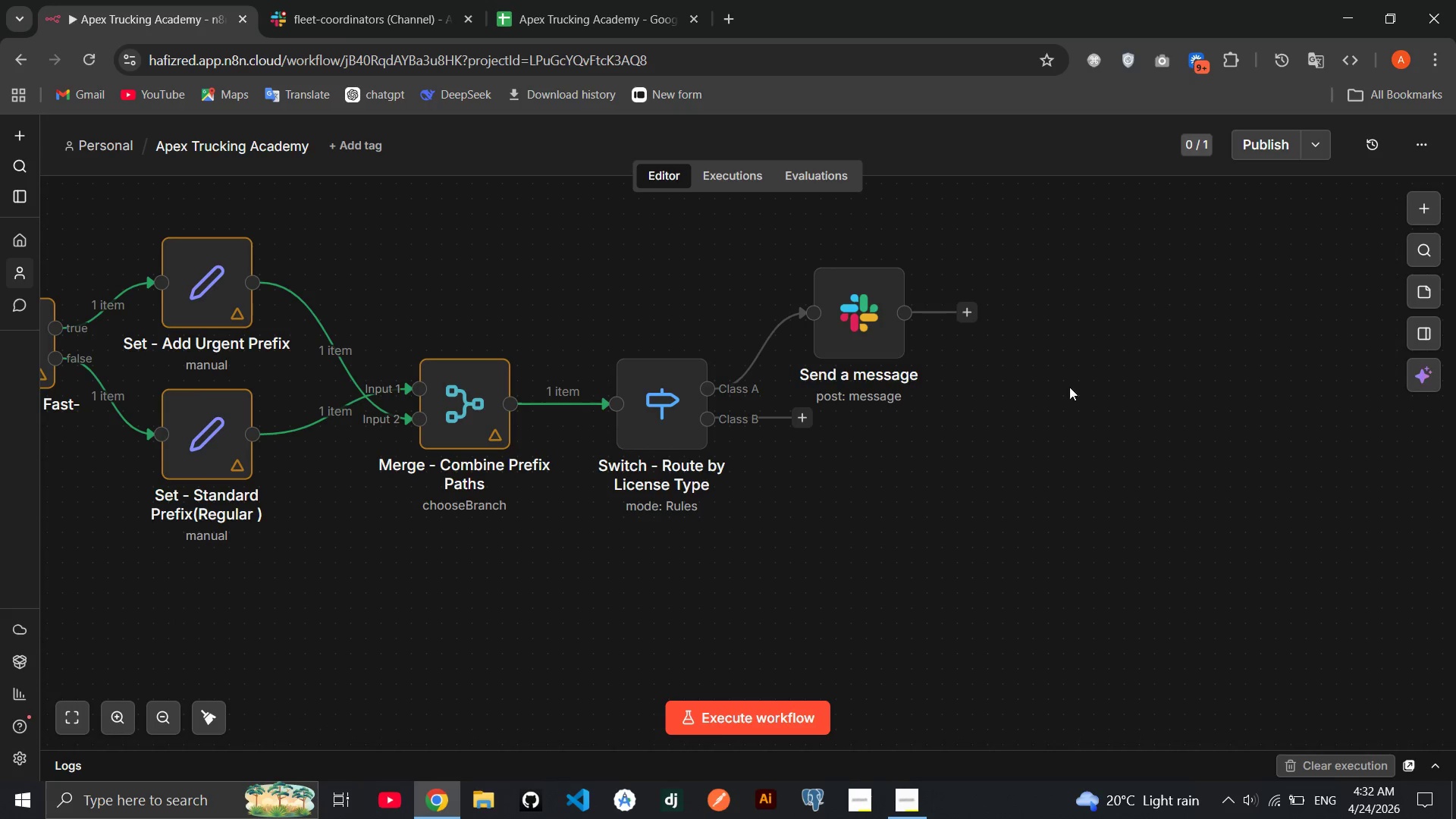 
double_click([843, 324])
 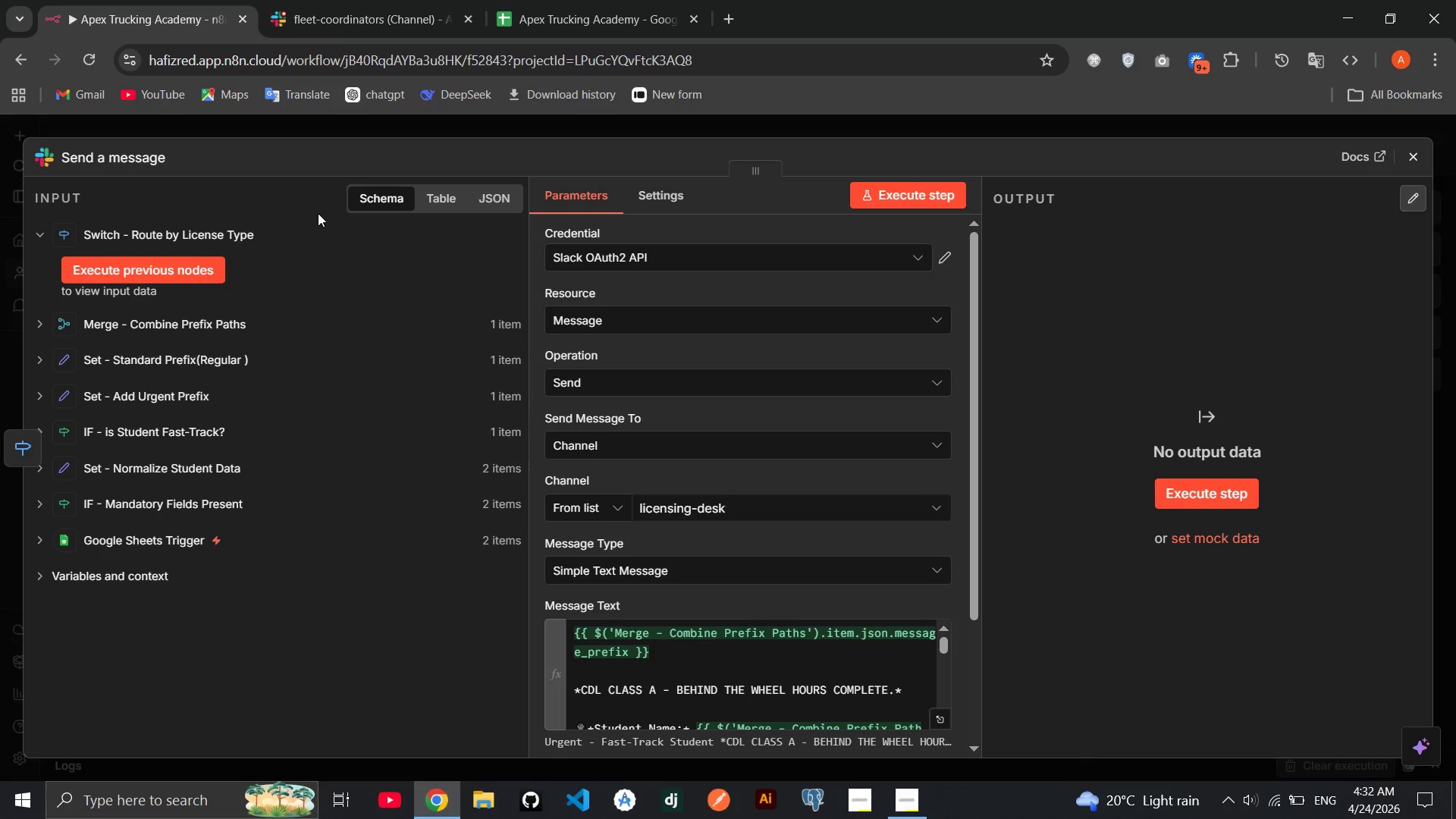 
left_click([125, 152])
 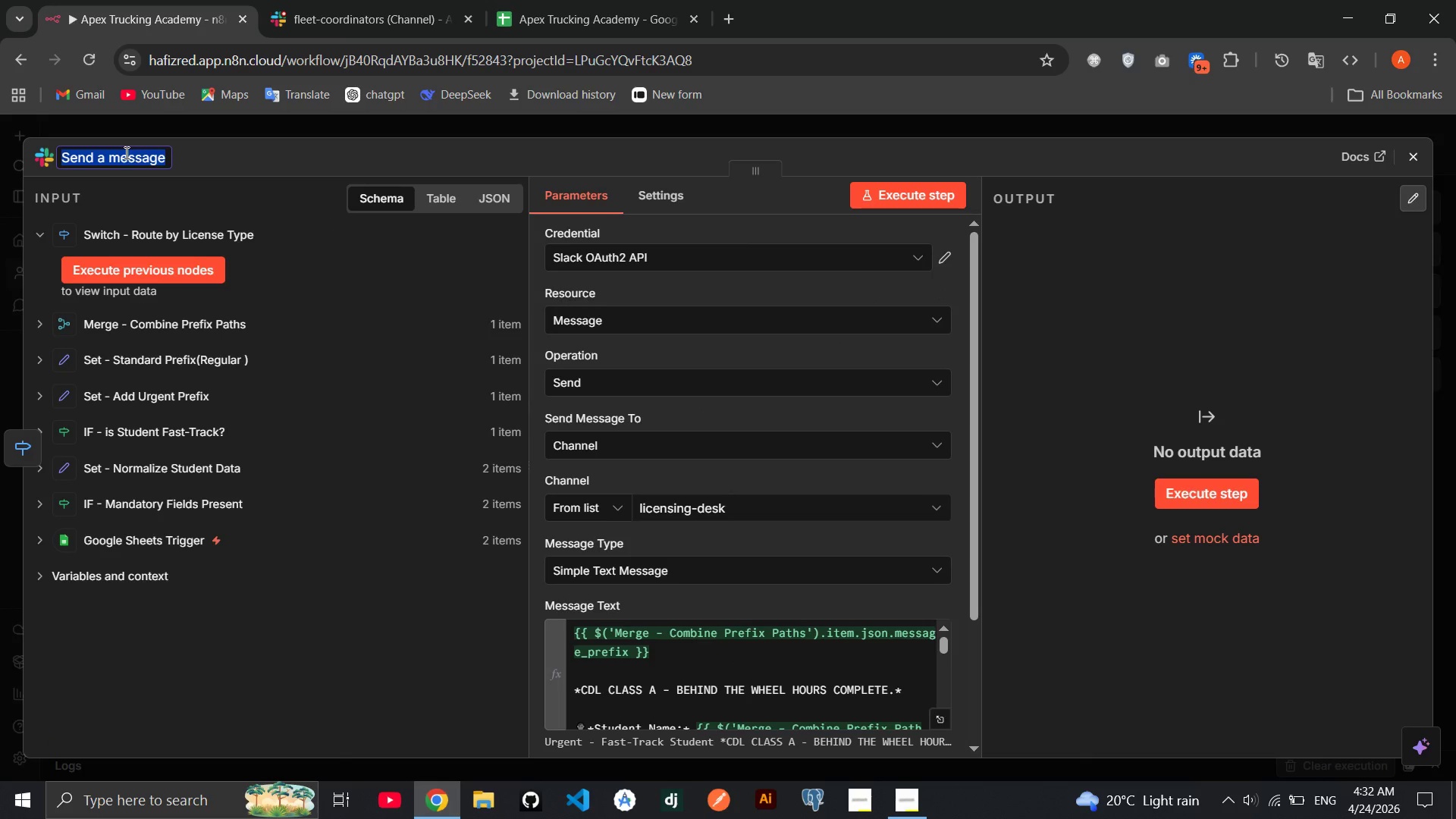 
type(Slack - Notify #liensing )
key(Backspace)
type(-dek)
key(Backspace)
type(sk)
 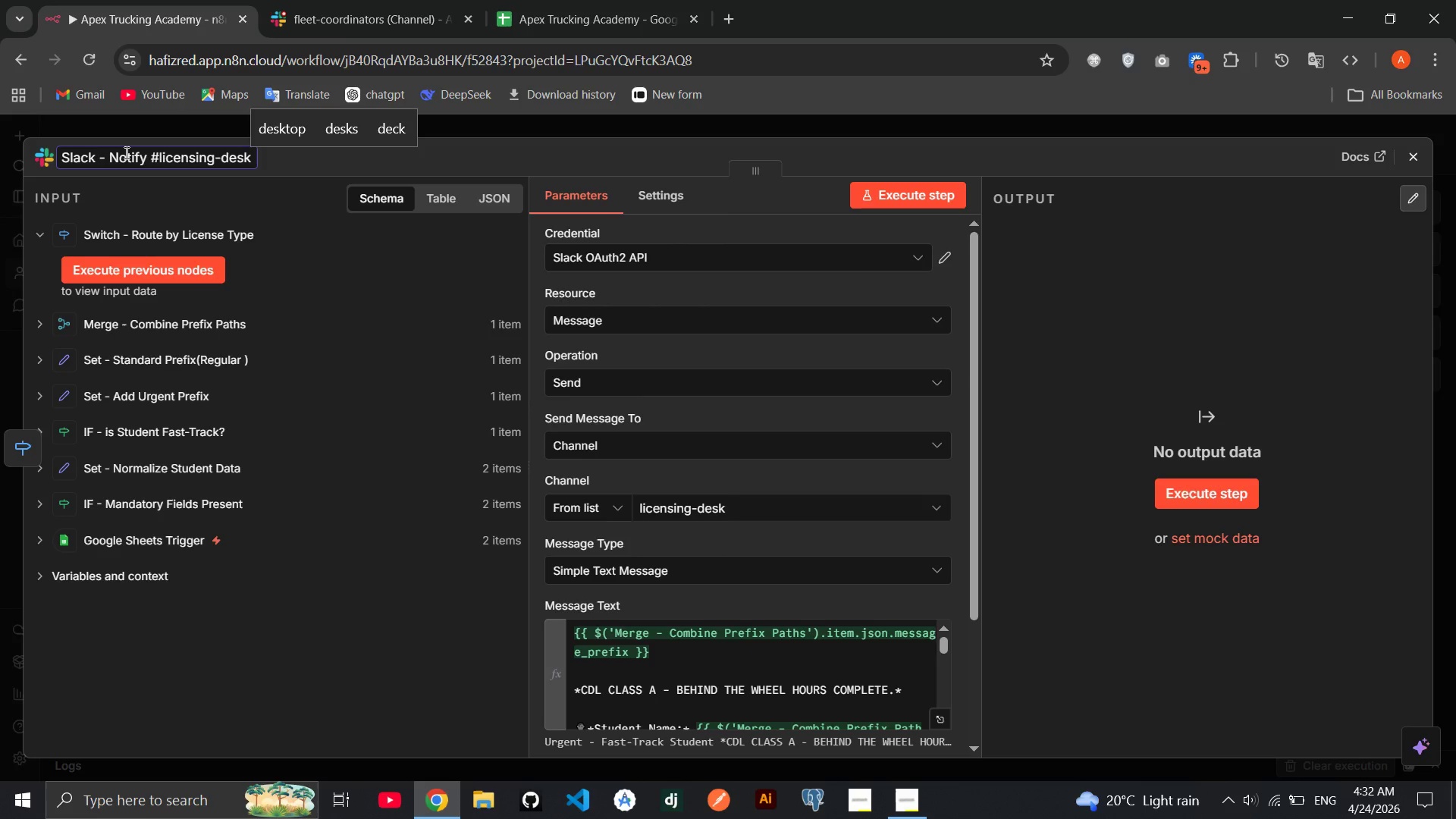 
left_click([1034, 235])
 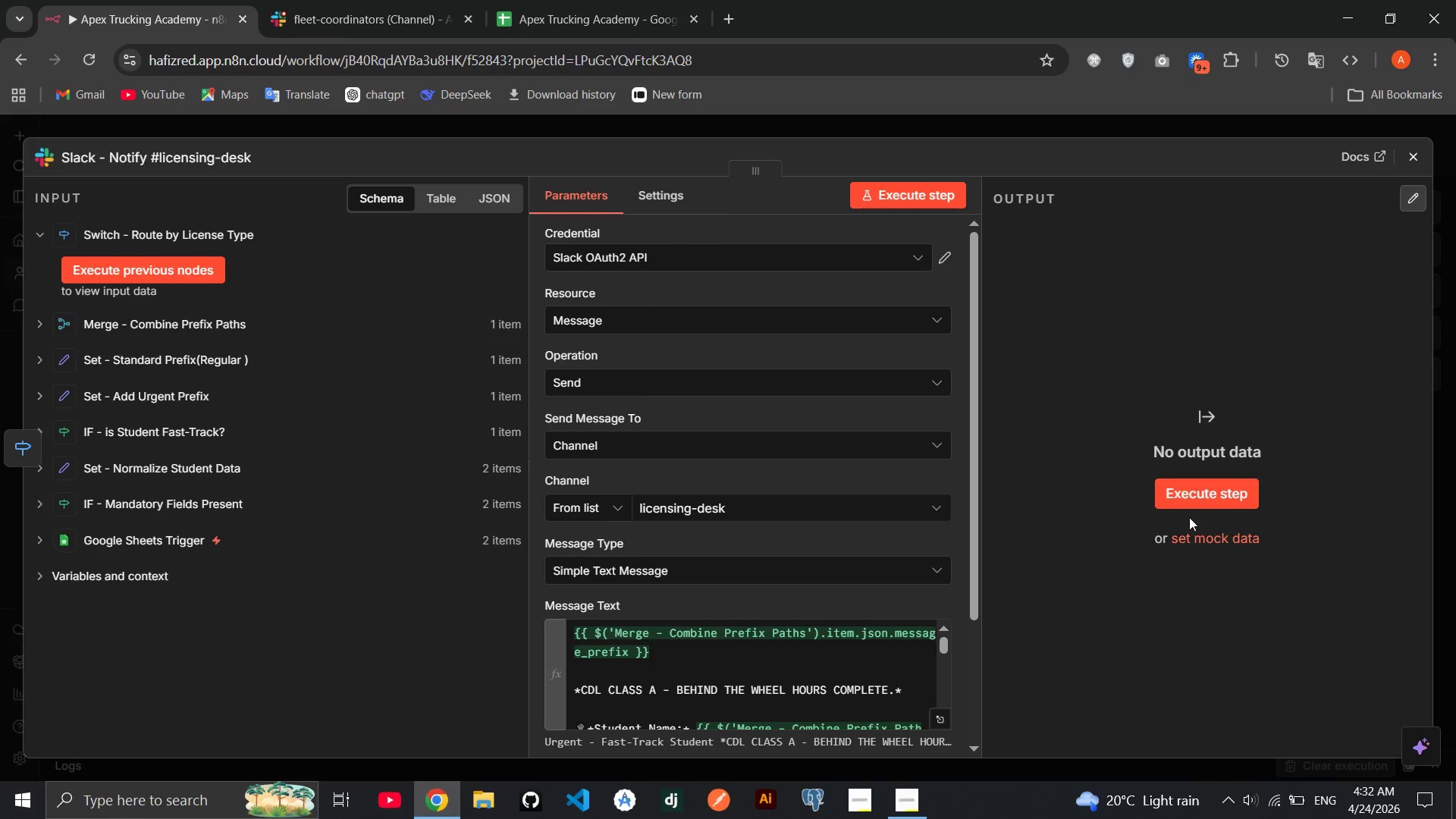 
left_click([1189, 510])
 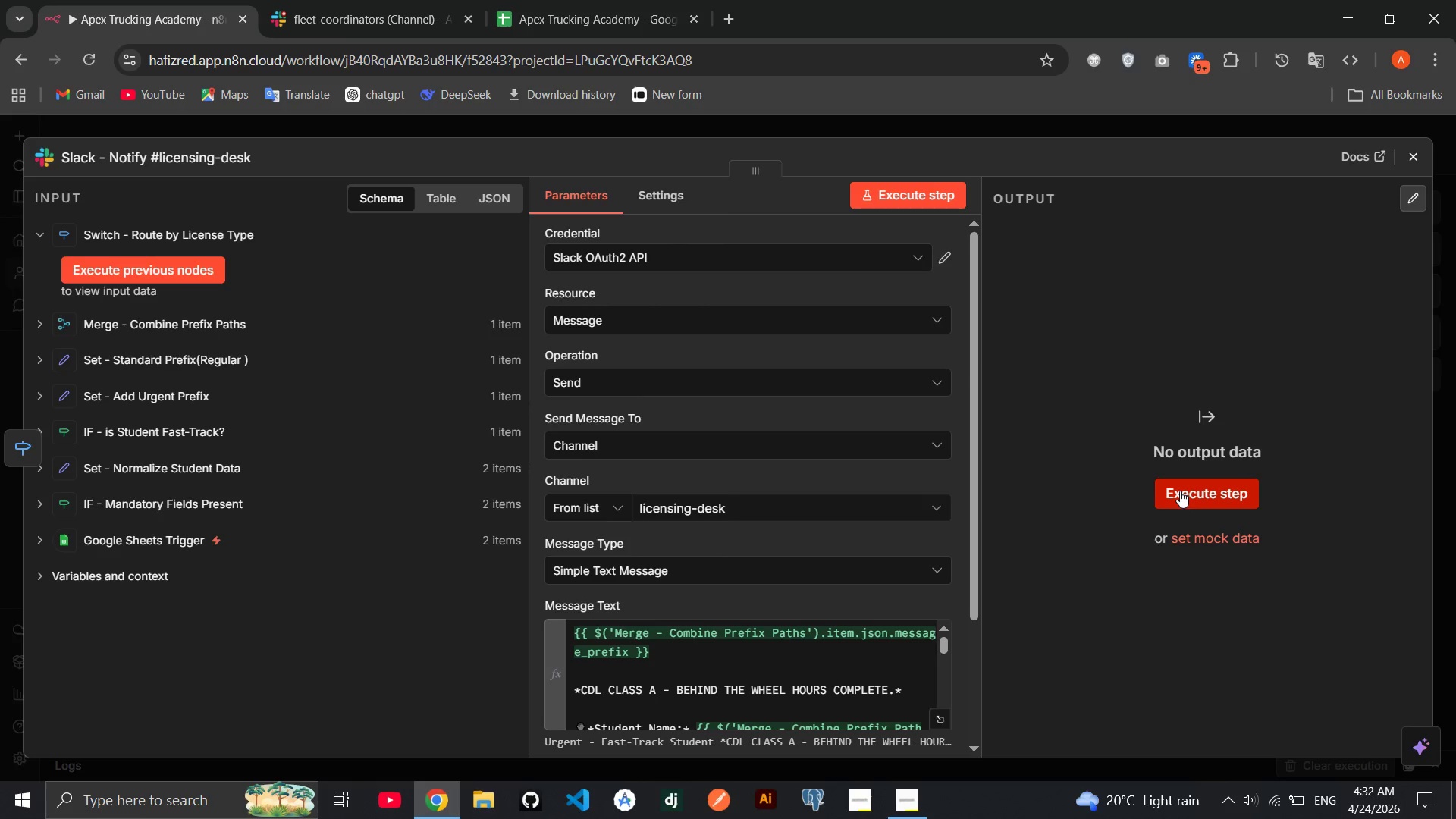 
left_click([1180, 491])
 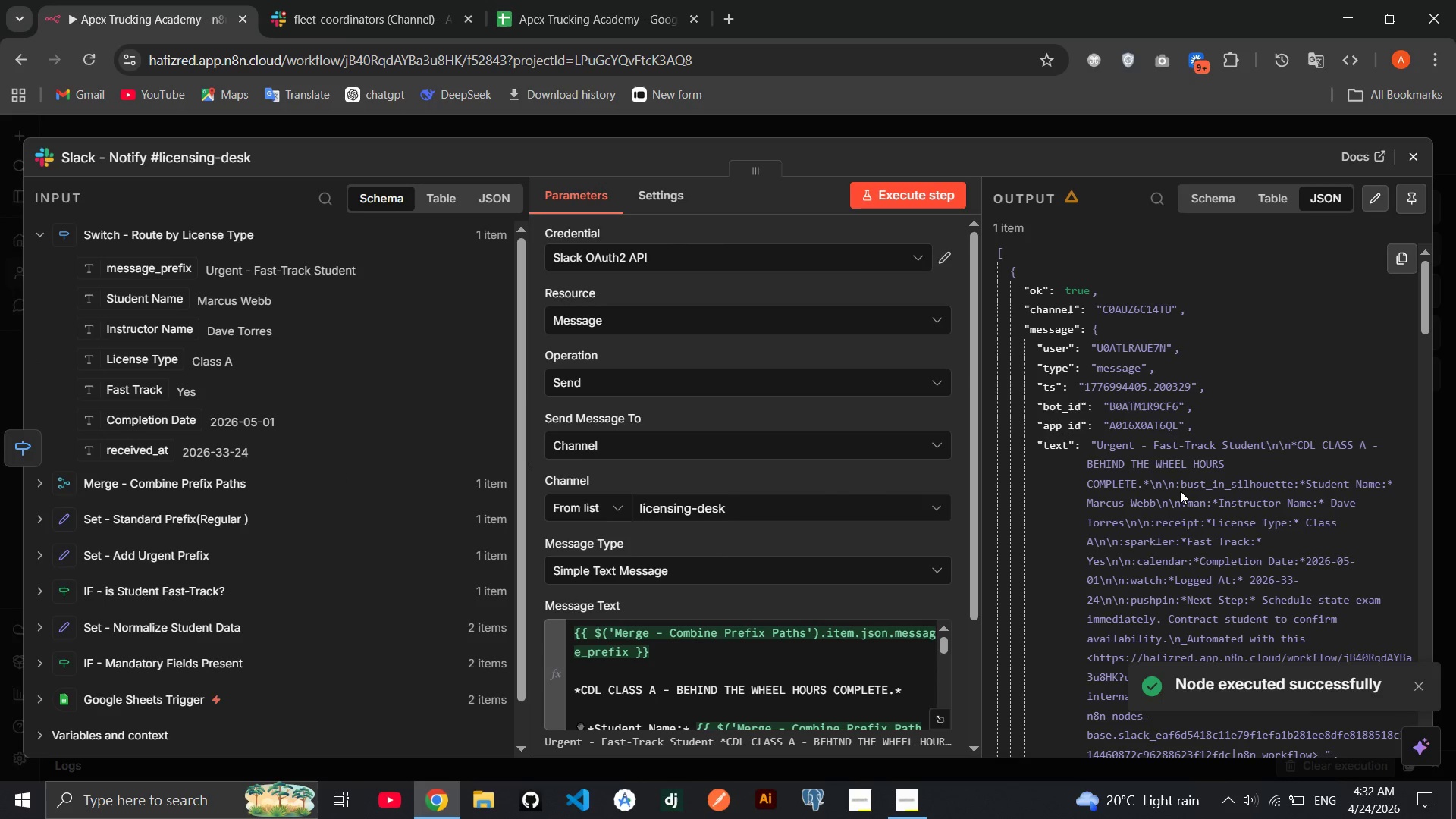 
wait(10.69)
 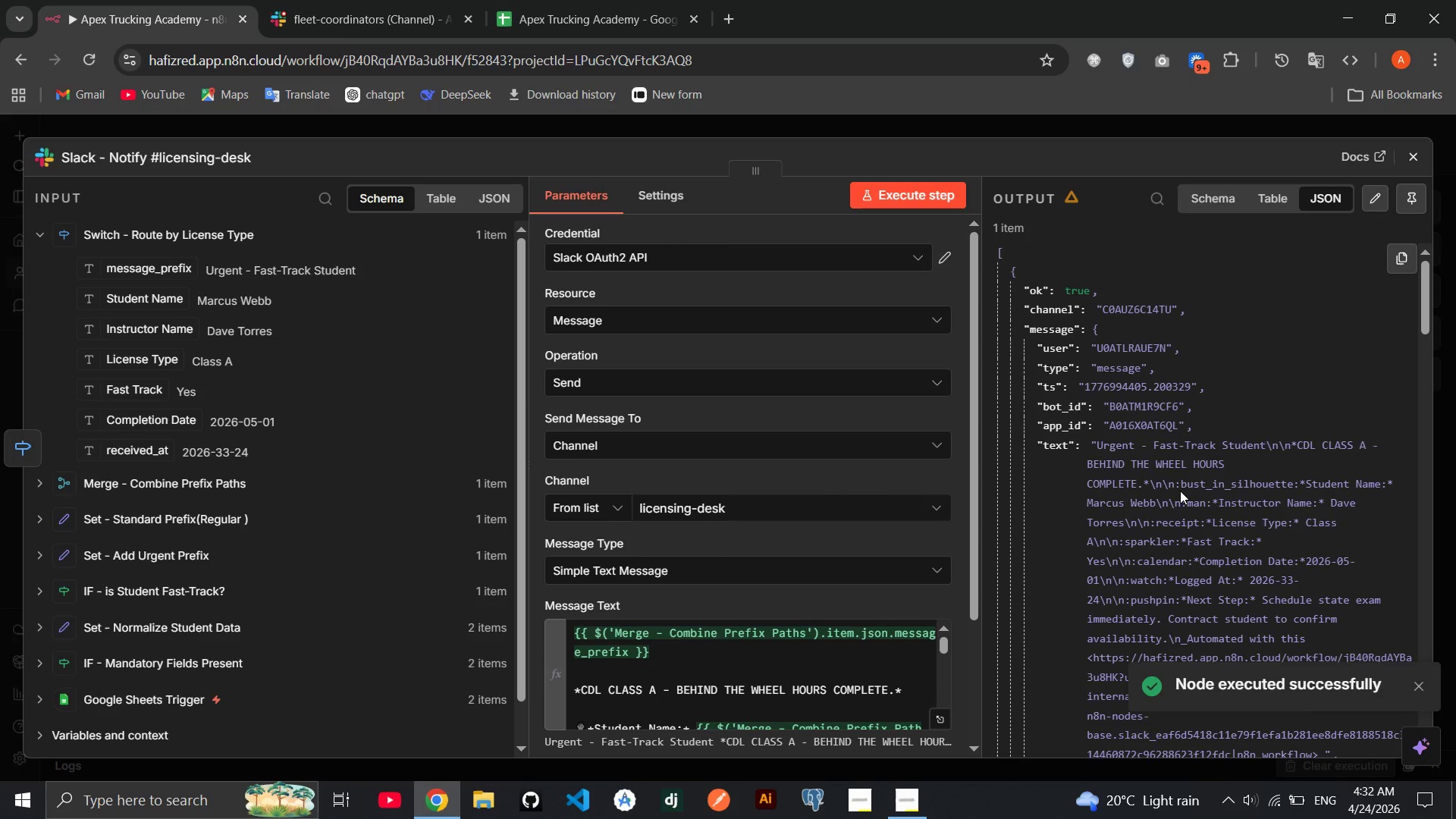 
left_click([1413, 152])
 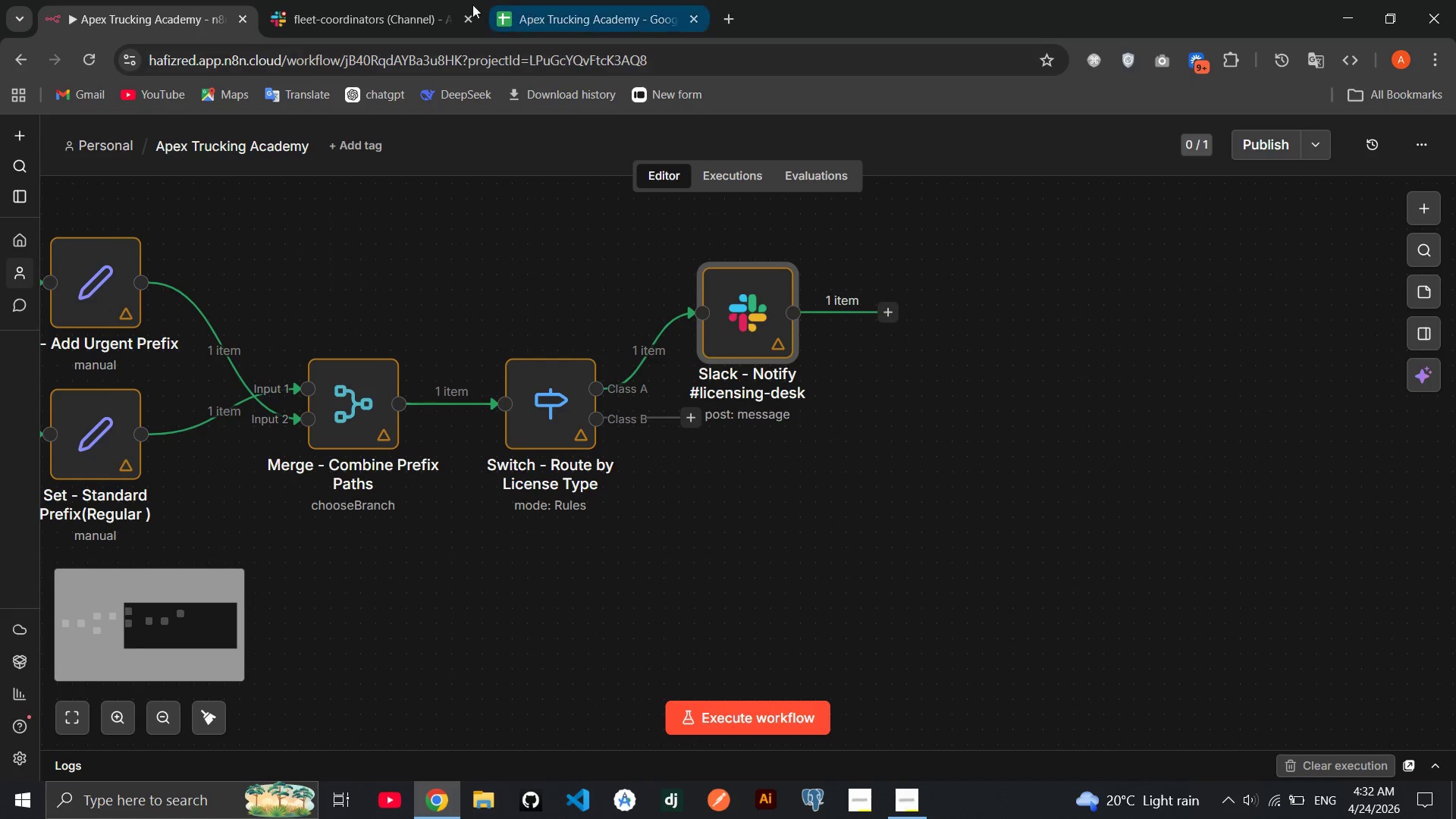 
left_click([413, 0])
 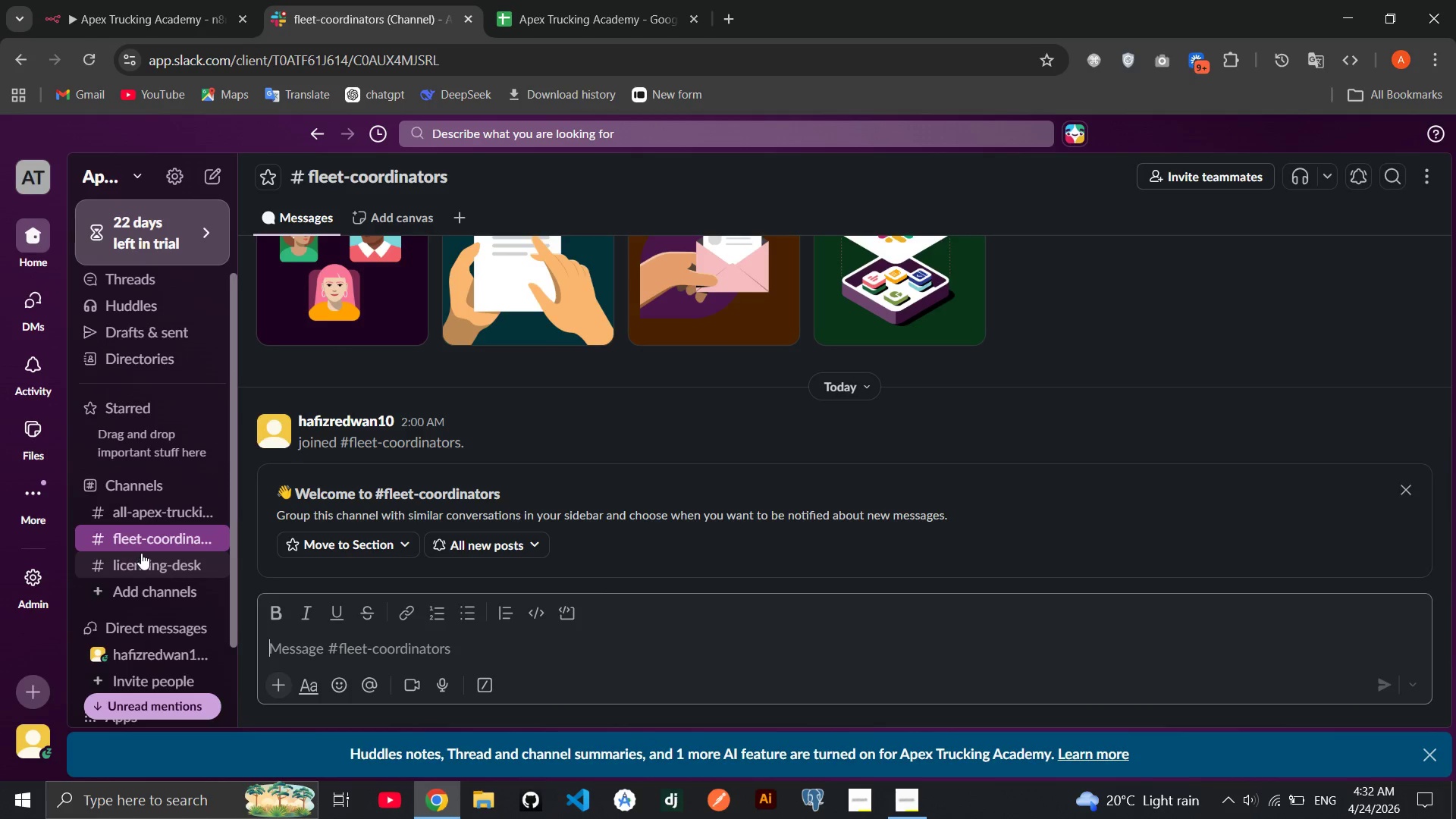 
left_click([141, 553])
 